 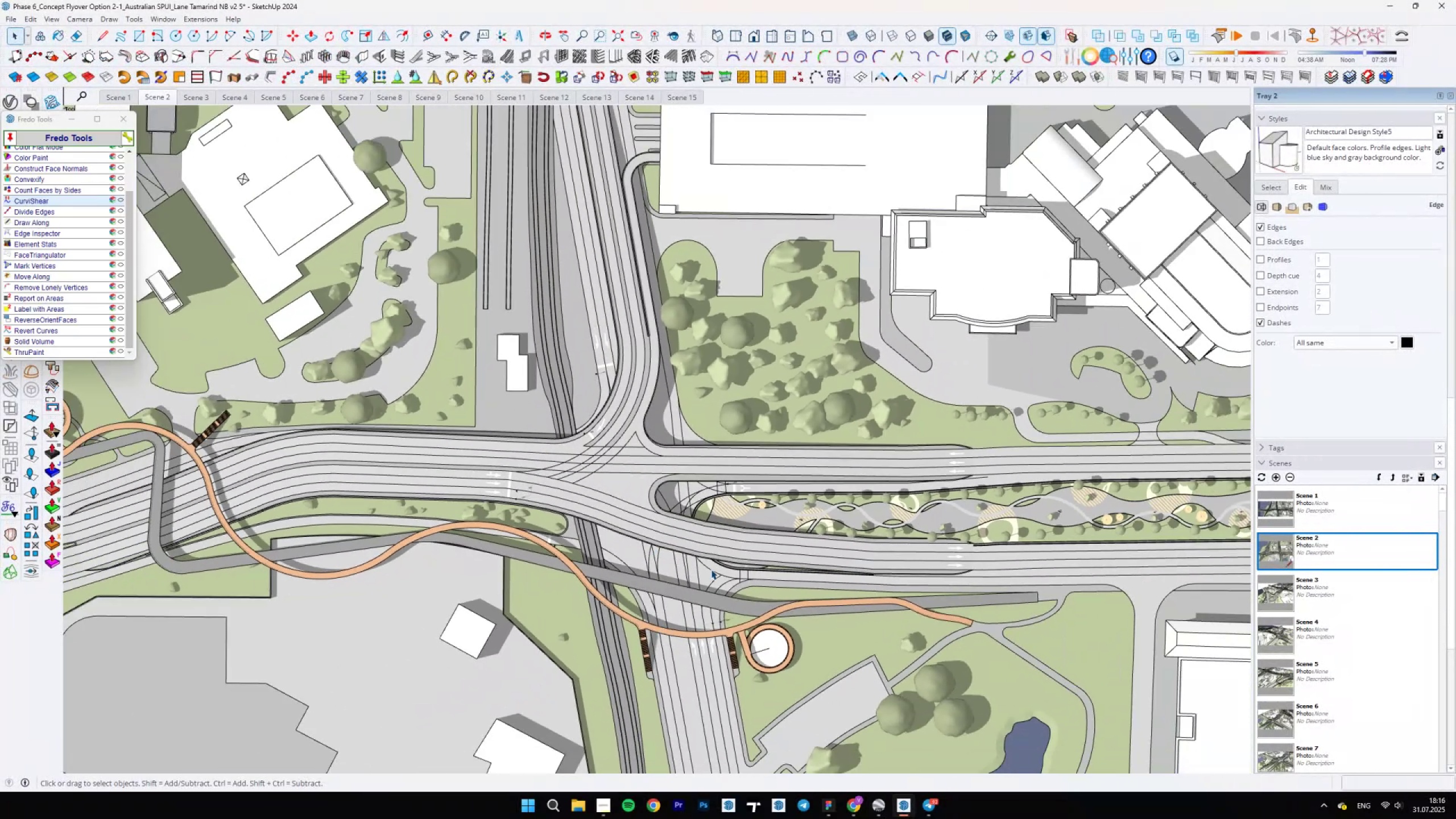 
key(Space)
 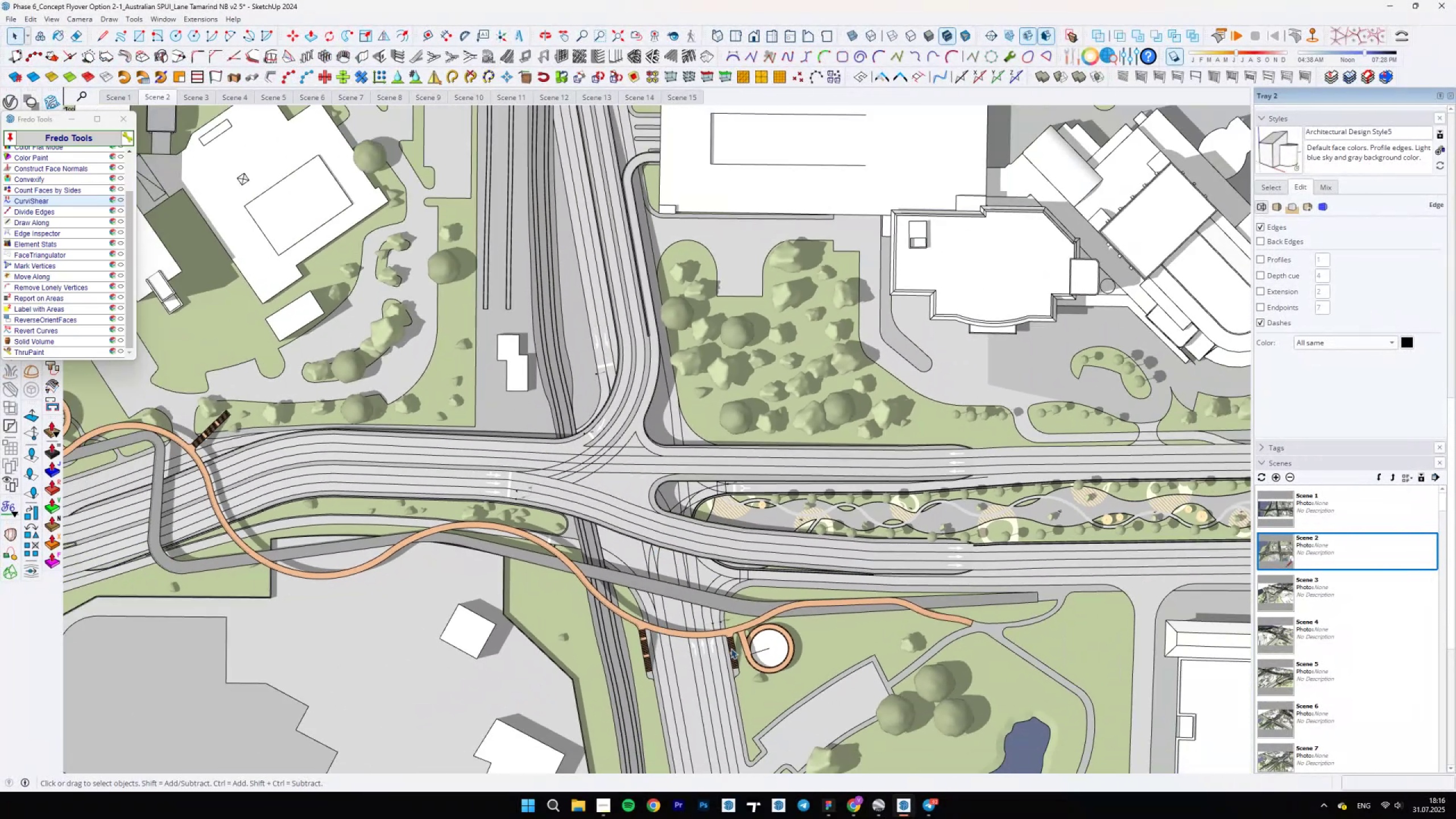 
scroll: coordinate [756, 650], scroll_direction: up, amount: 12.0
 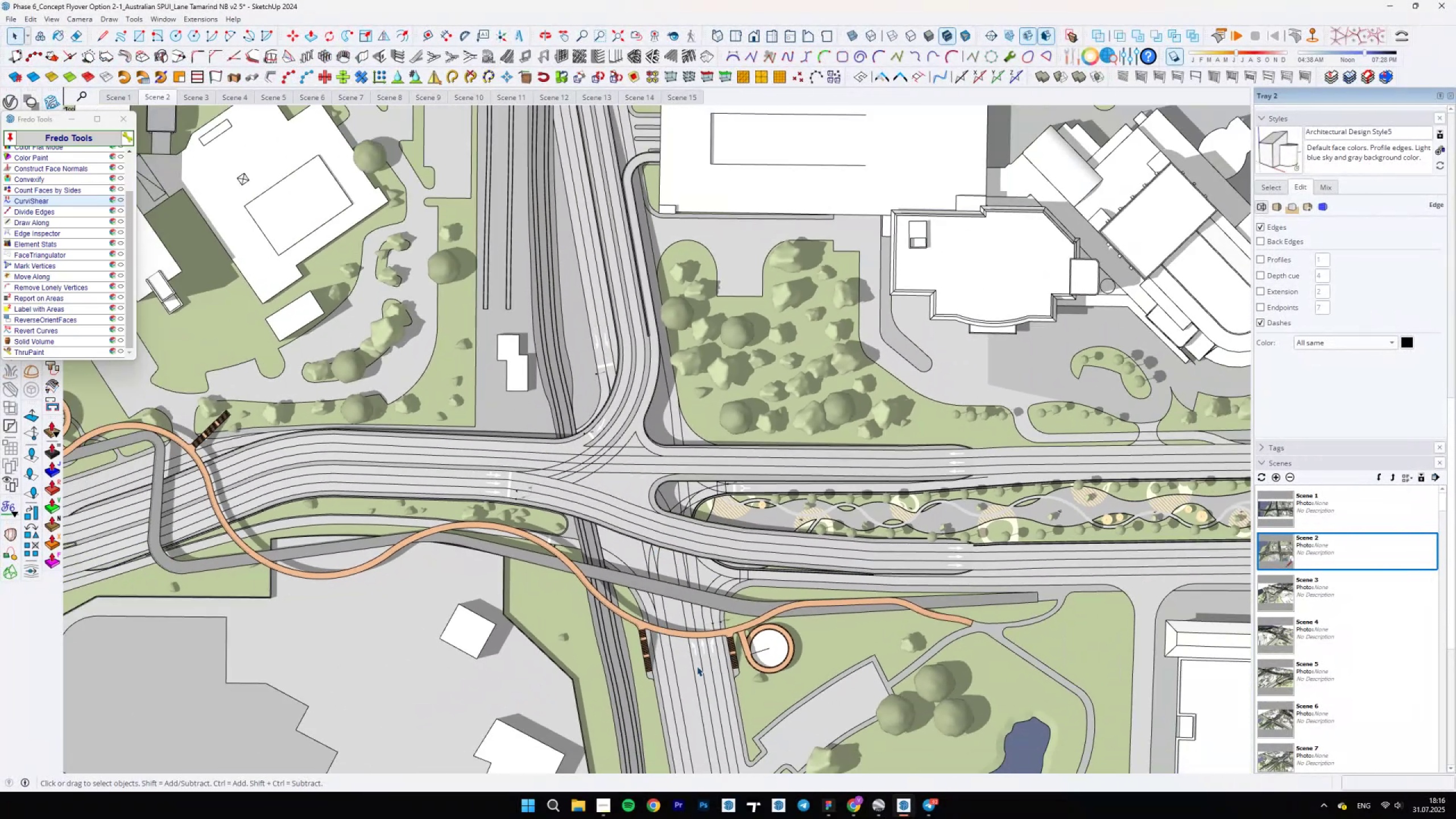 
hold_key(key=ShiftLeft, duration=0.52)
 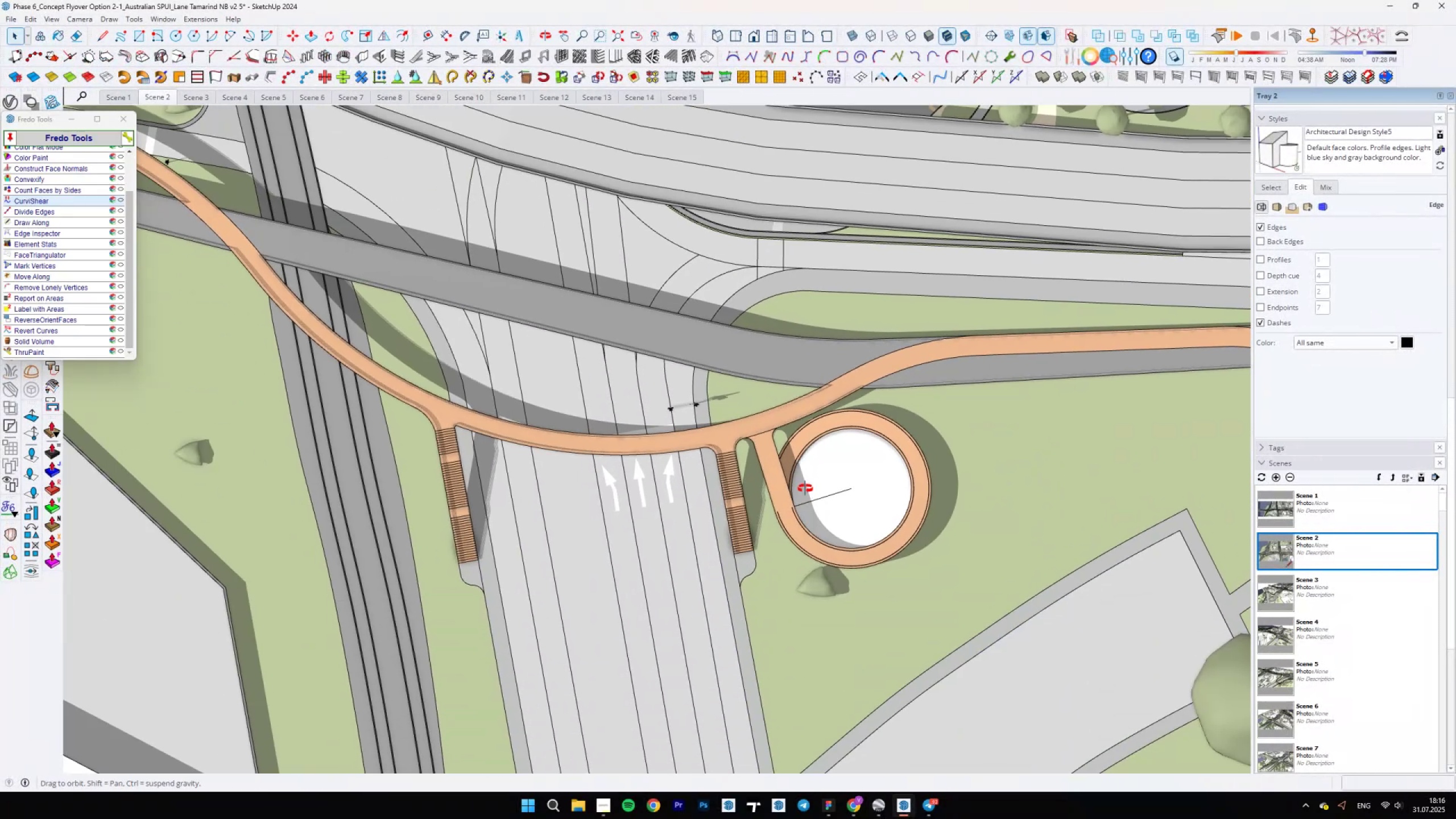 
scroll: coordinate [796, 597], scroll_direction: up, amount: 12.0
 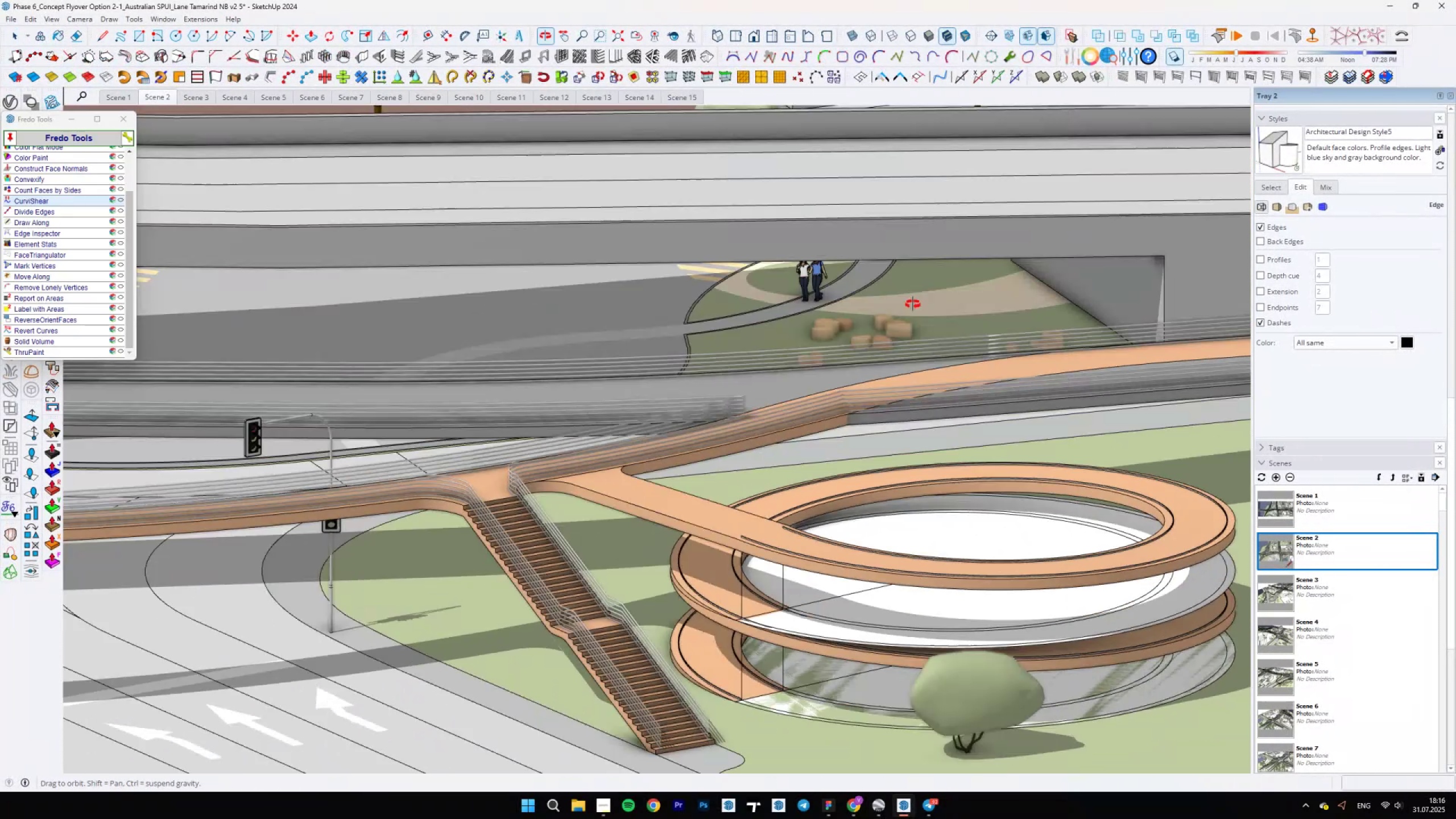 
scroll: coordinate [731, 544], scroll_direction: down, amount: 7.0
 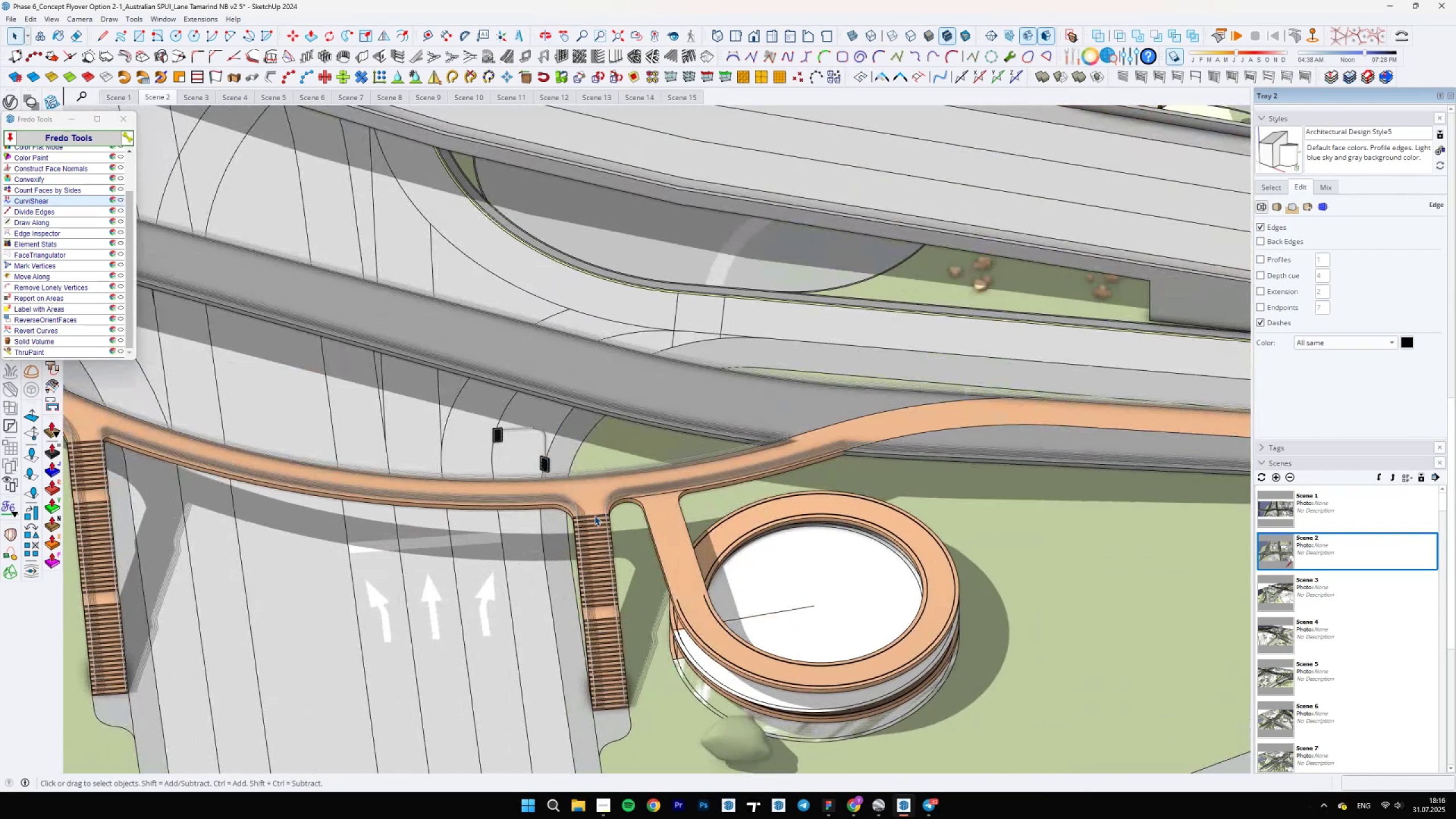 
scroll: coordinate [658, 568], scroll_direction: up, amount: 1.0
 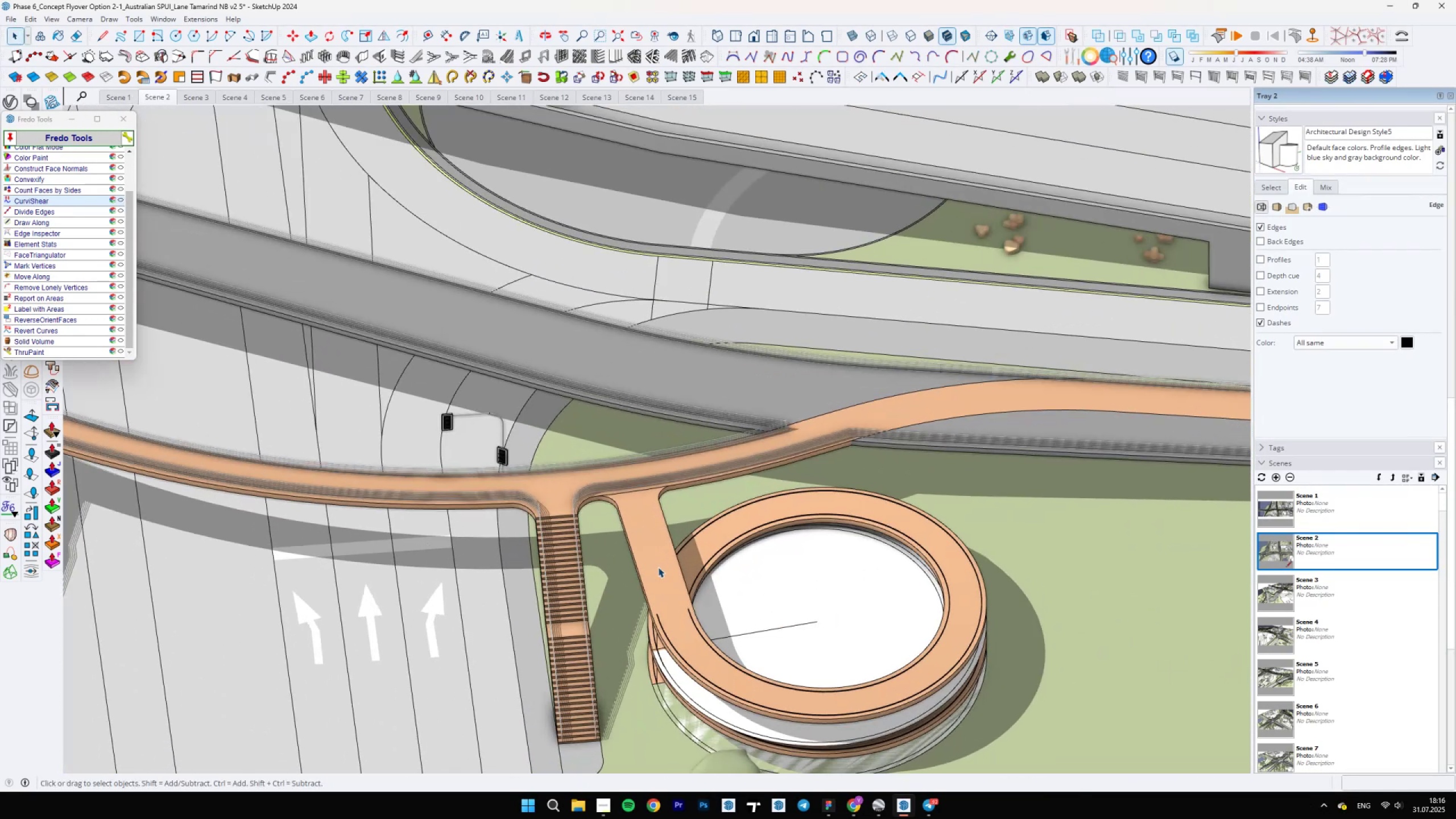 
double_click([658, 567])
 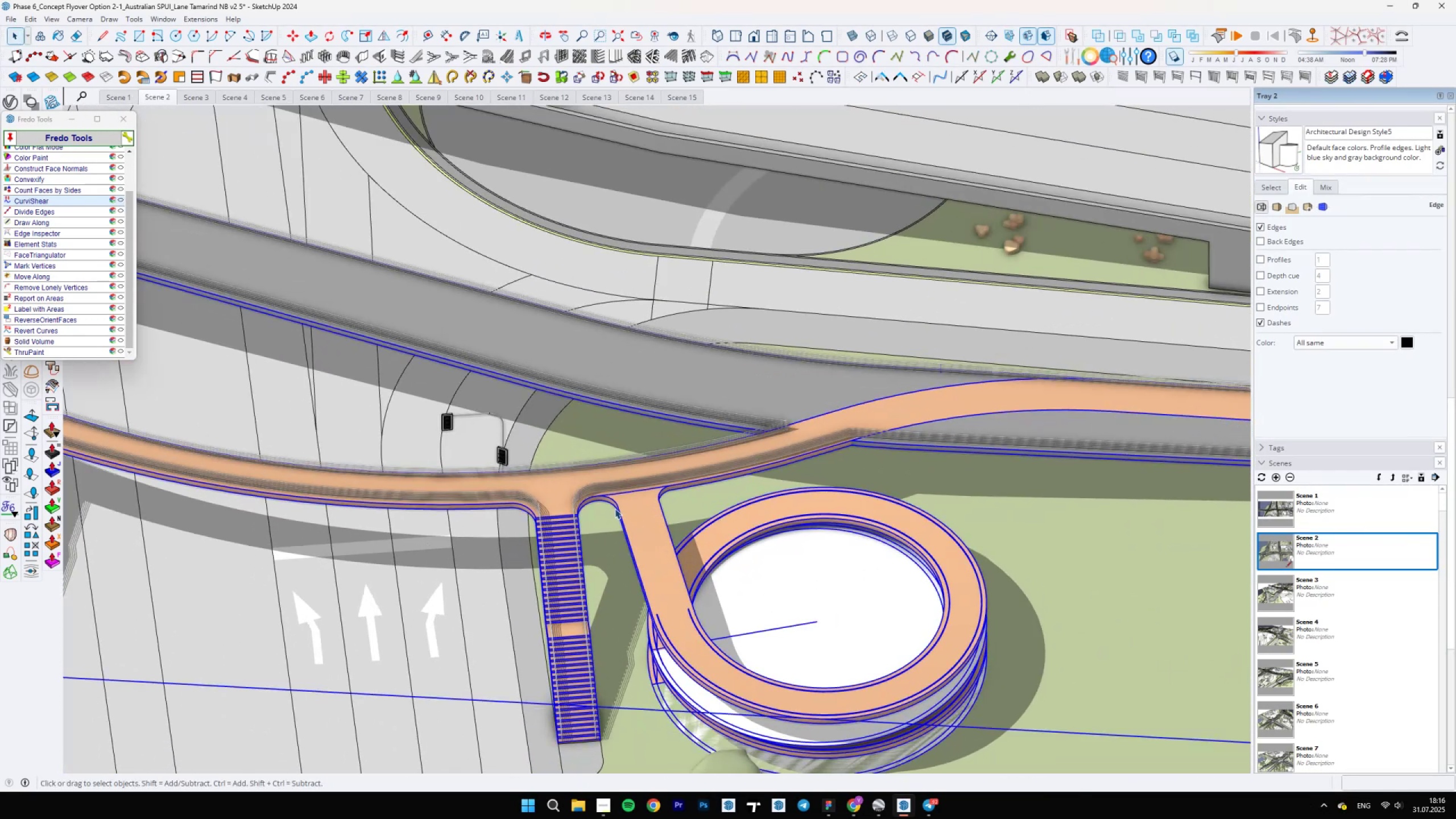 
double_click([612, 500])
 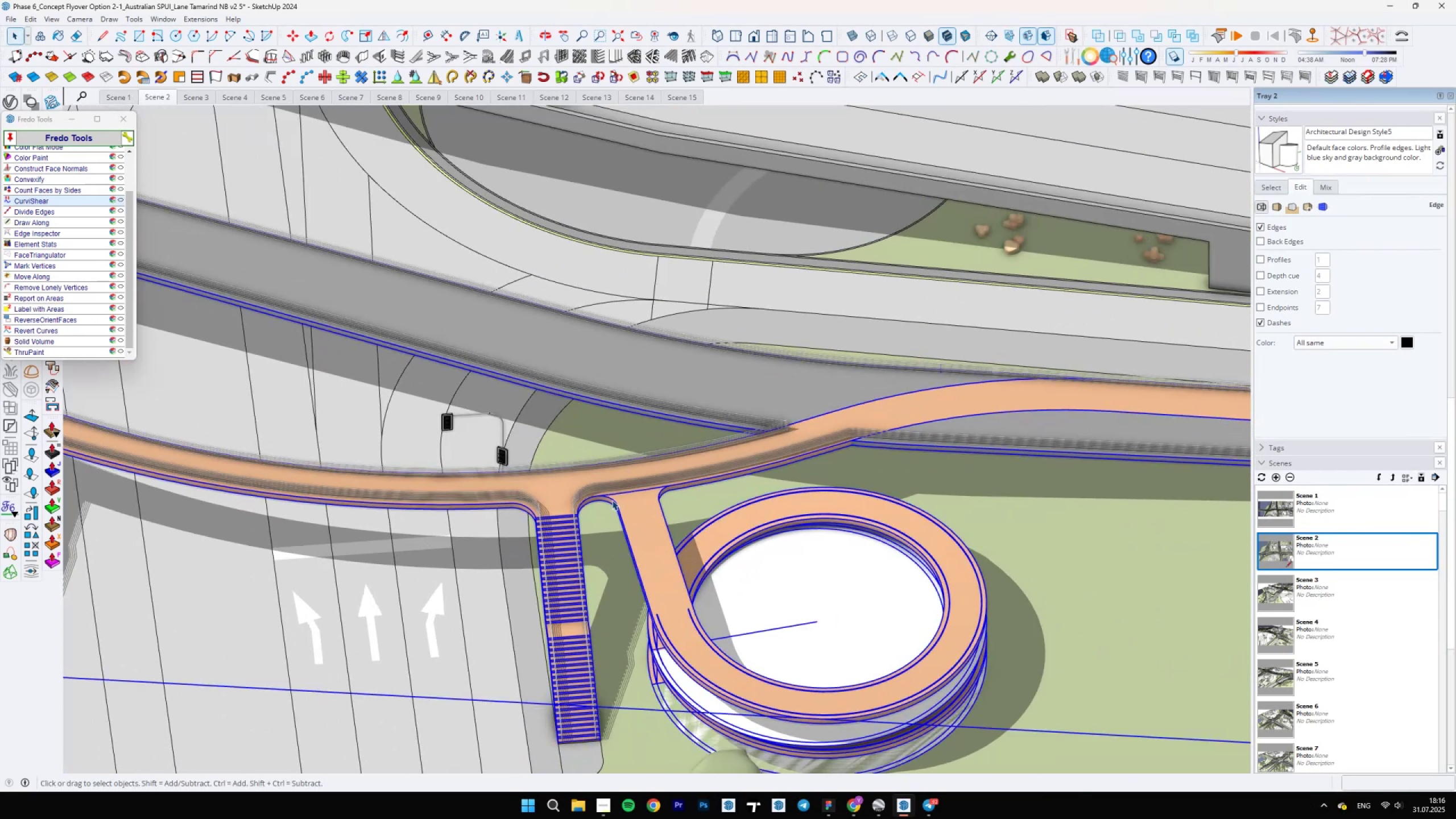 
scroll: coordinate [609, 499], scroll_direction: up, amount: 36.0
 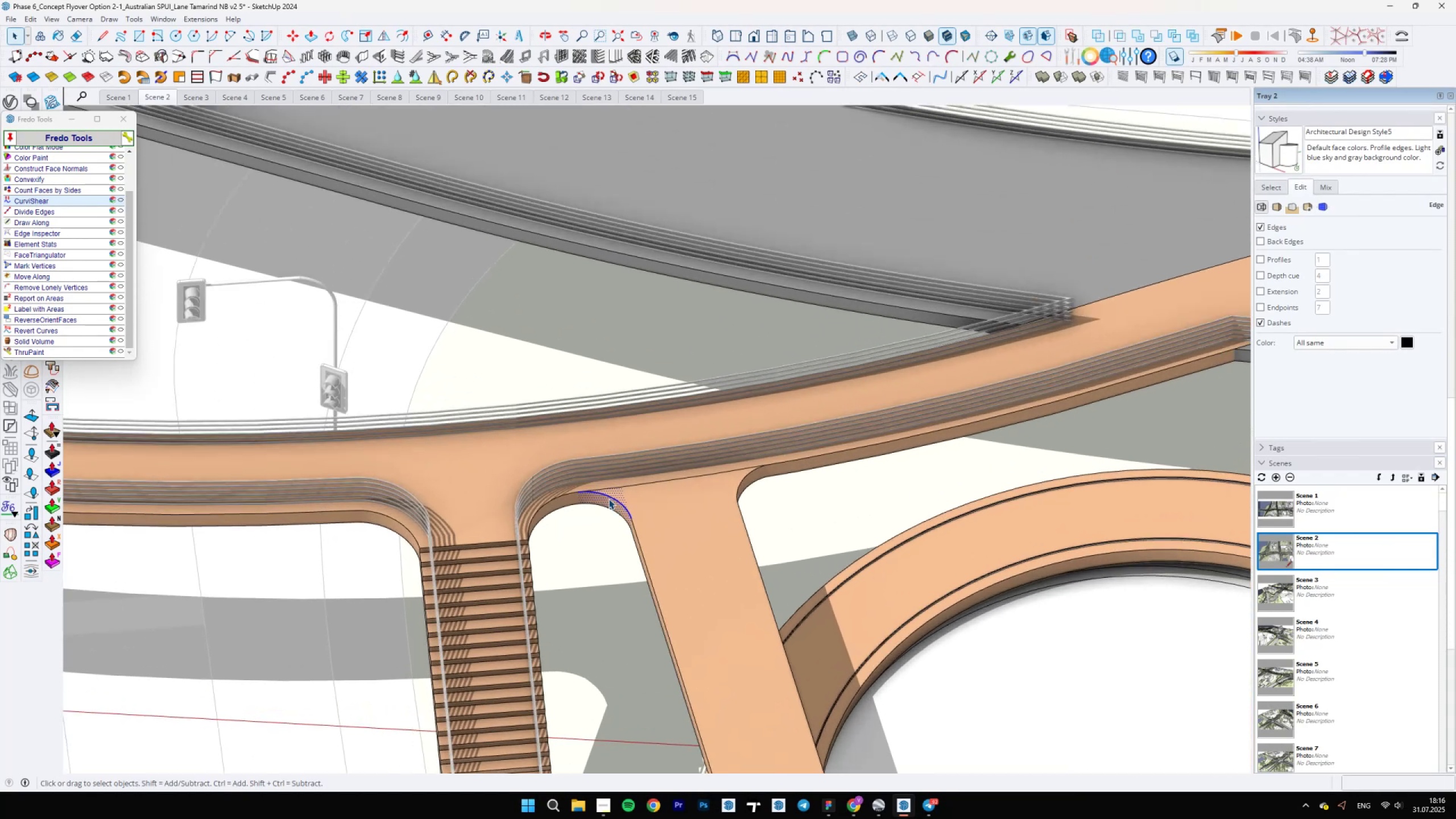 
scroll: coordinate [609, 499], scroll_direction: down, amount: 4.0
 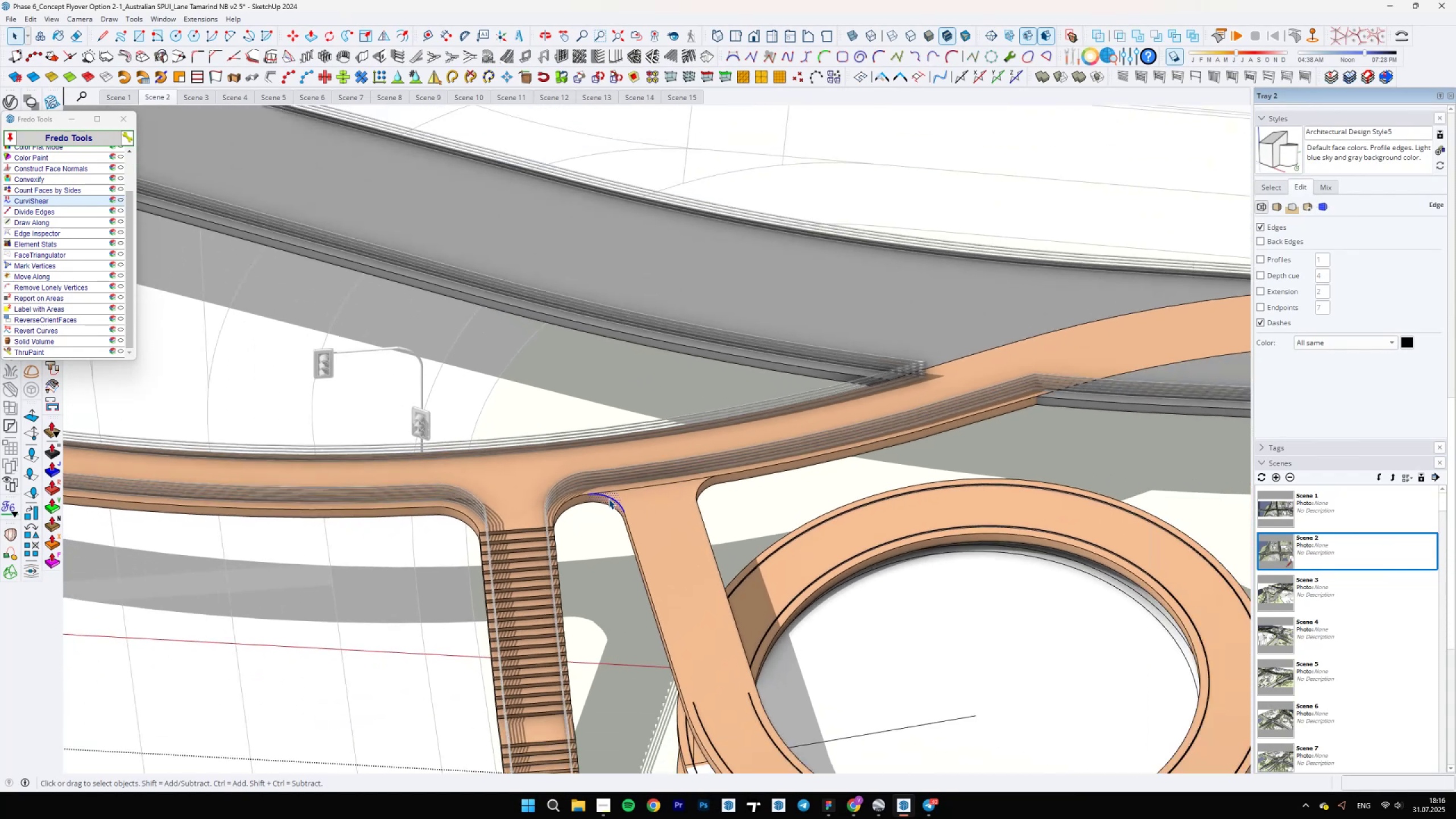 
left_click([609, 499])
 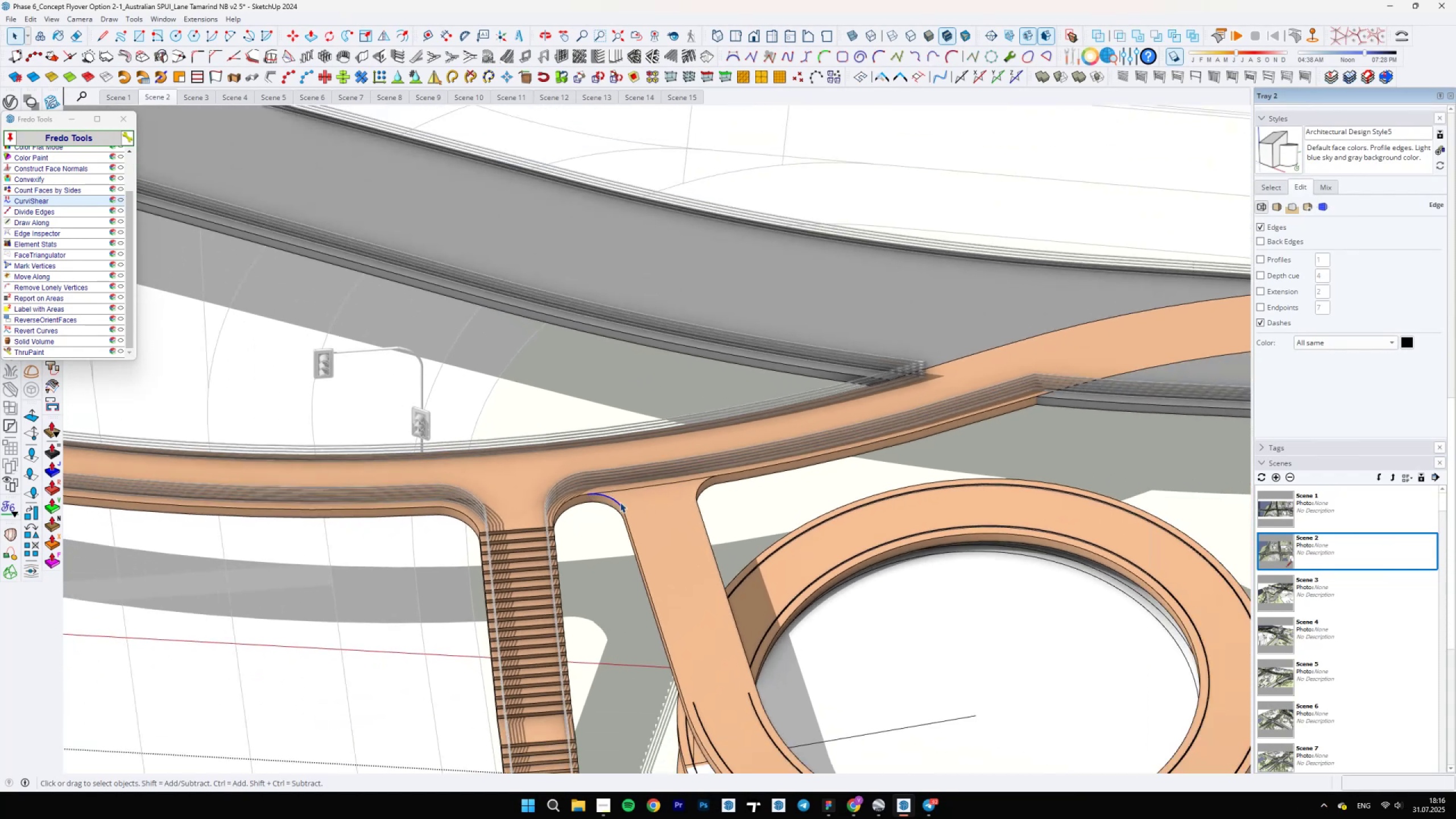 
left_click([622, 502])
 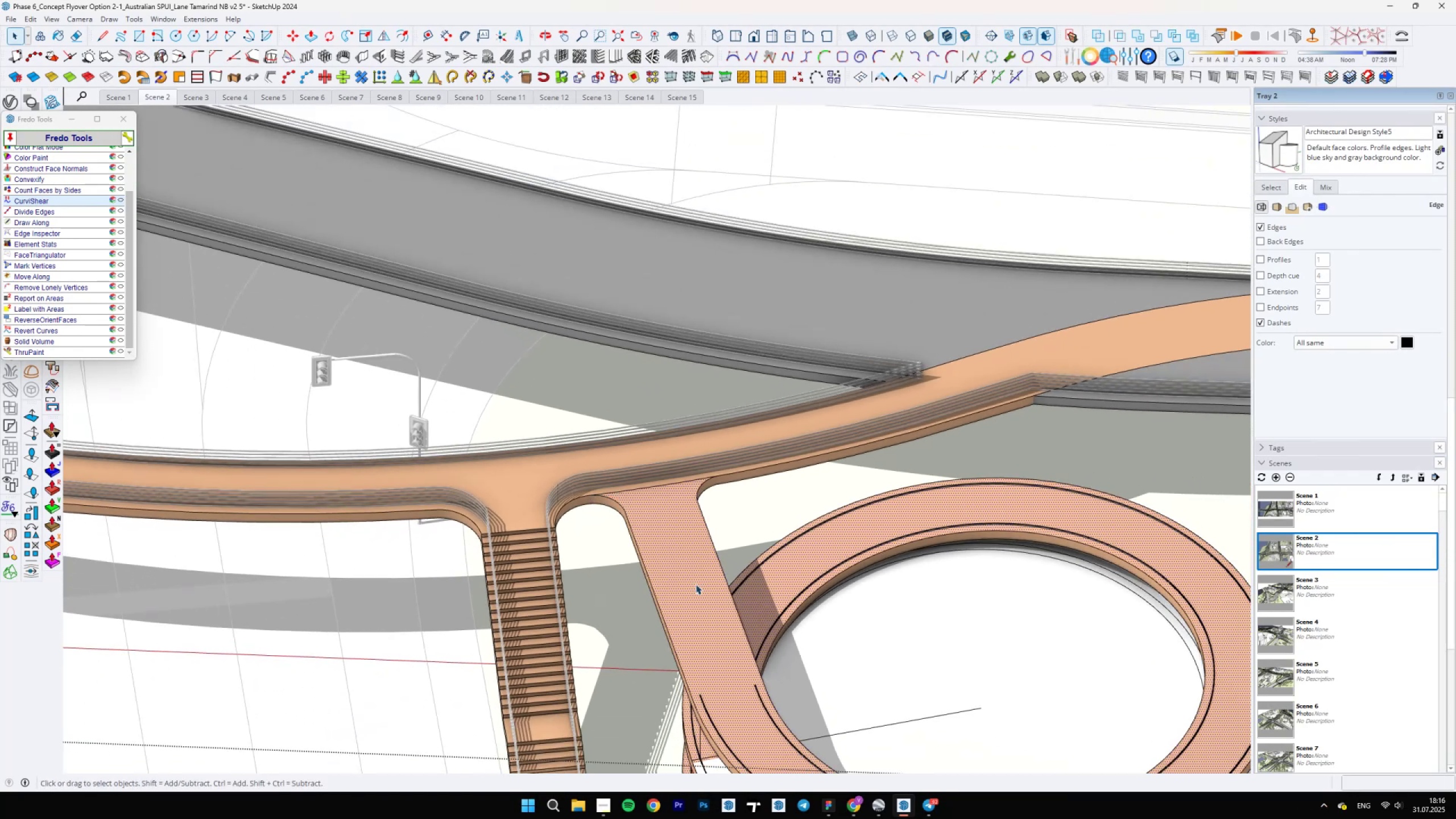 
key(Backslash)
 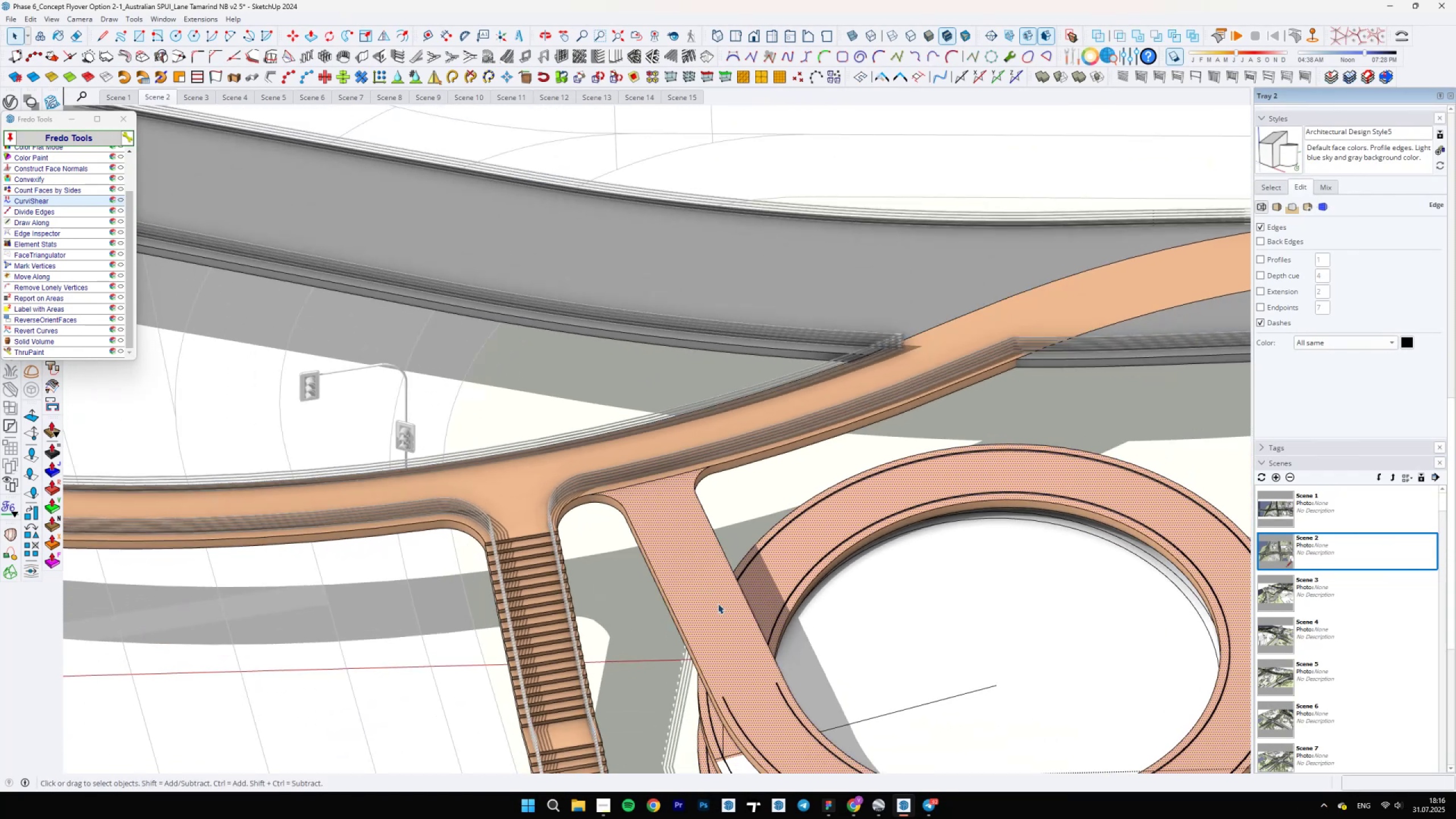 
scroll: coordinate [686, 535], scroll_direction: down, amount: 13.0
 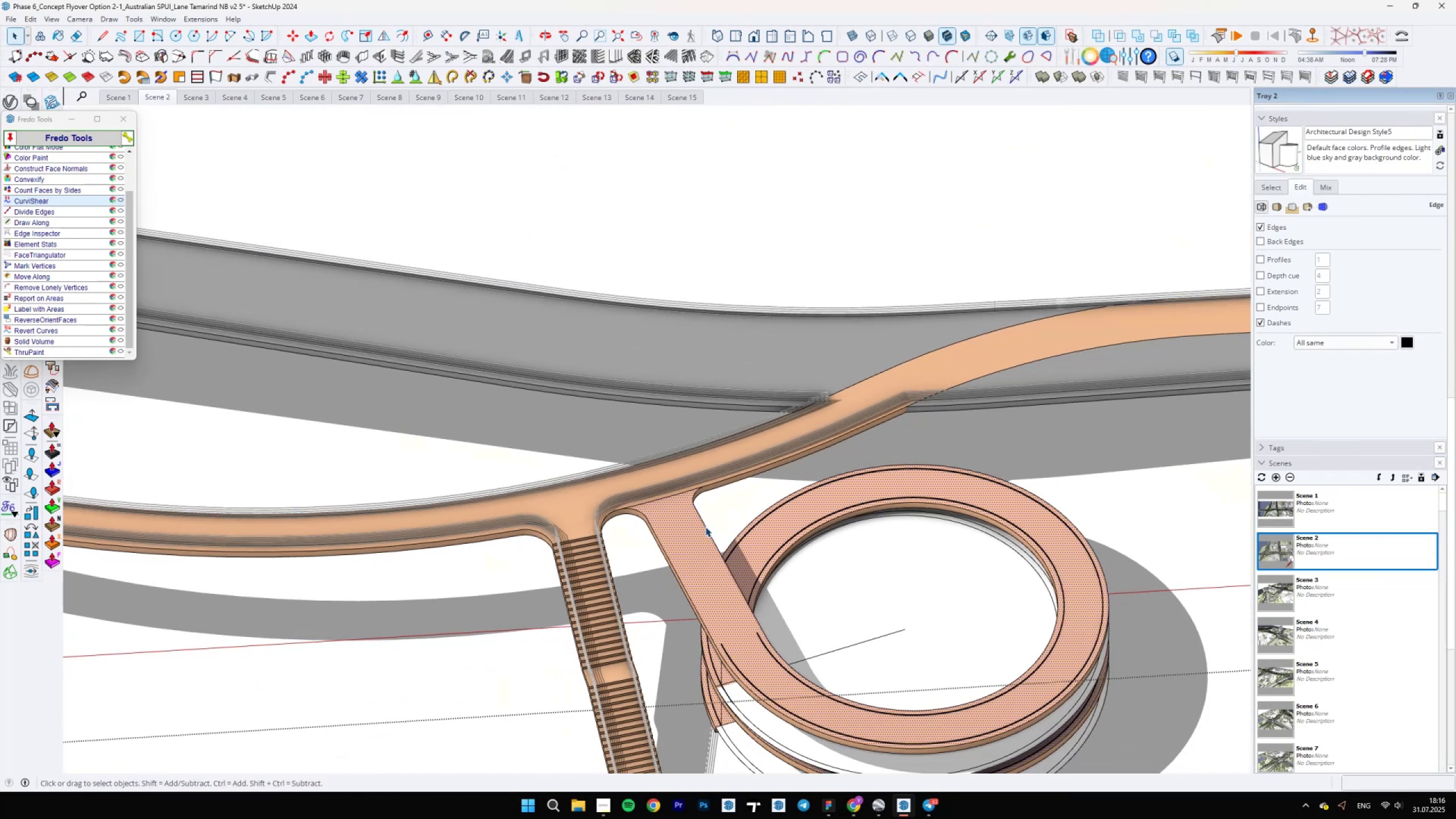 
key(Semicolon)
 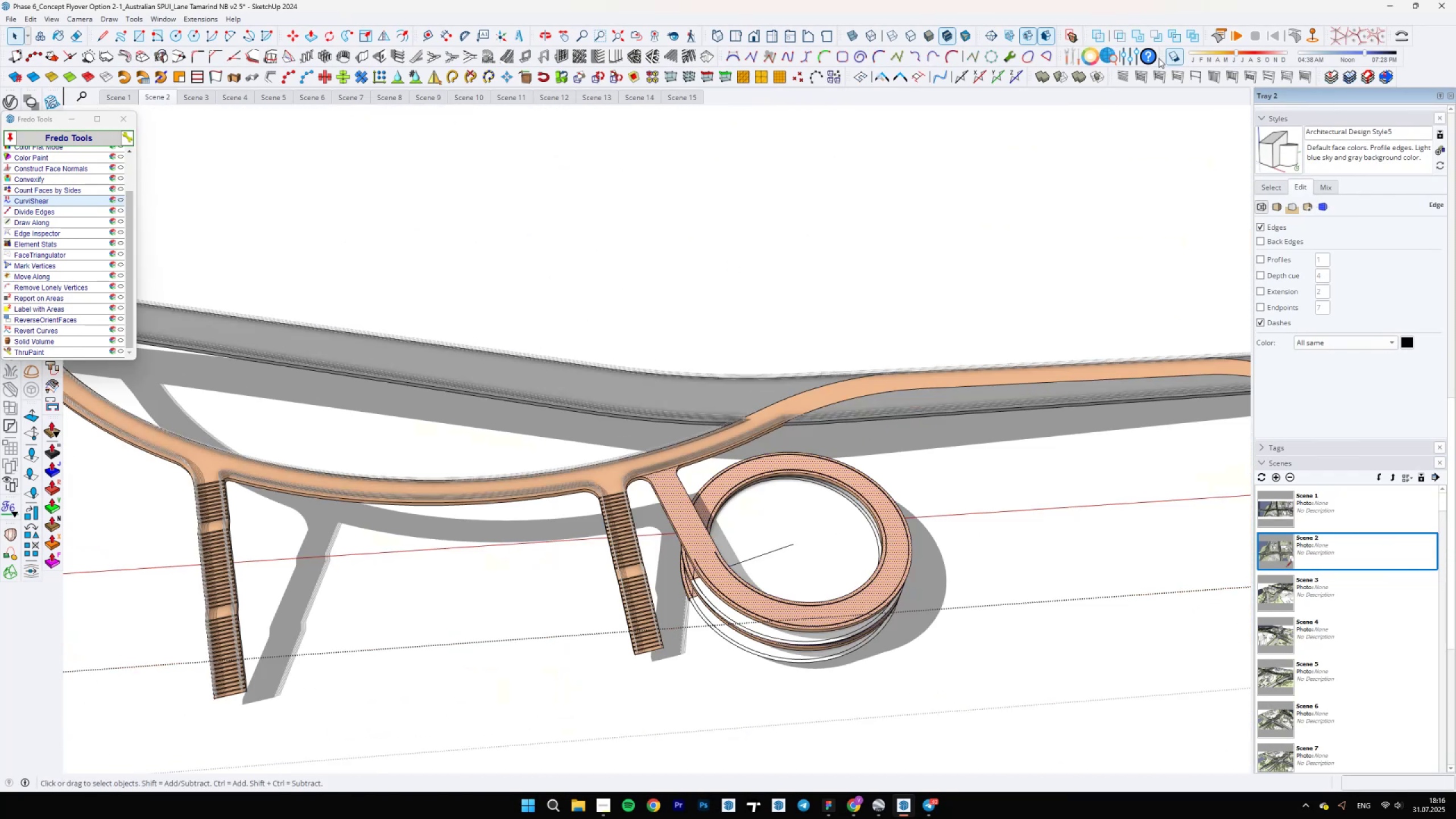 
left_click([1171, 64])
 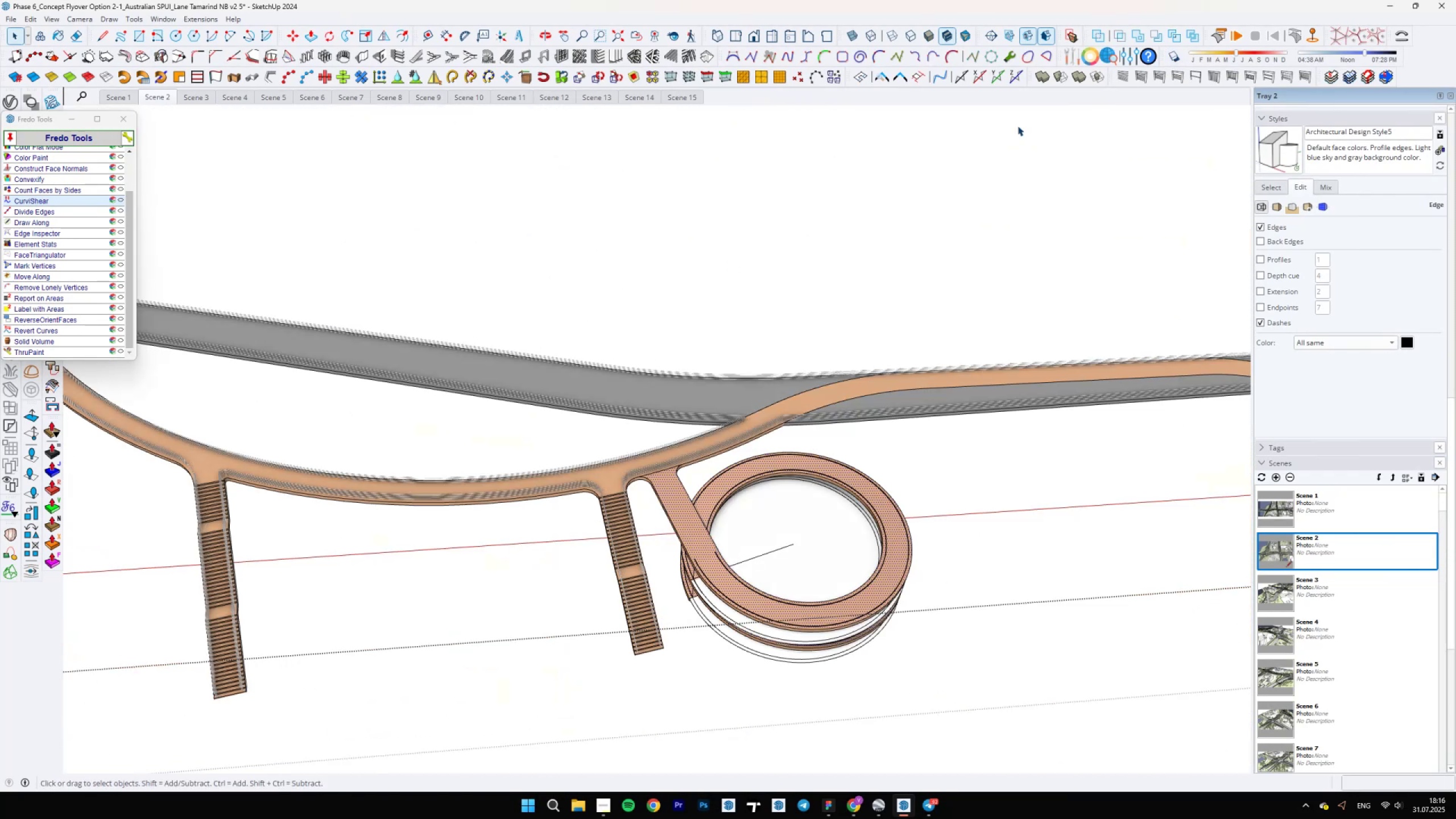 
scroll: coordinate [676, 482], scroll_direction: up, amount: 41.0
 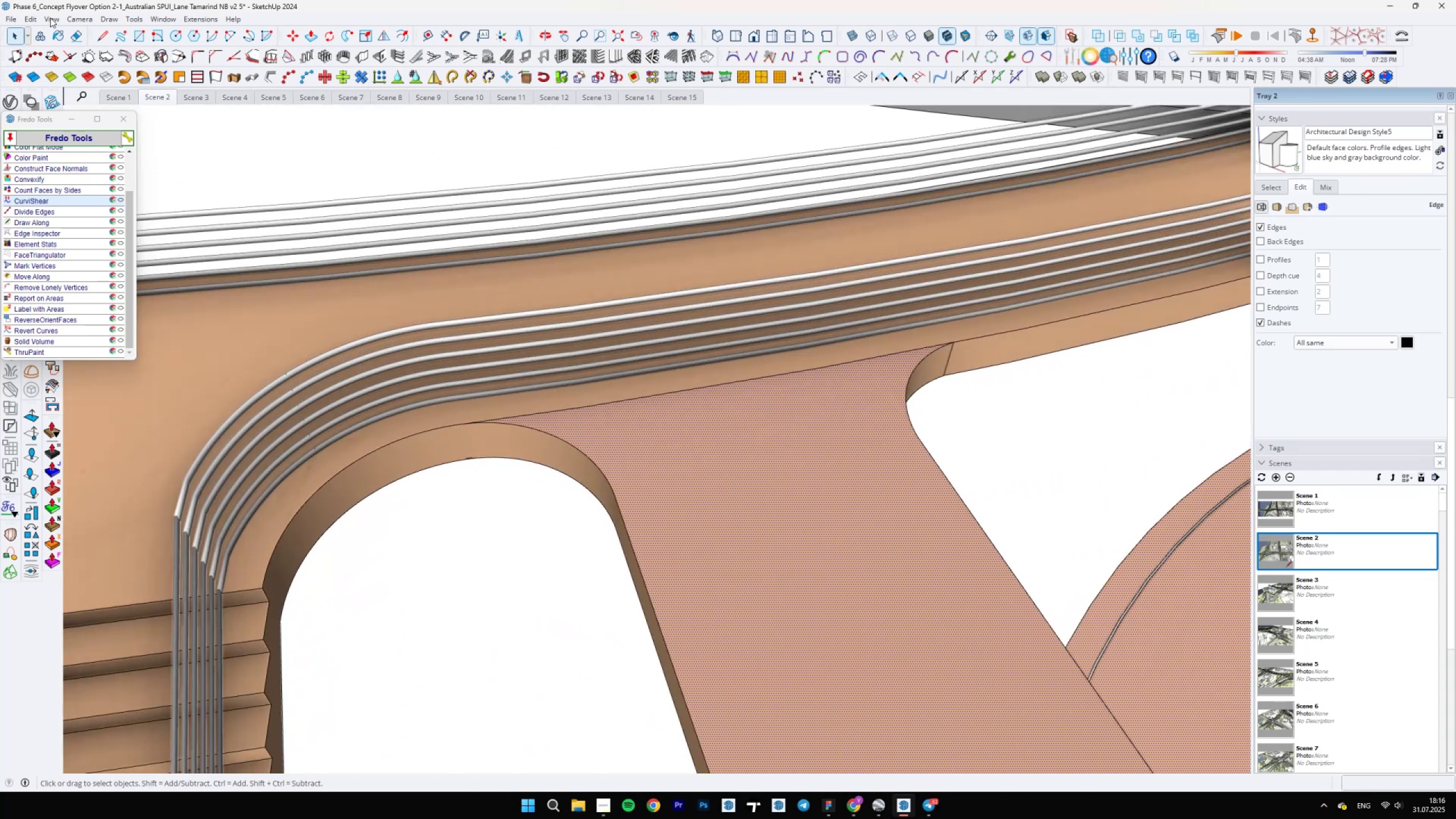 
double_click([73, 61])
 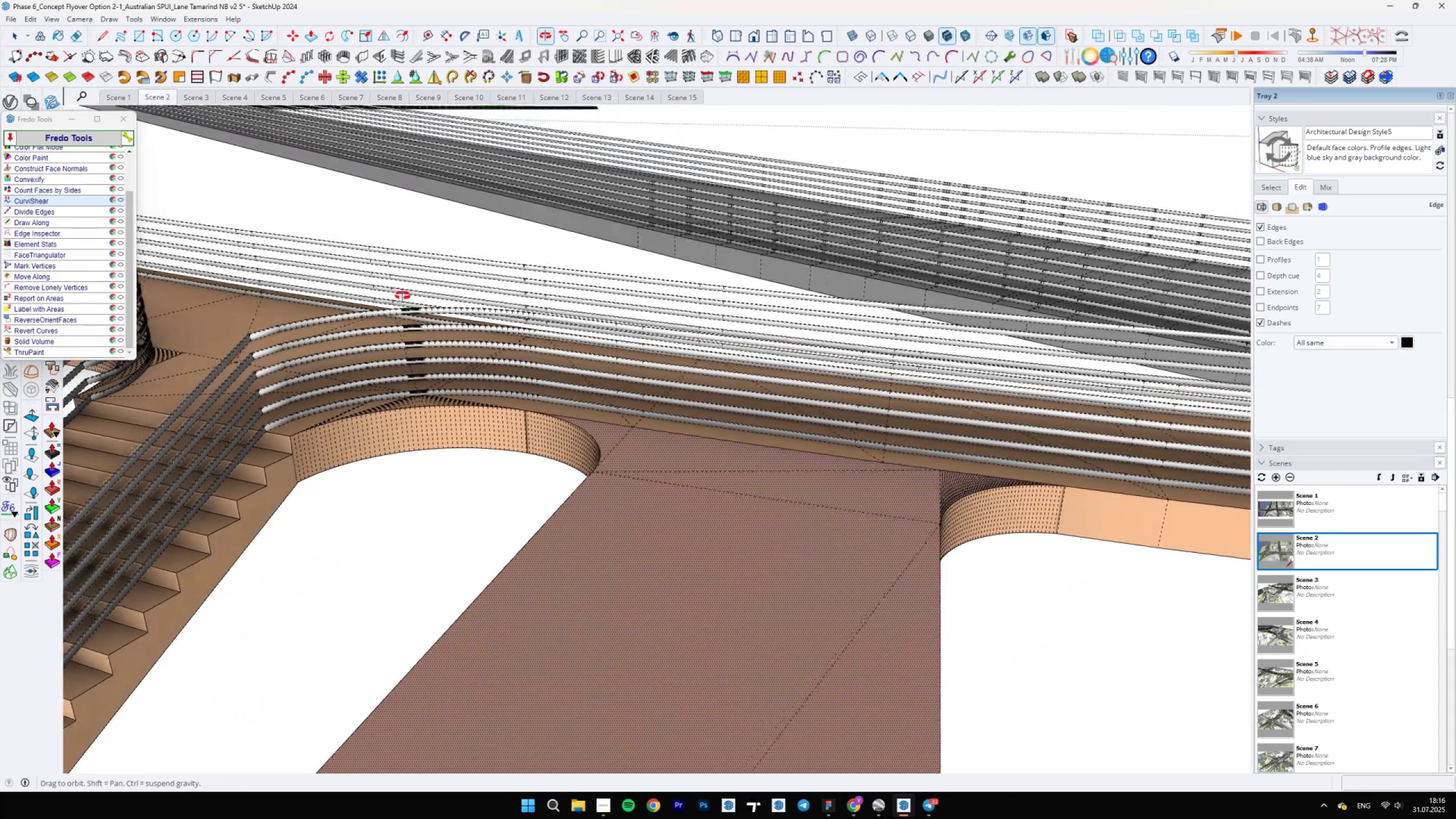 
scroll: coordinate [554, 491], scroll_direction: none, amount: 0.0
 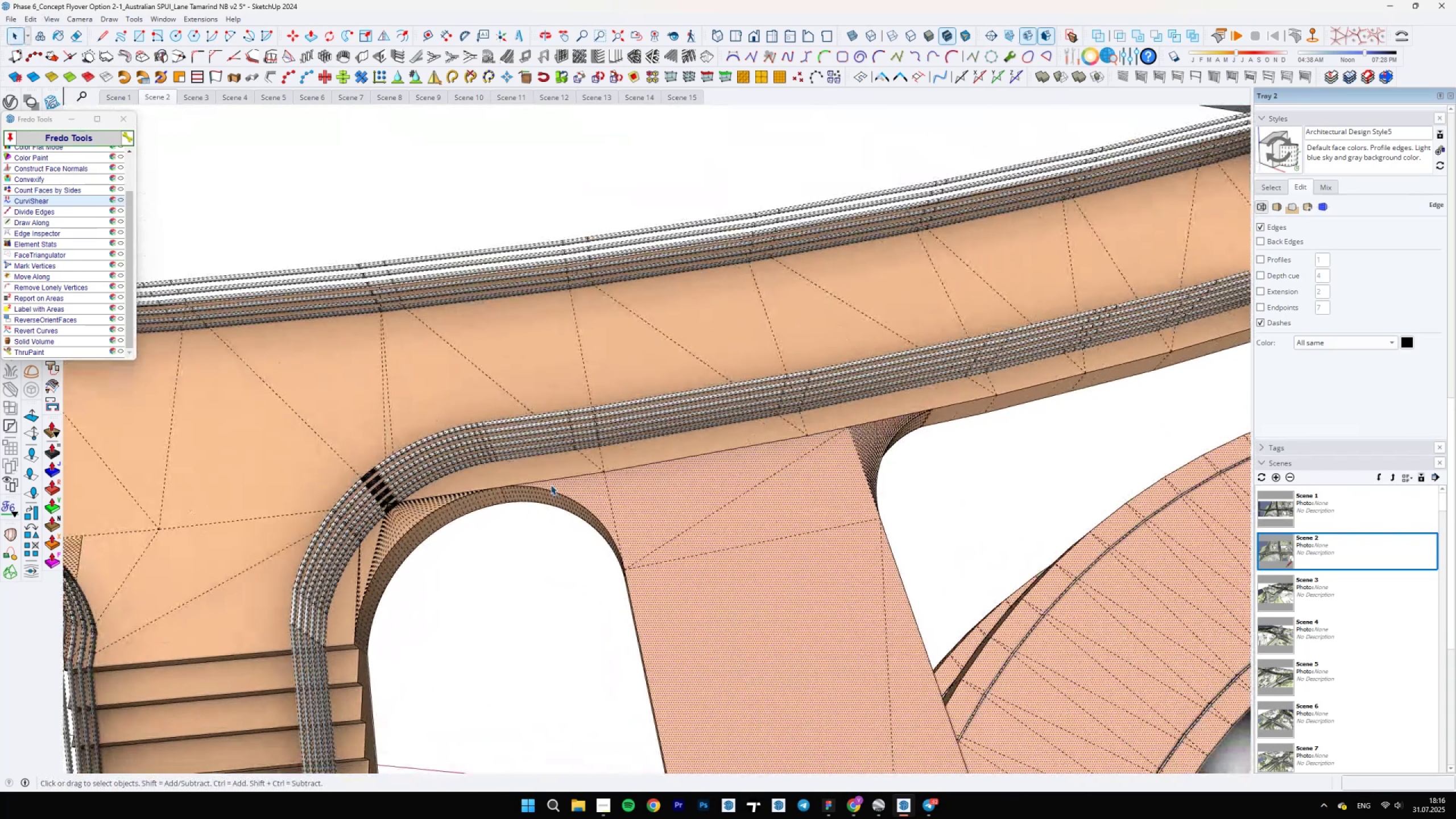 
scroll: coordinate [546, 439], scroll_direction: down, amount: 5.0
 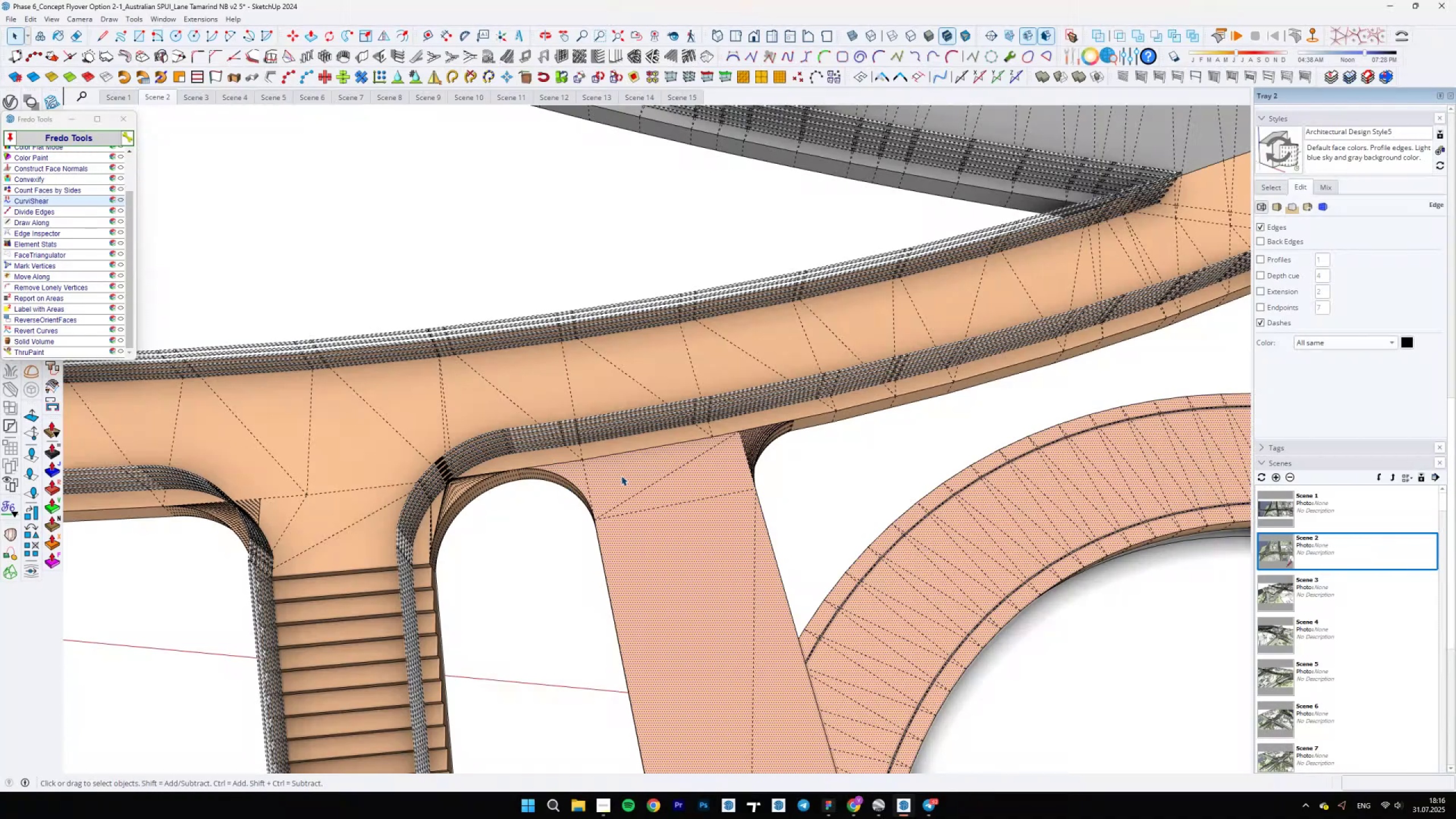 
wait(5.6)
 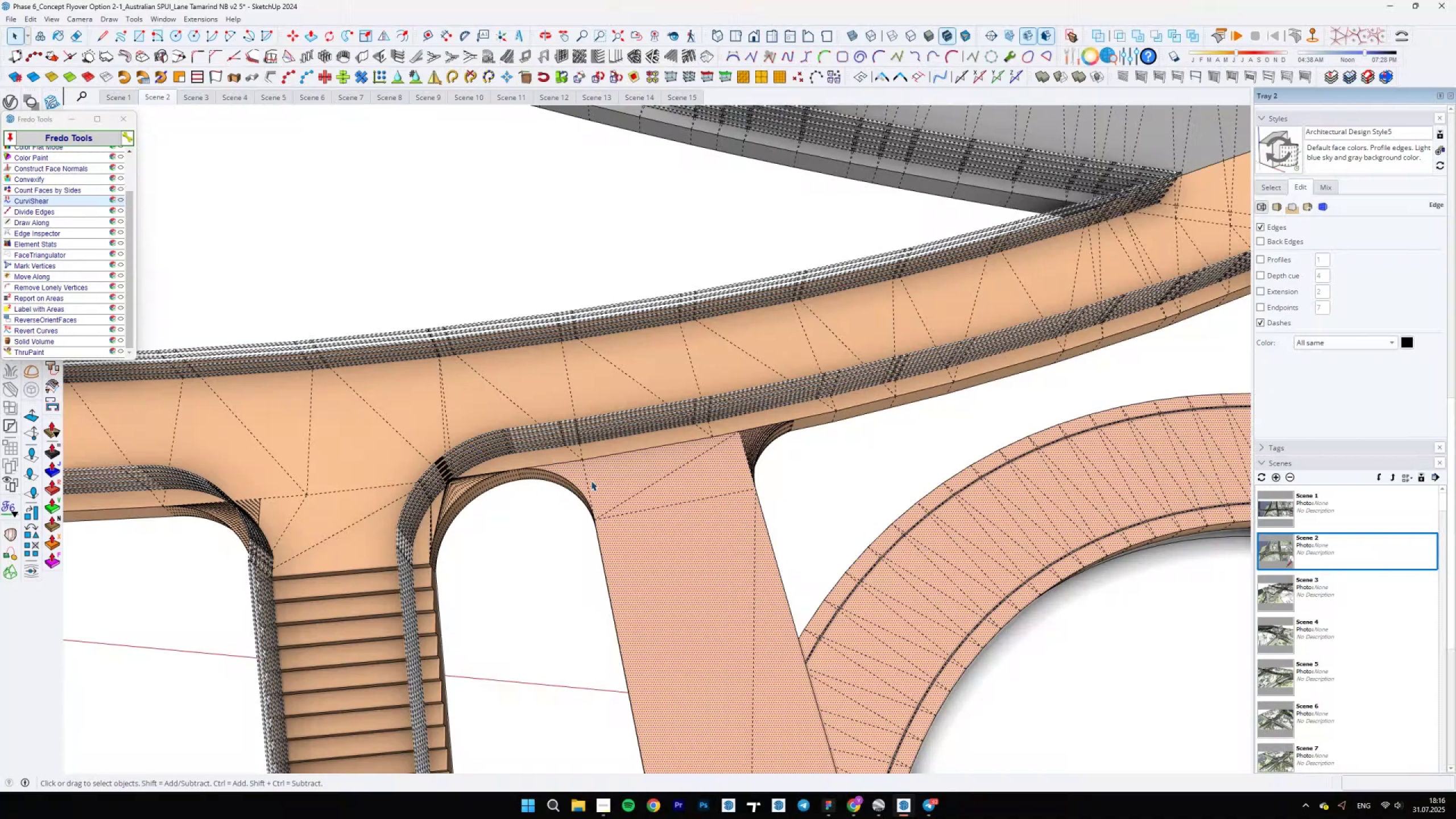 
scroll: coordinate [535, 462], scroll_direction: up, amount: 8.0
 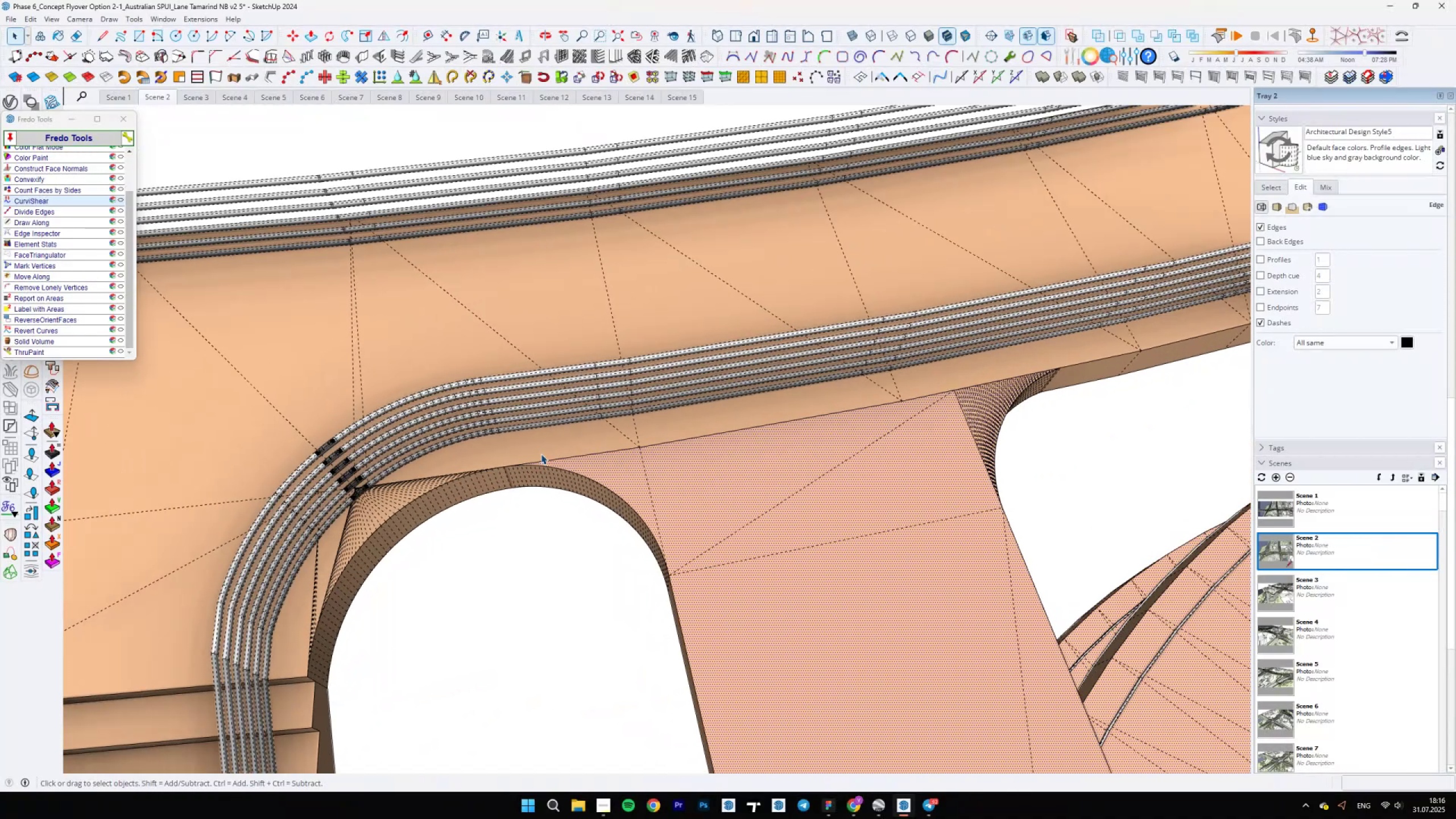 
scroll: coordinate [734, 519], scroll_direction: down, amount: 27.0
 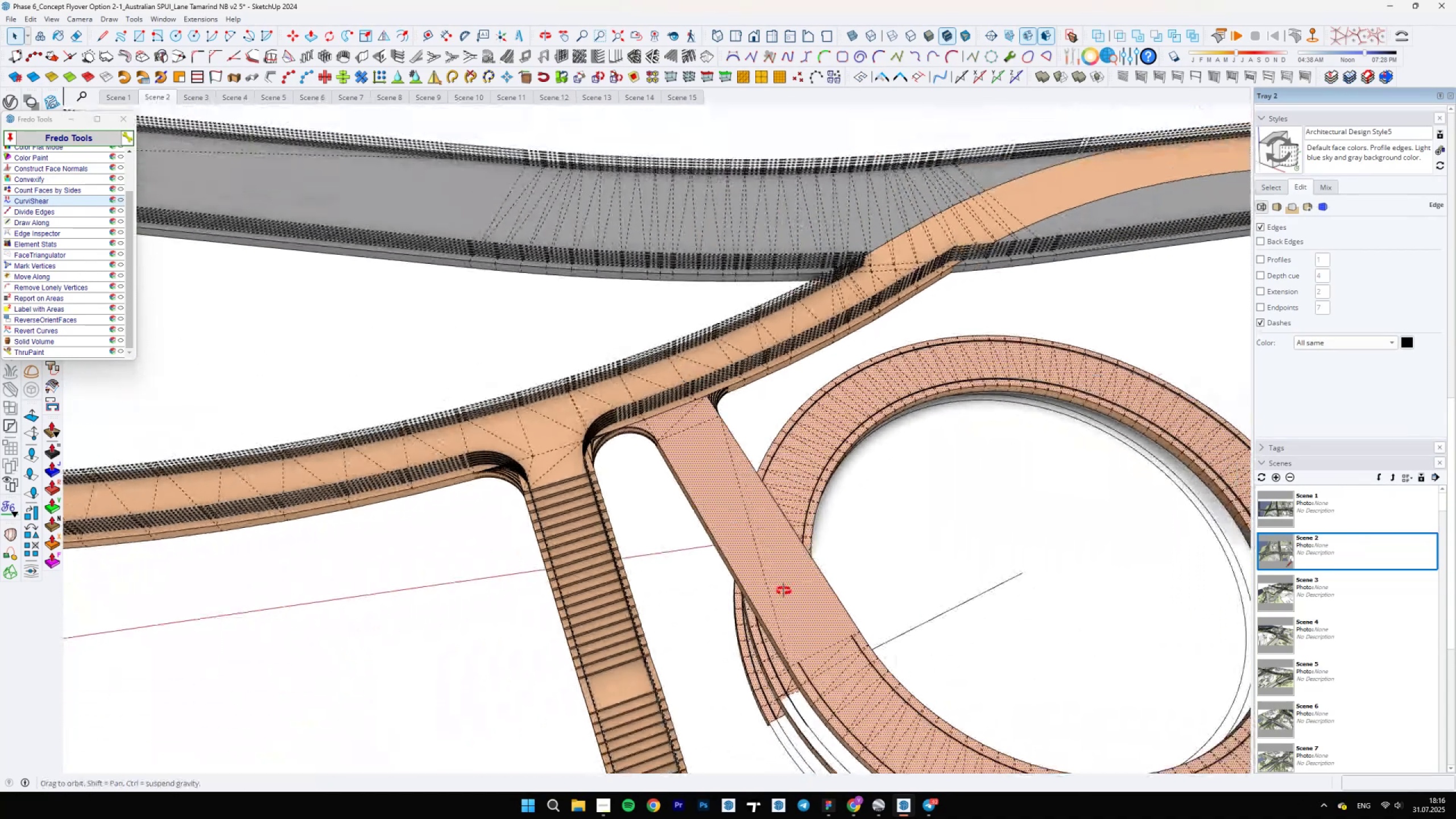 
scroll: coordinate [832, 723], scroll_direction: up, amount: 10.0
 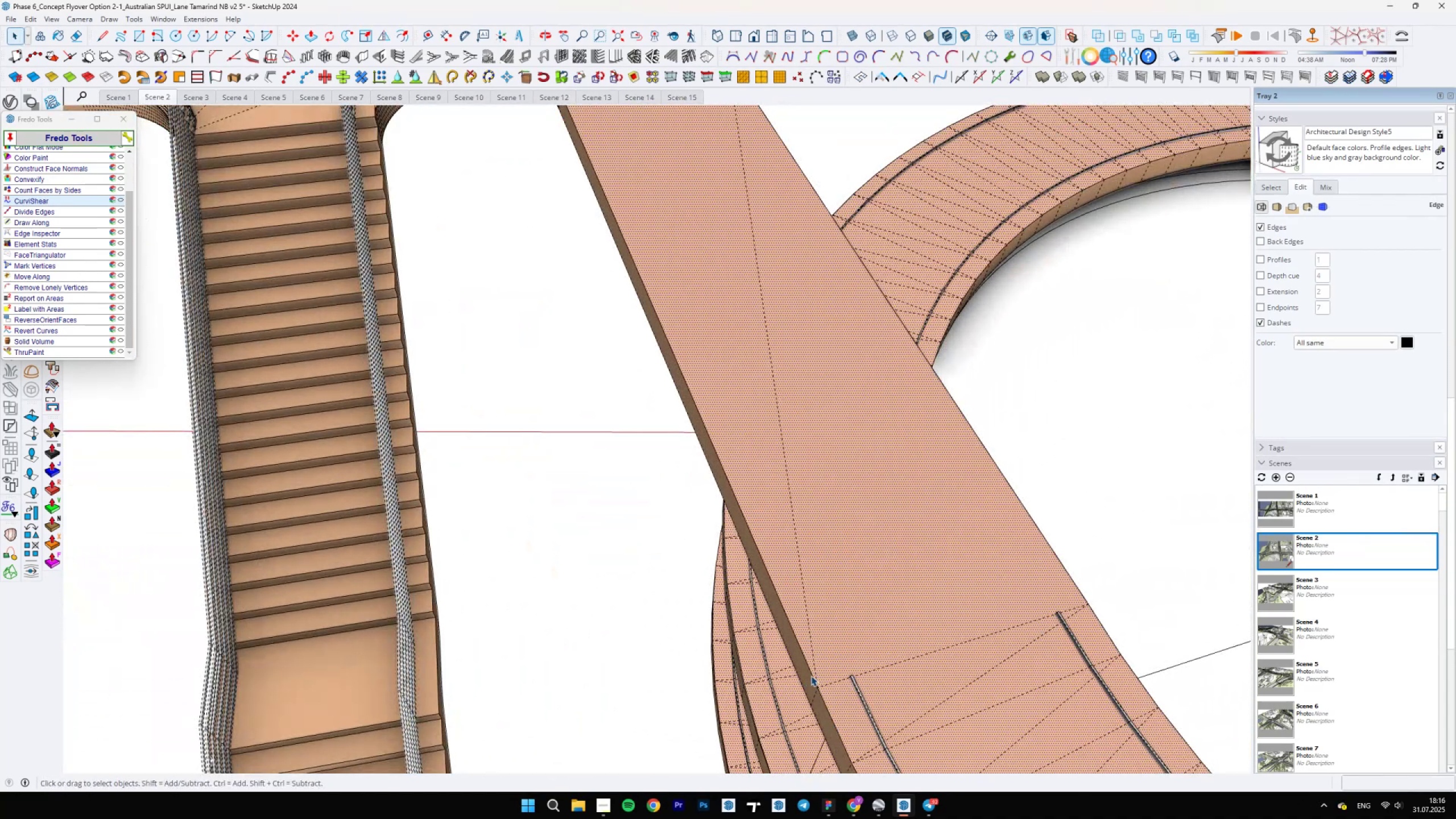 
hold_key(key=ControlLeft, duration=0.57)
 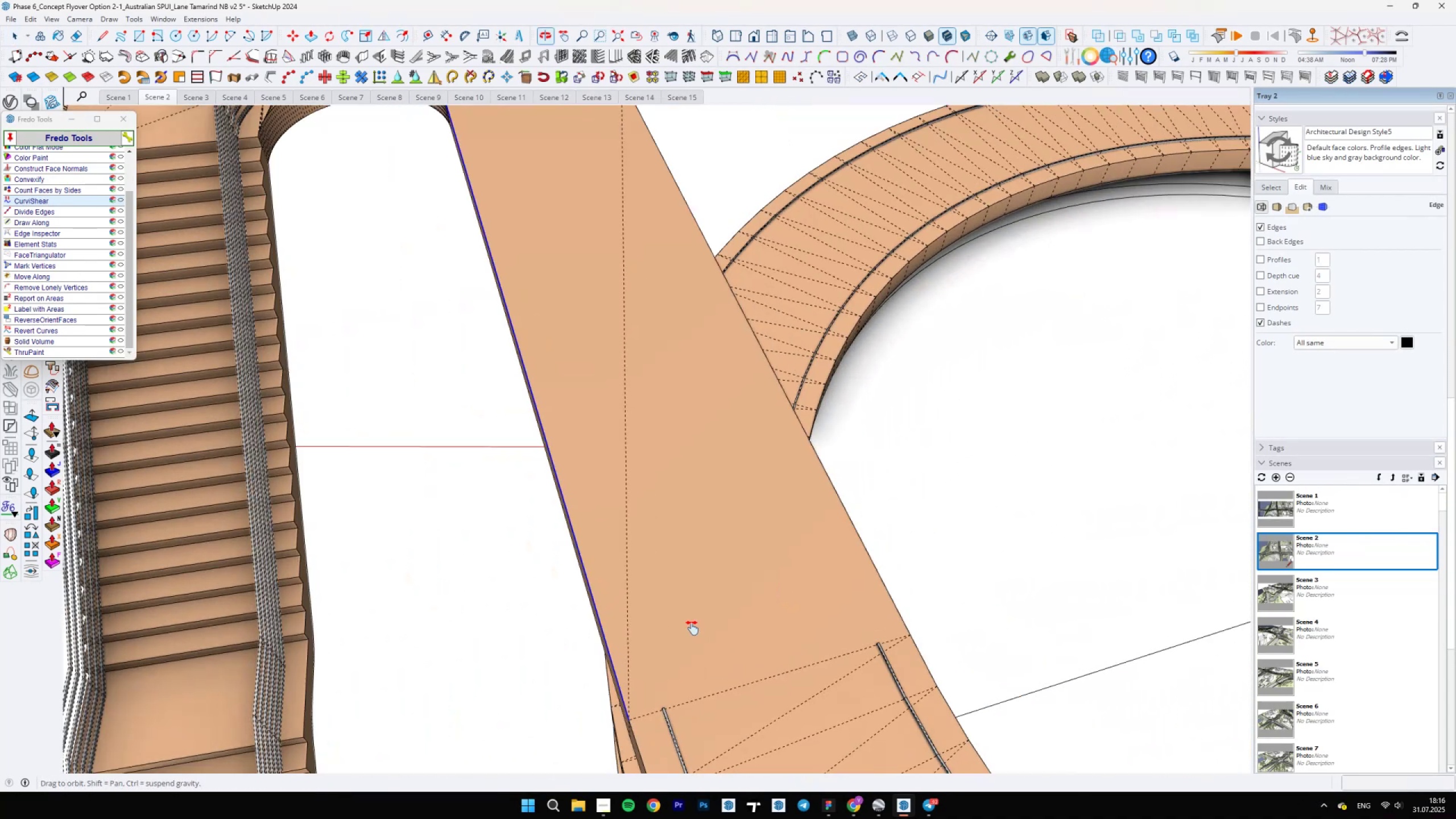 
hold_key(key=ShiftLeft, duration=0.53)
 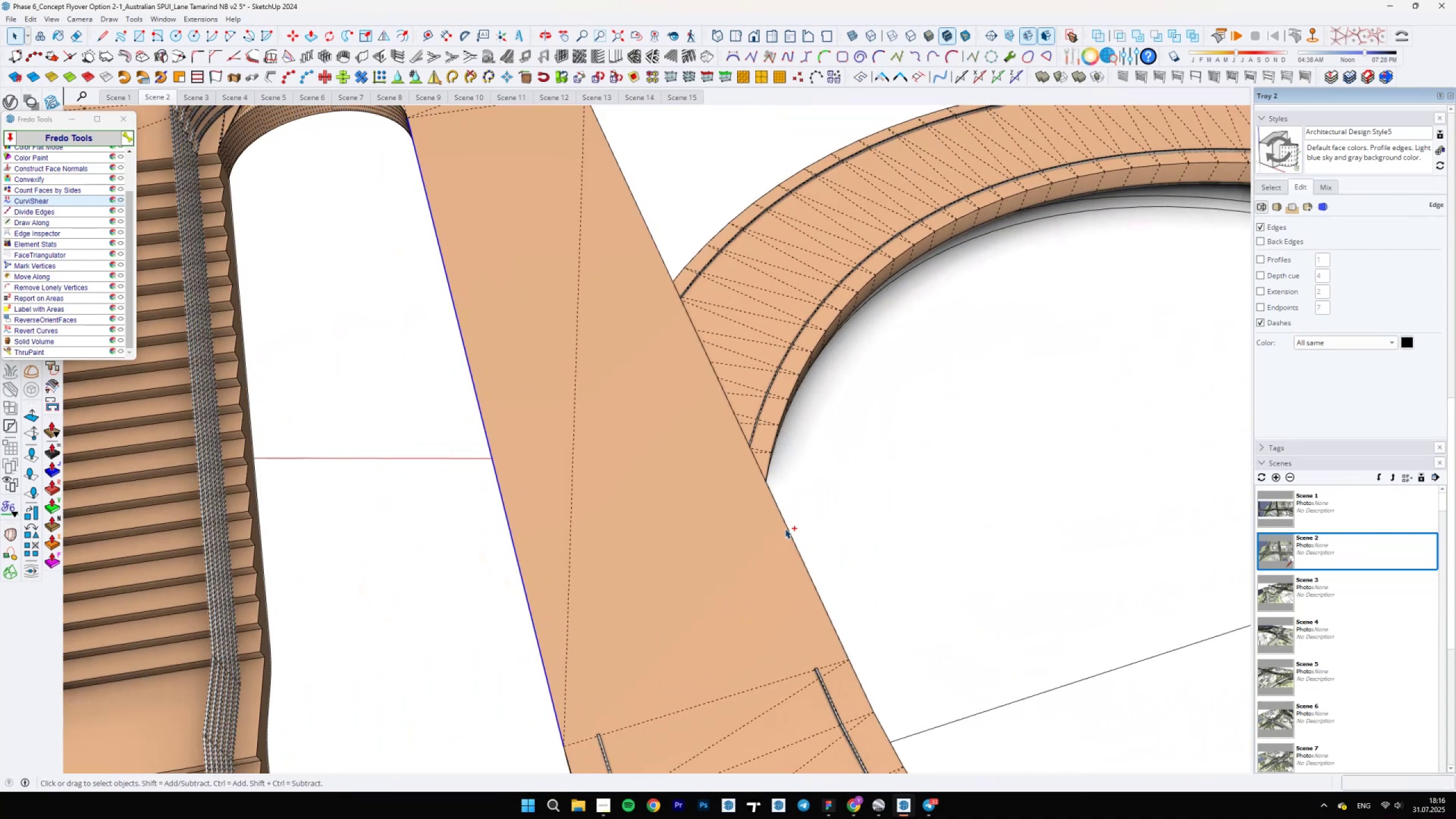 
hold_key(key=ControlLeft, duration=1.19)
left_click([785, 528])
 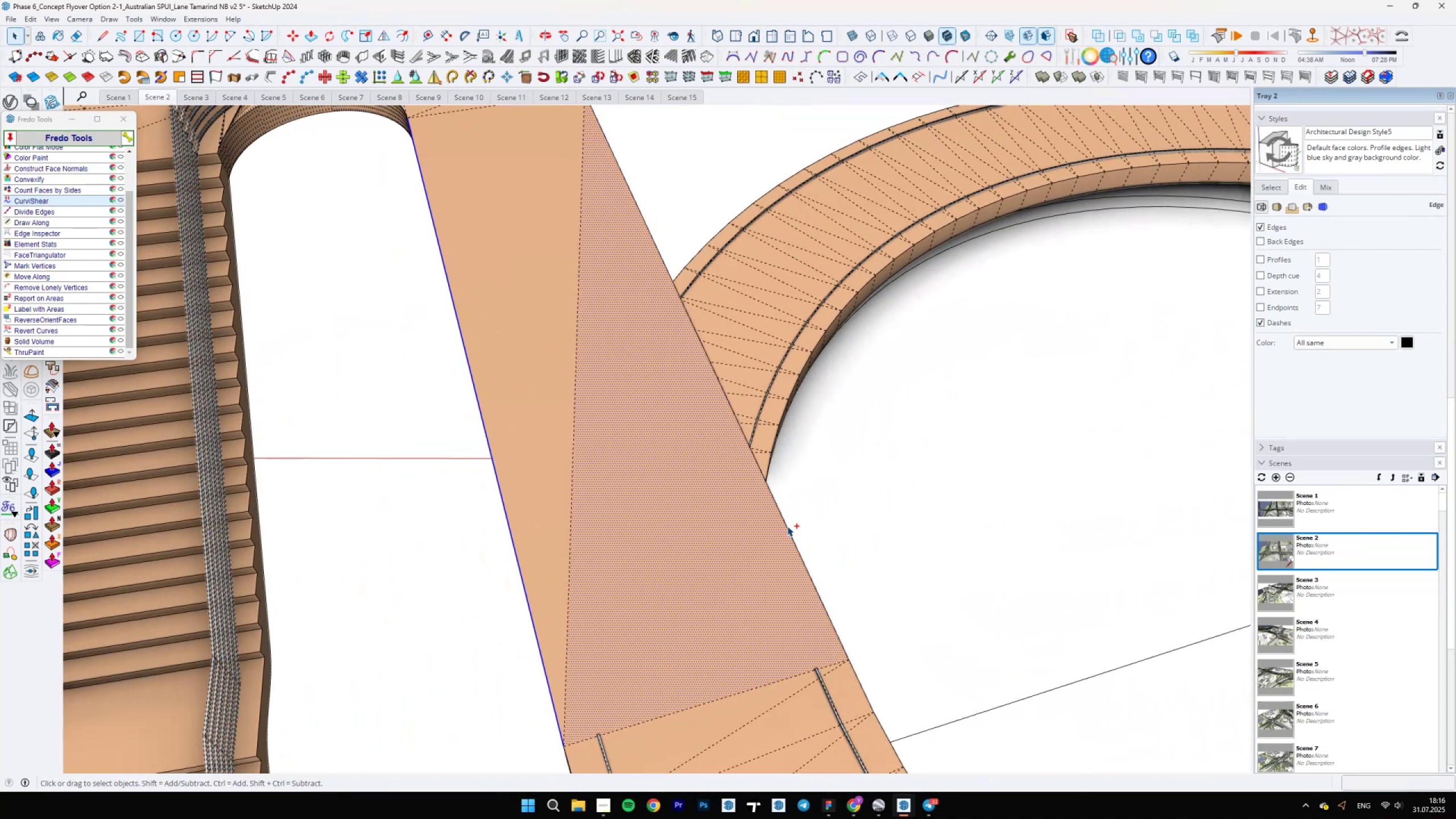 
double_click([787, 526])
 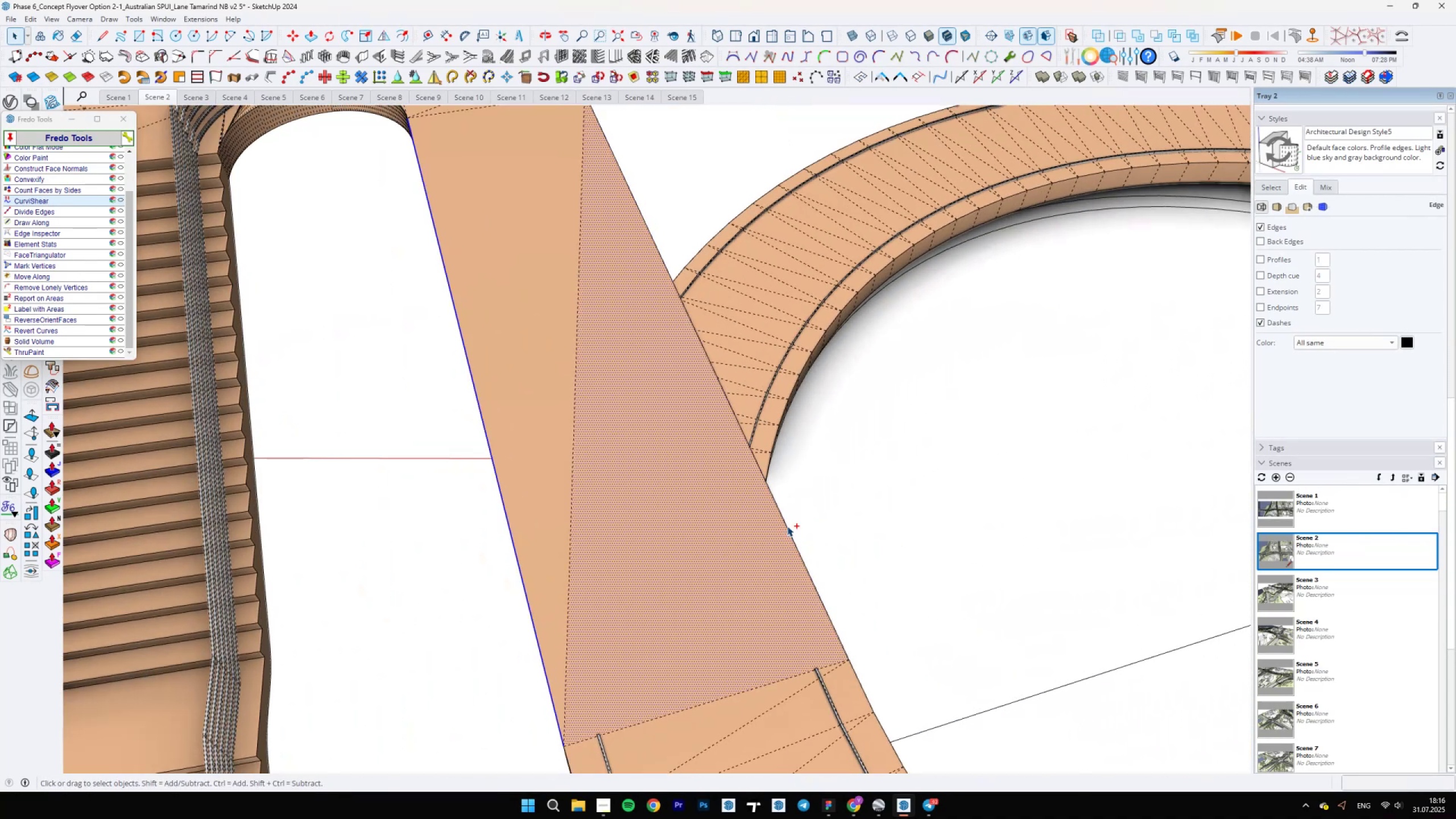 
hold_key(key=ShiftLeft, duration=1.21)
triple_click([758, 540])
 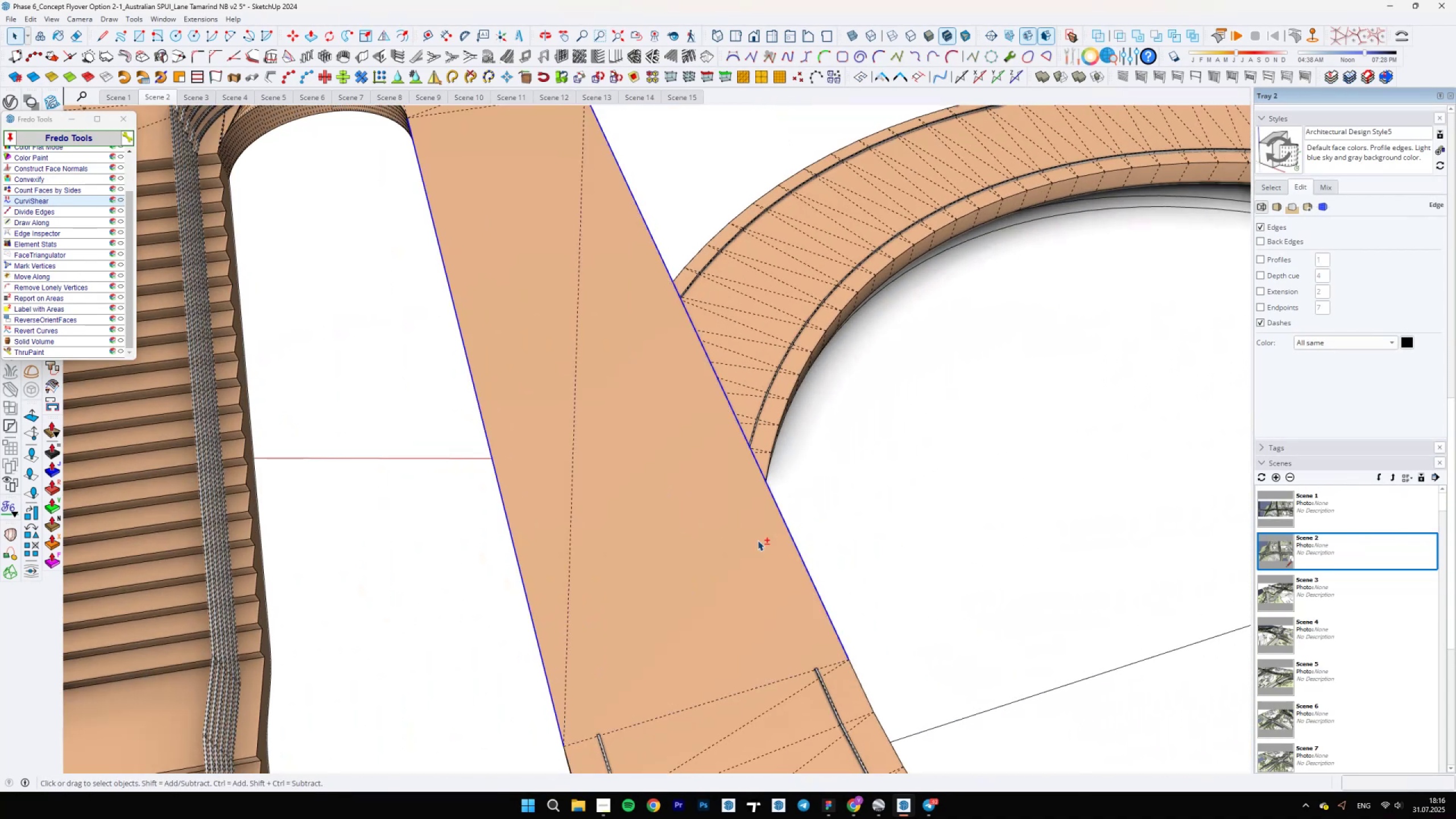 
scroll: coordinate [709, 527], scroll_direction: down, amount: 5.0
 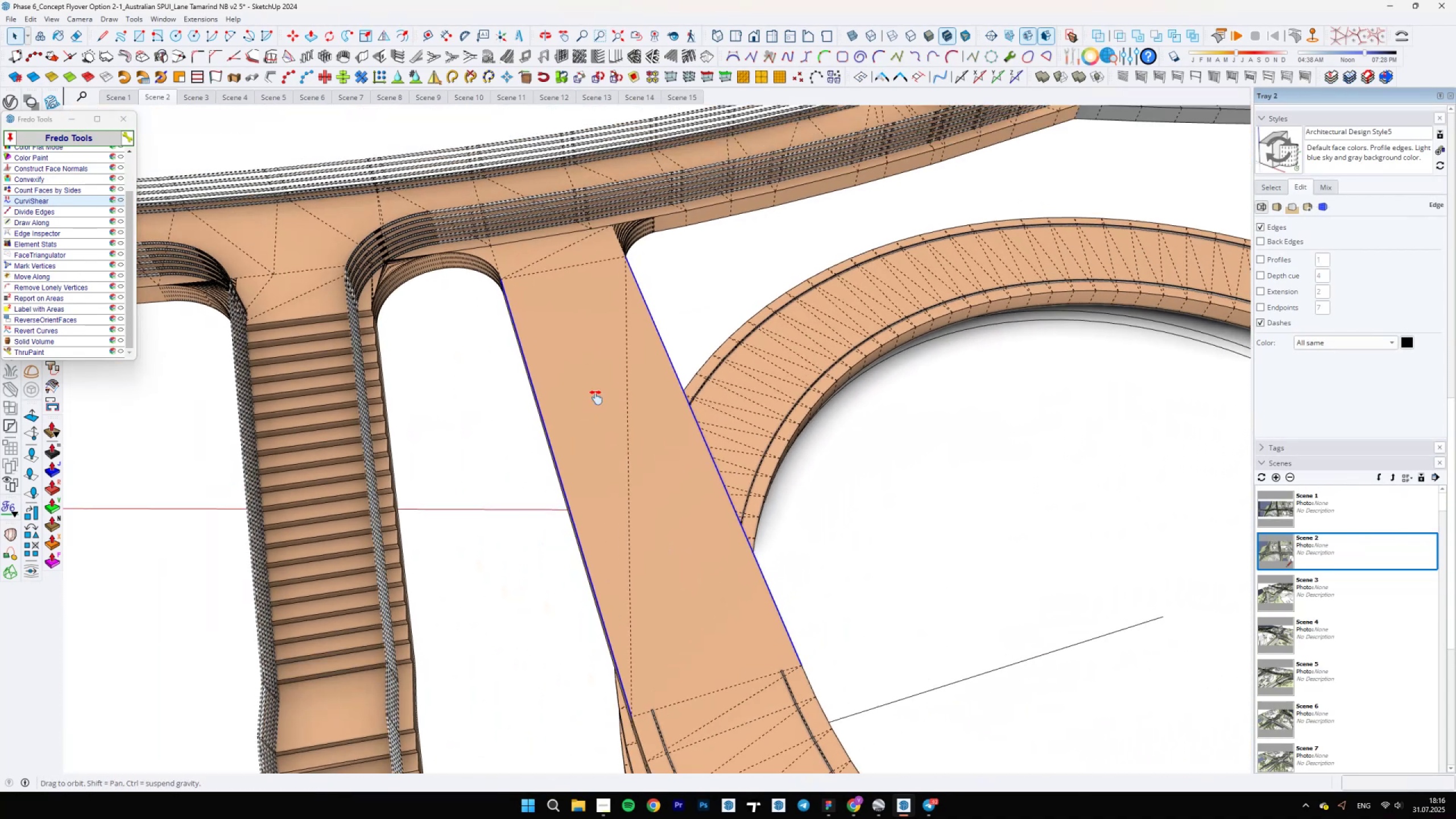 
scroll: coordinate [702, 520], scroll_direction: up, amount: 15.0
 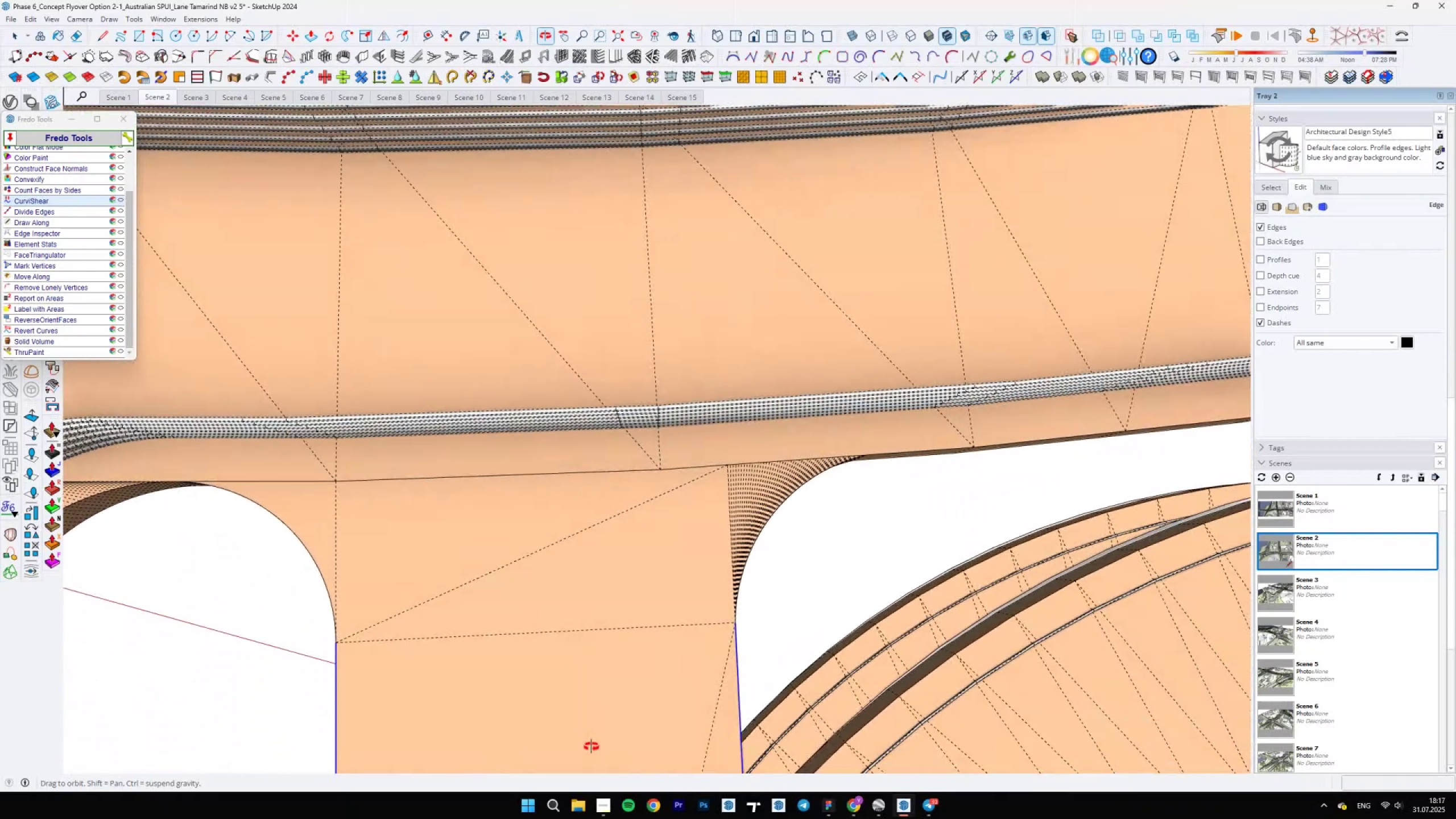 
wait(5.65)
 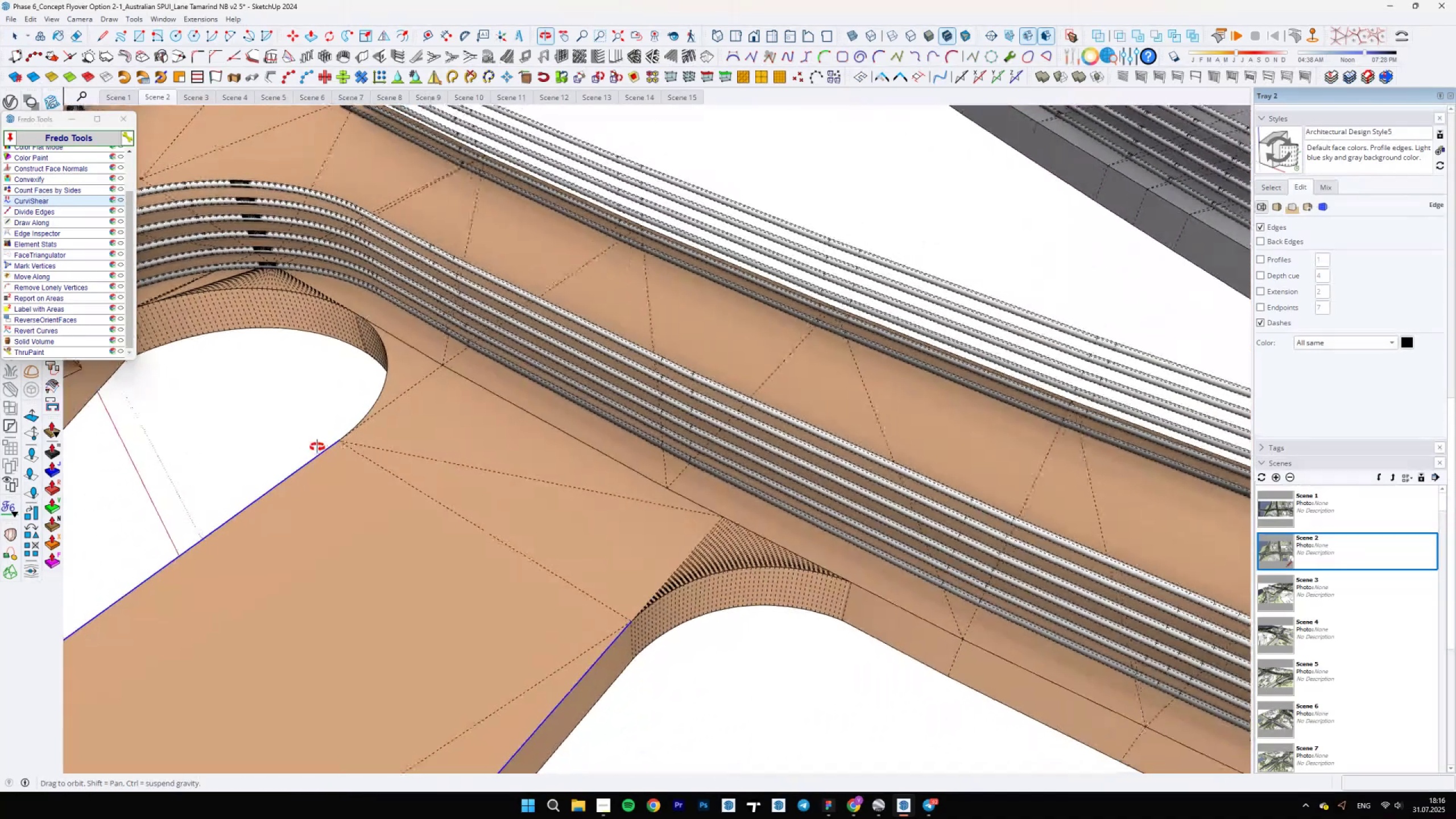 
scroll: coordinate [773, 366], scroll_direction: up, amount: 14.0
 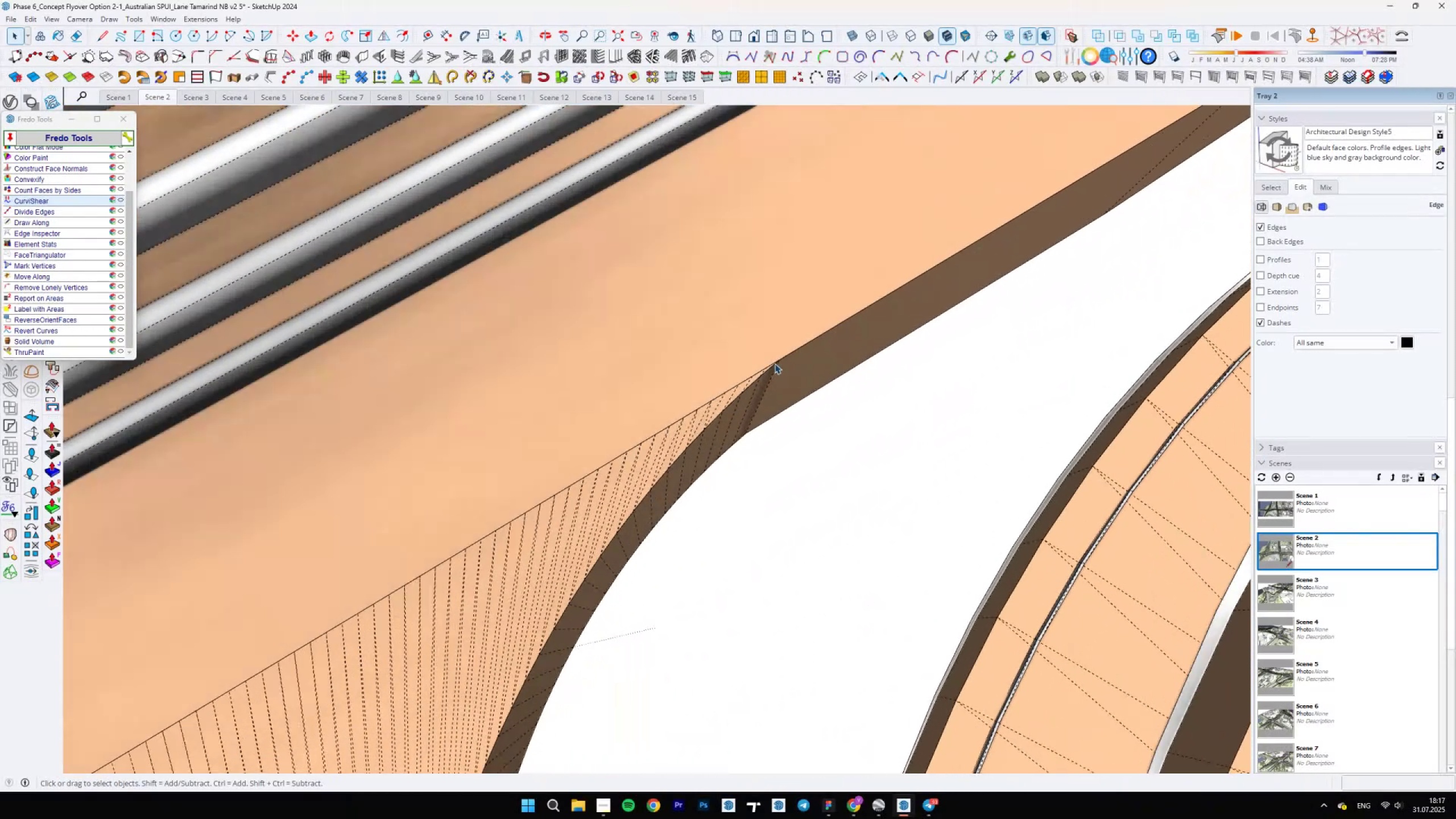 
key(L)
 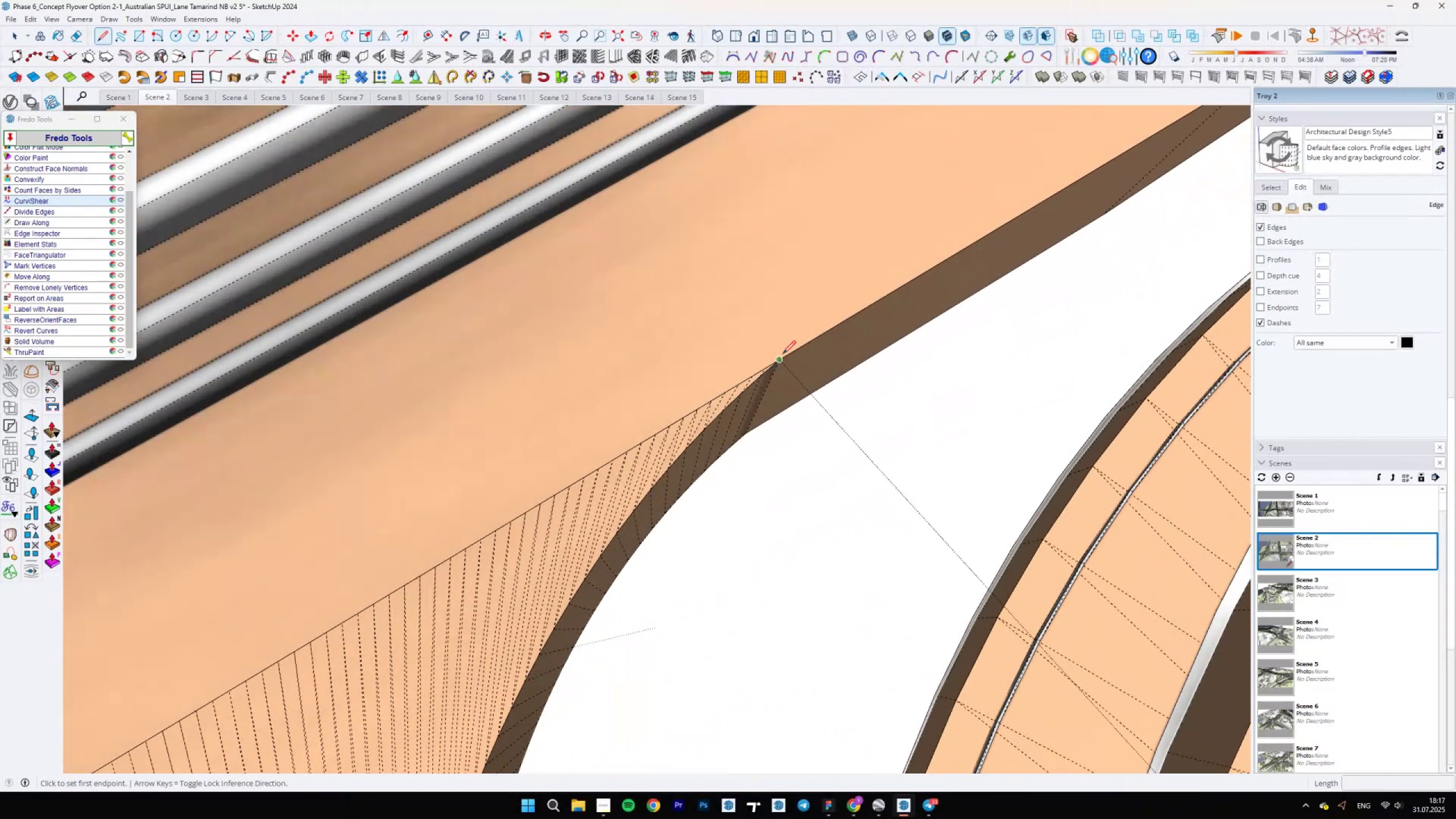 
left_click([780, 355])
 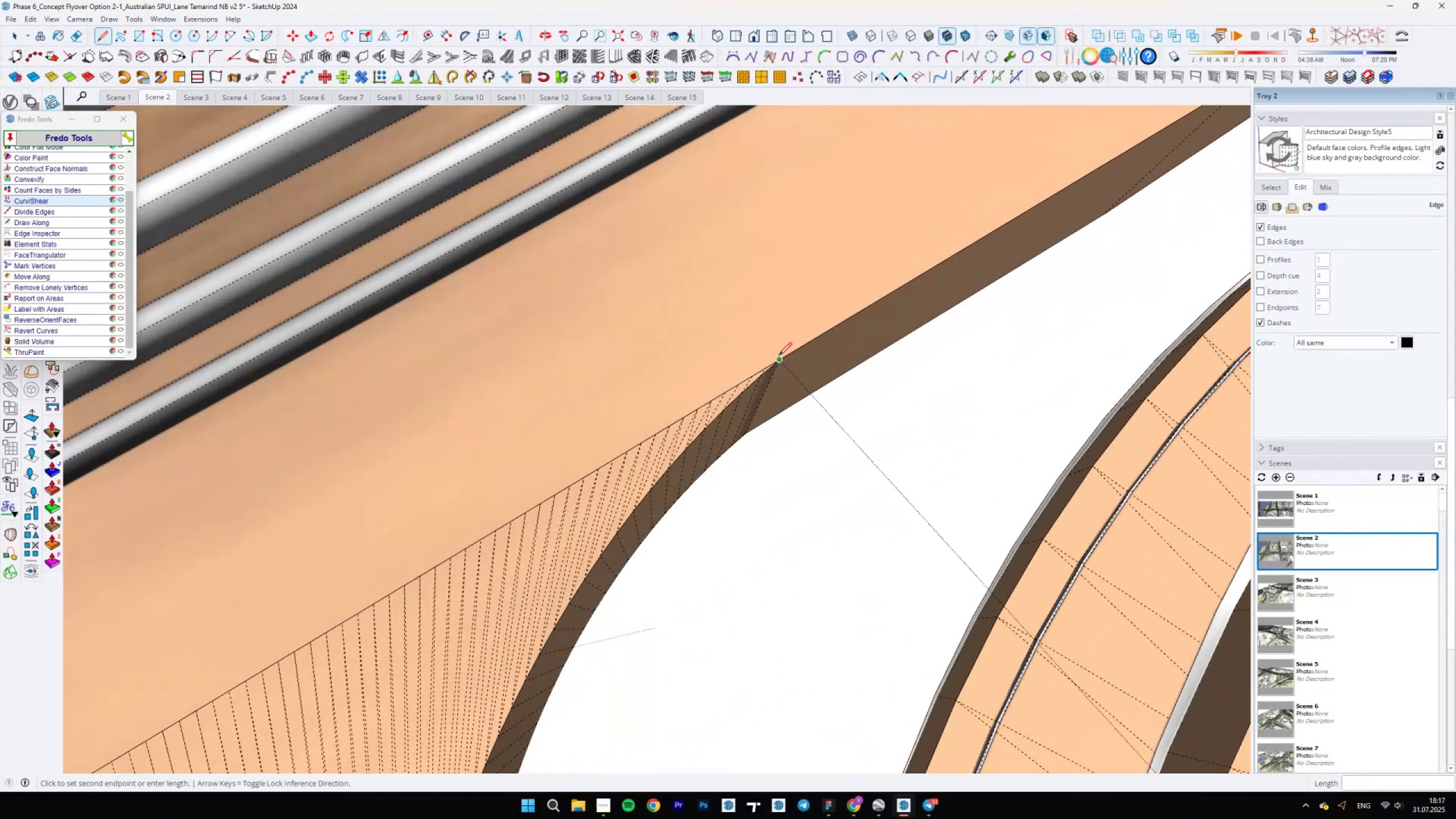 
scroll: coordinate [541, 576], scroll_direction: down, amount: 29.0
 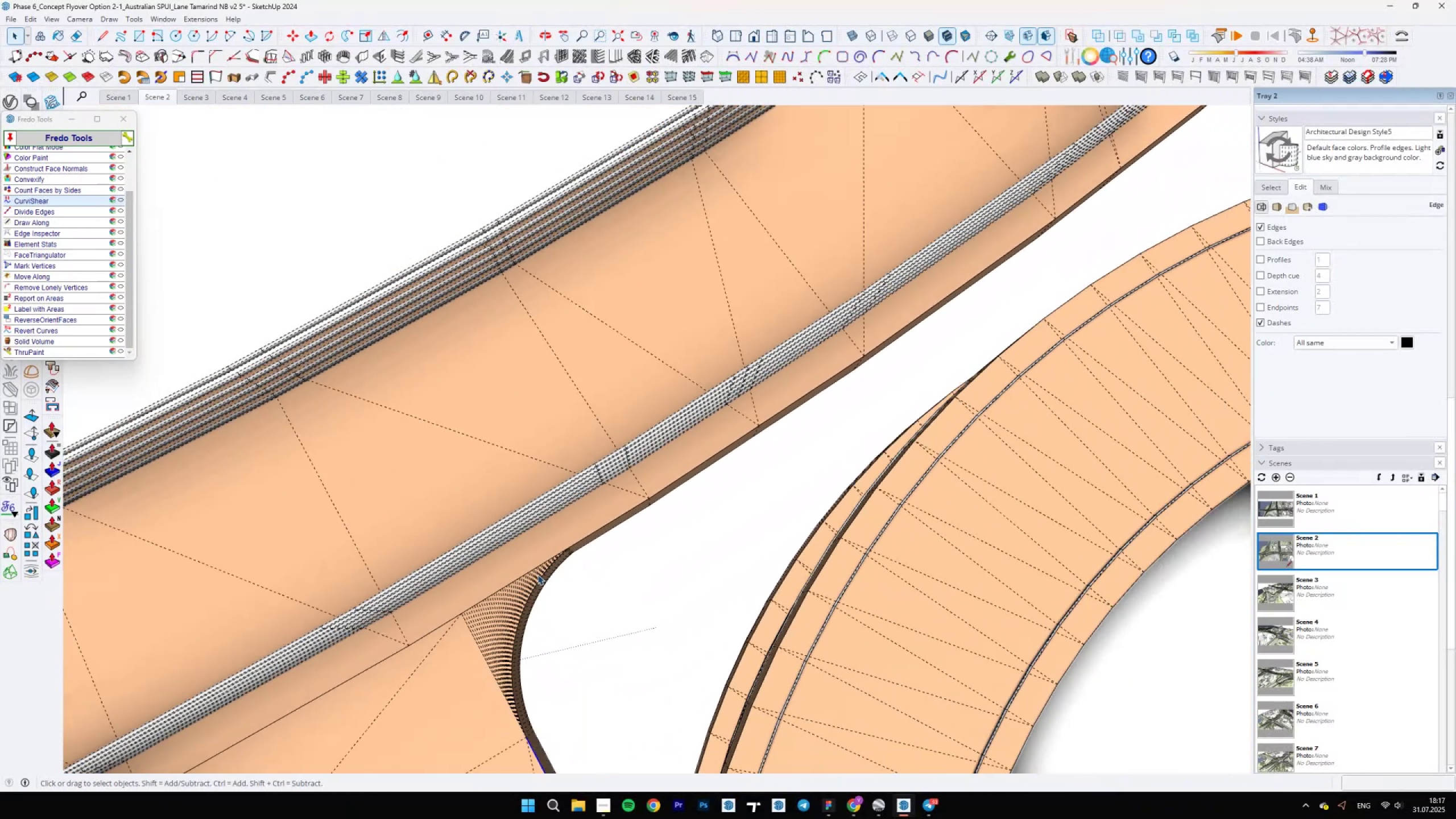 
key(Space)
 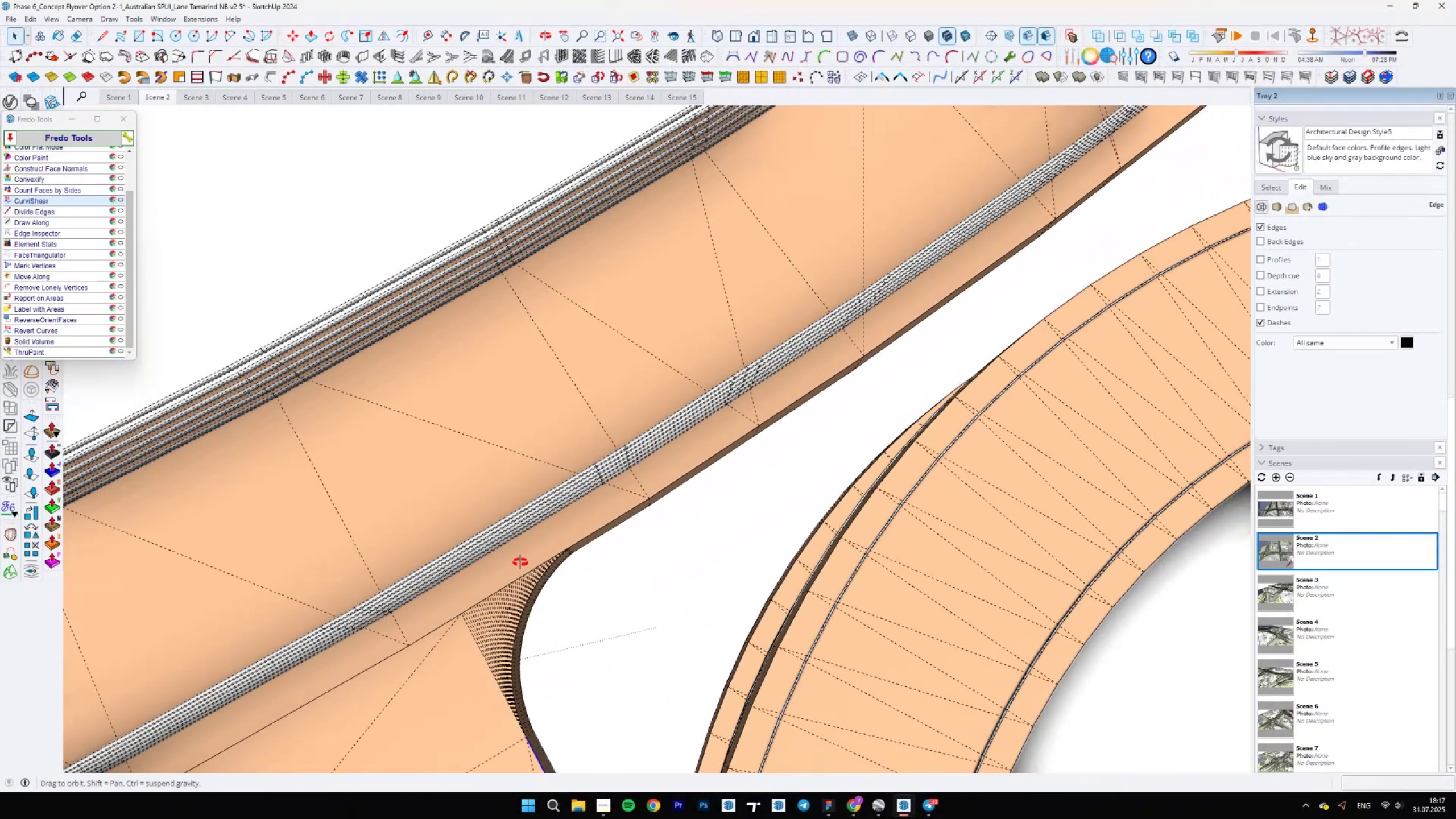 
scroll: coordinate [403, 492], scroll_direction: up, amount: 24.0
 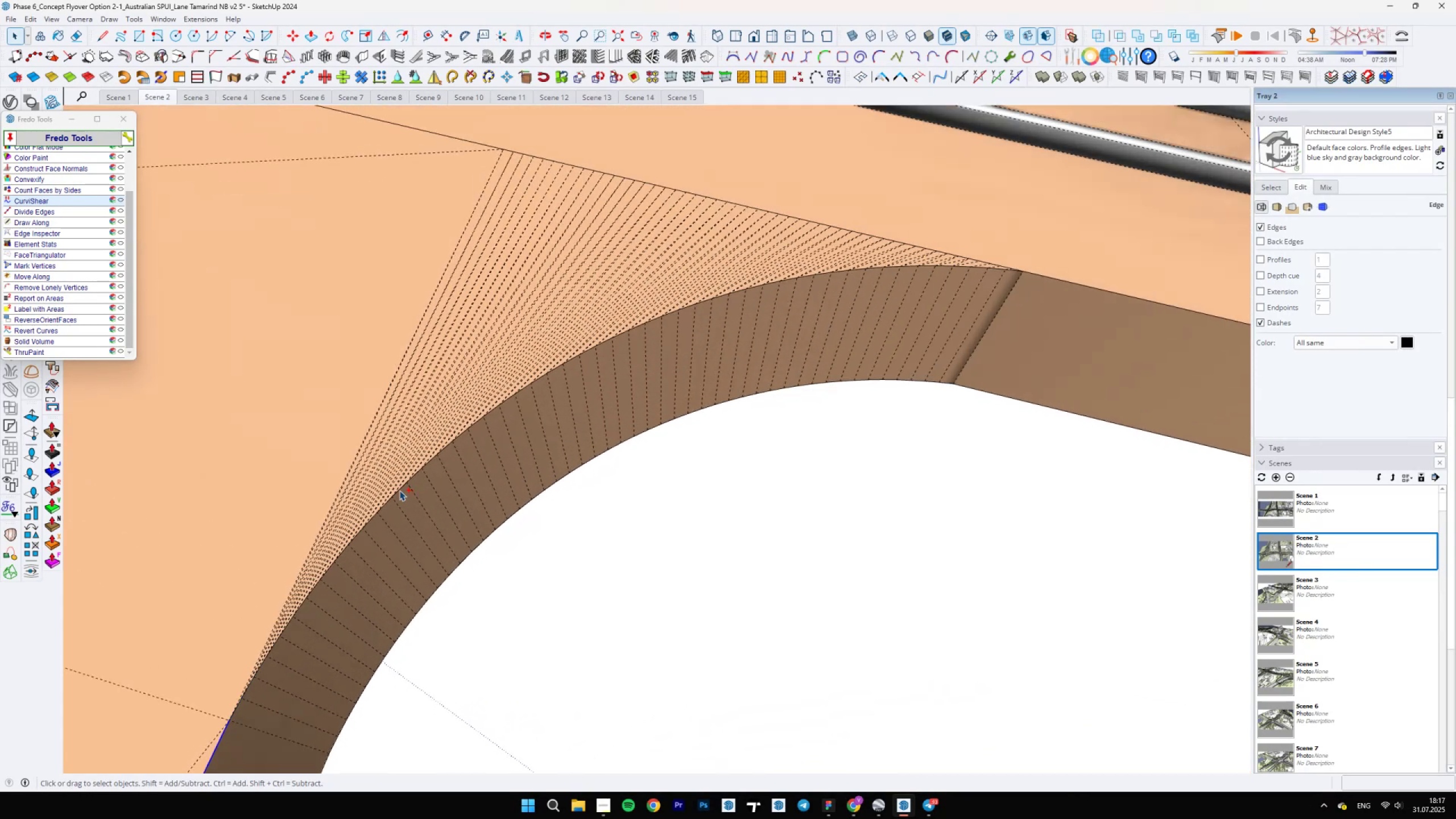 
hold_key(key=ControlLeft, duration=1.53)
left_click([398, 490])
 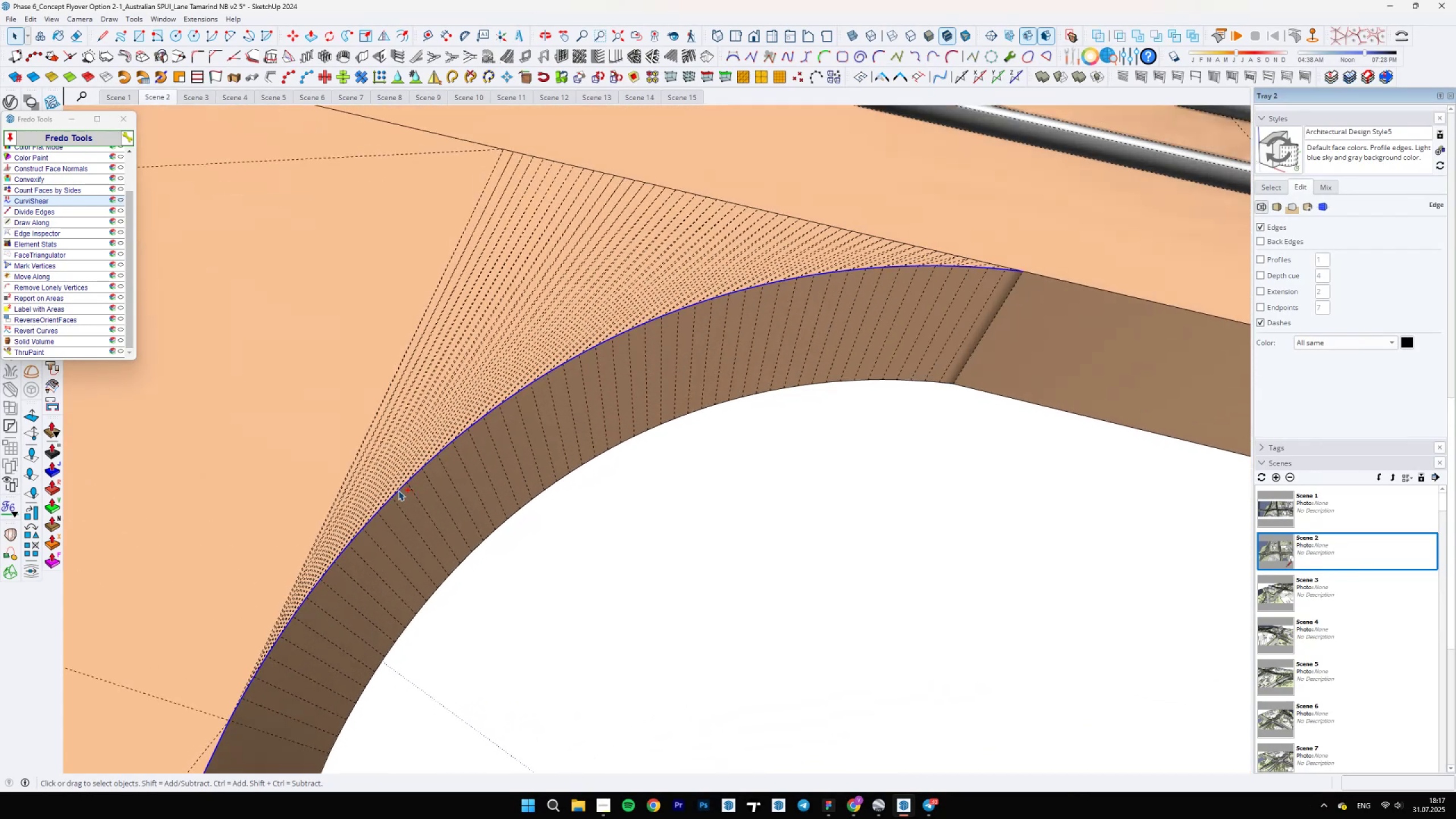 
scroll: coordinate [411, 485], scroll_direction: down, amount: 24.0
 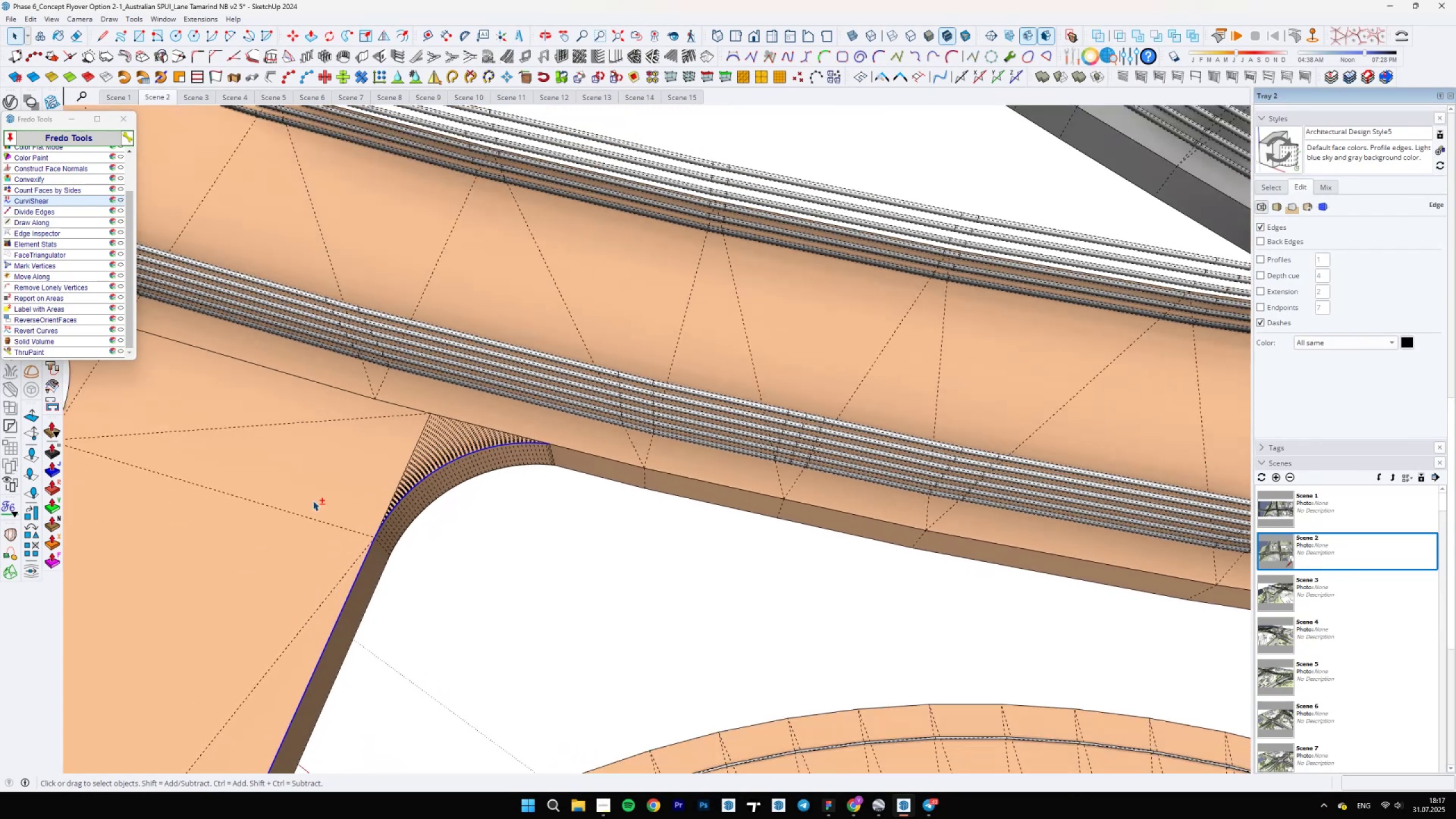 
key(Control+ControlLeft)
 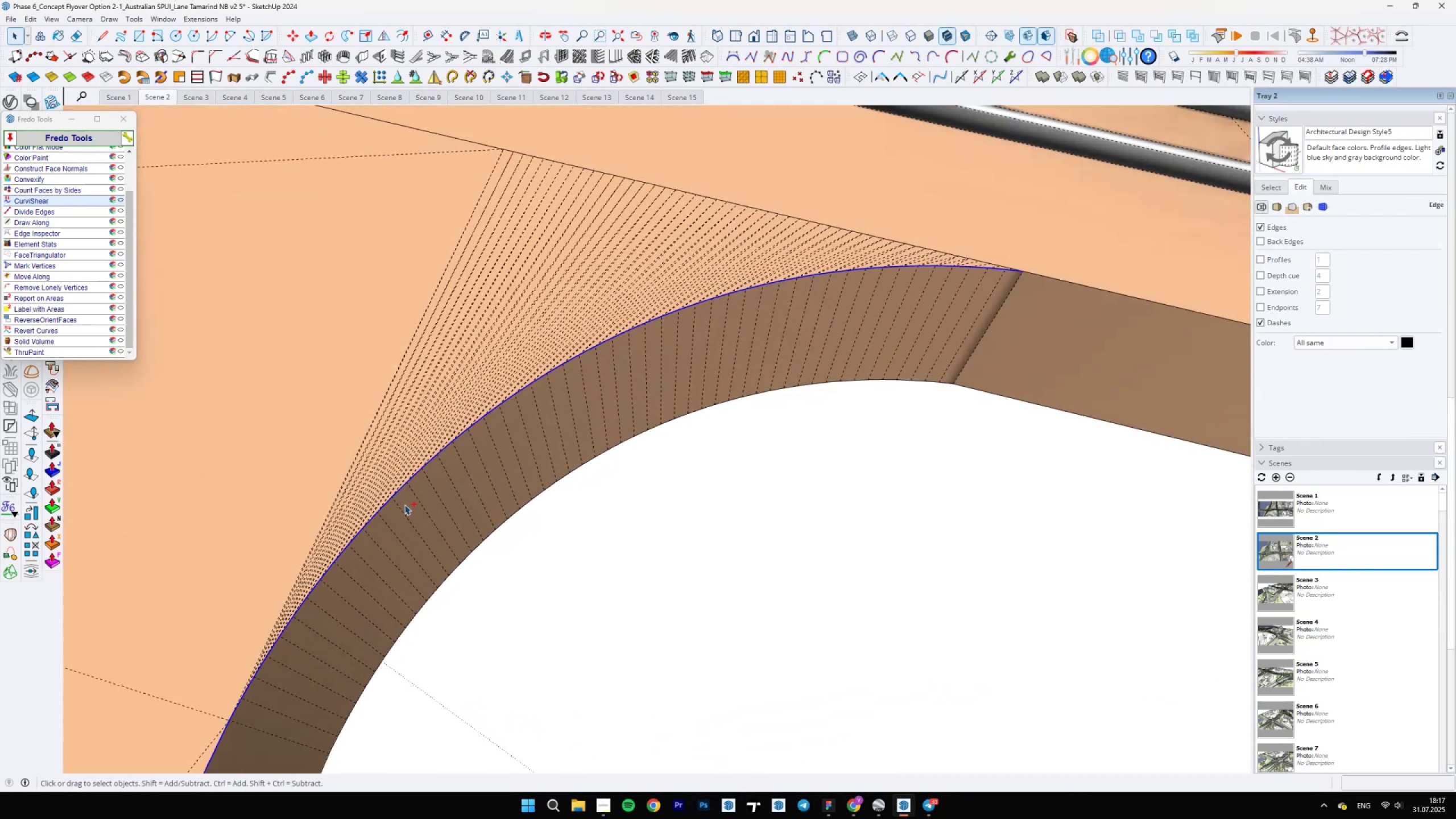 
key(Control+ControlLeft)
 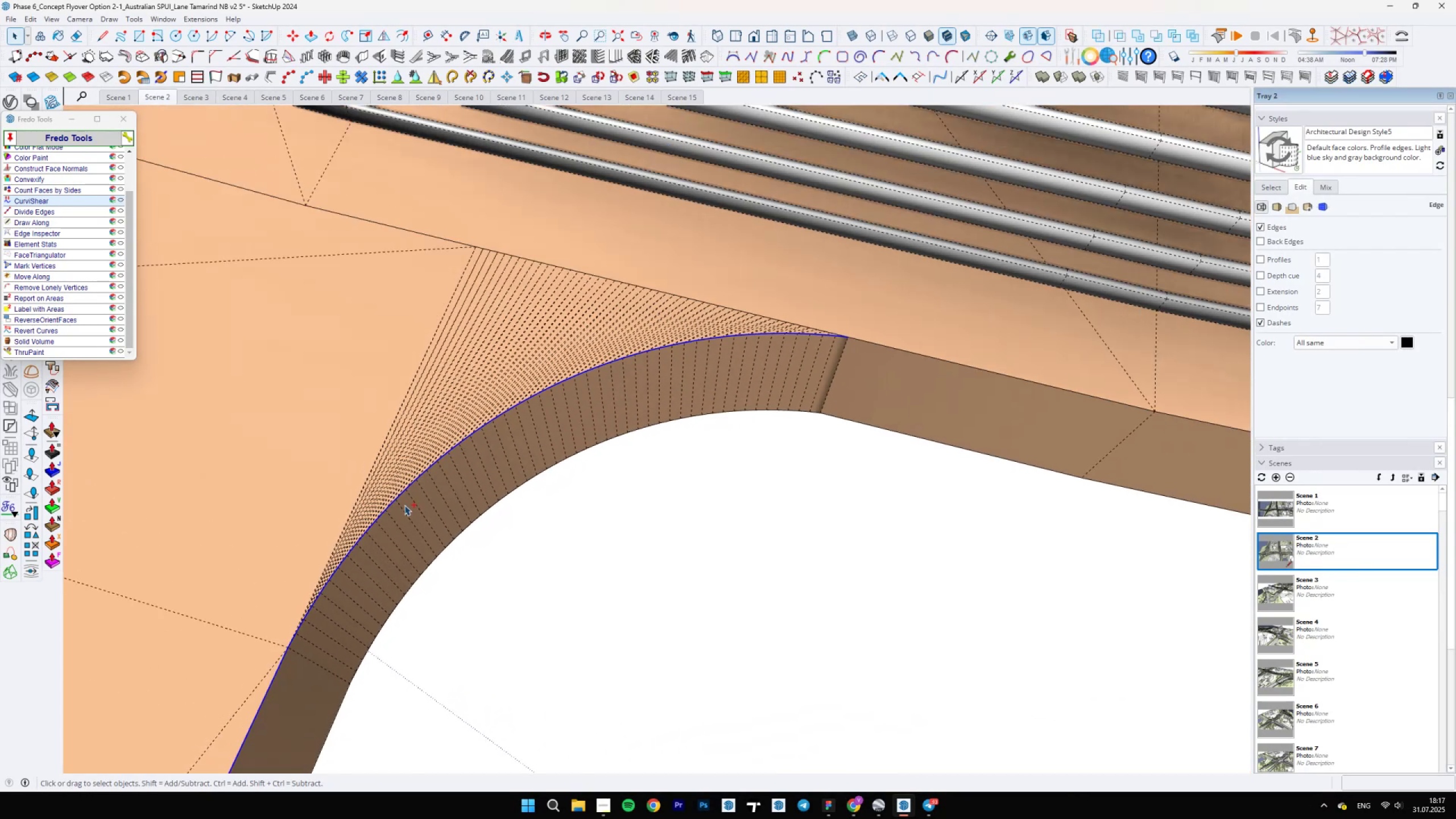 
key(Control+ControlLeft)
 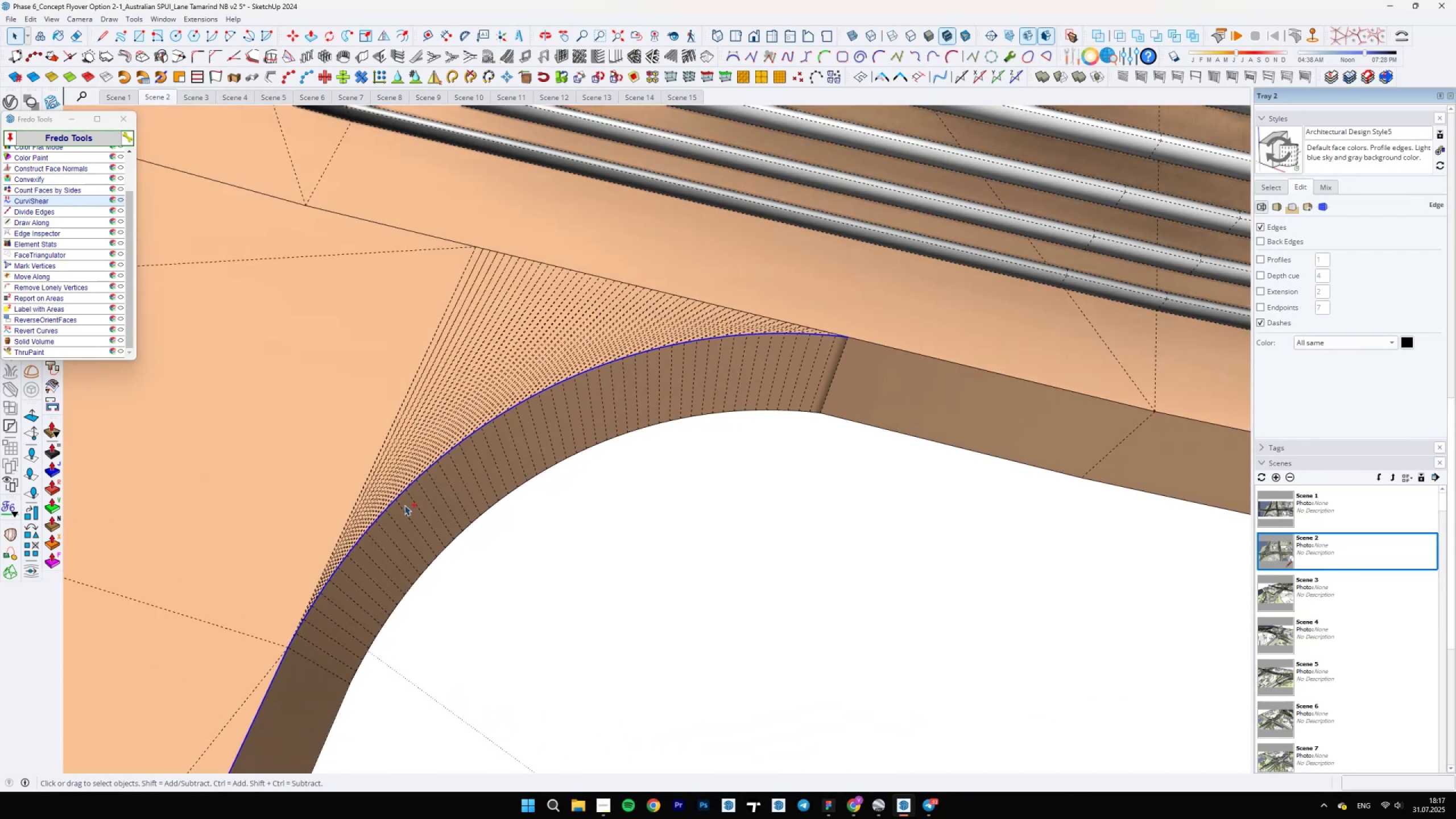 
key(Control+ControlLeft)
 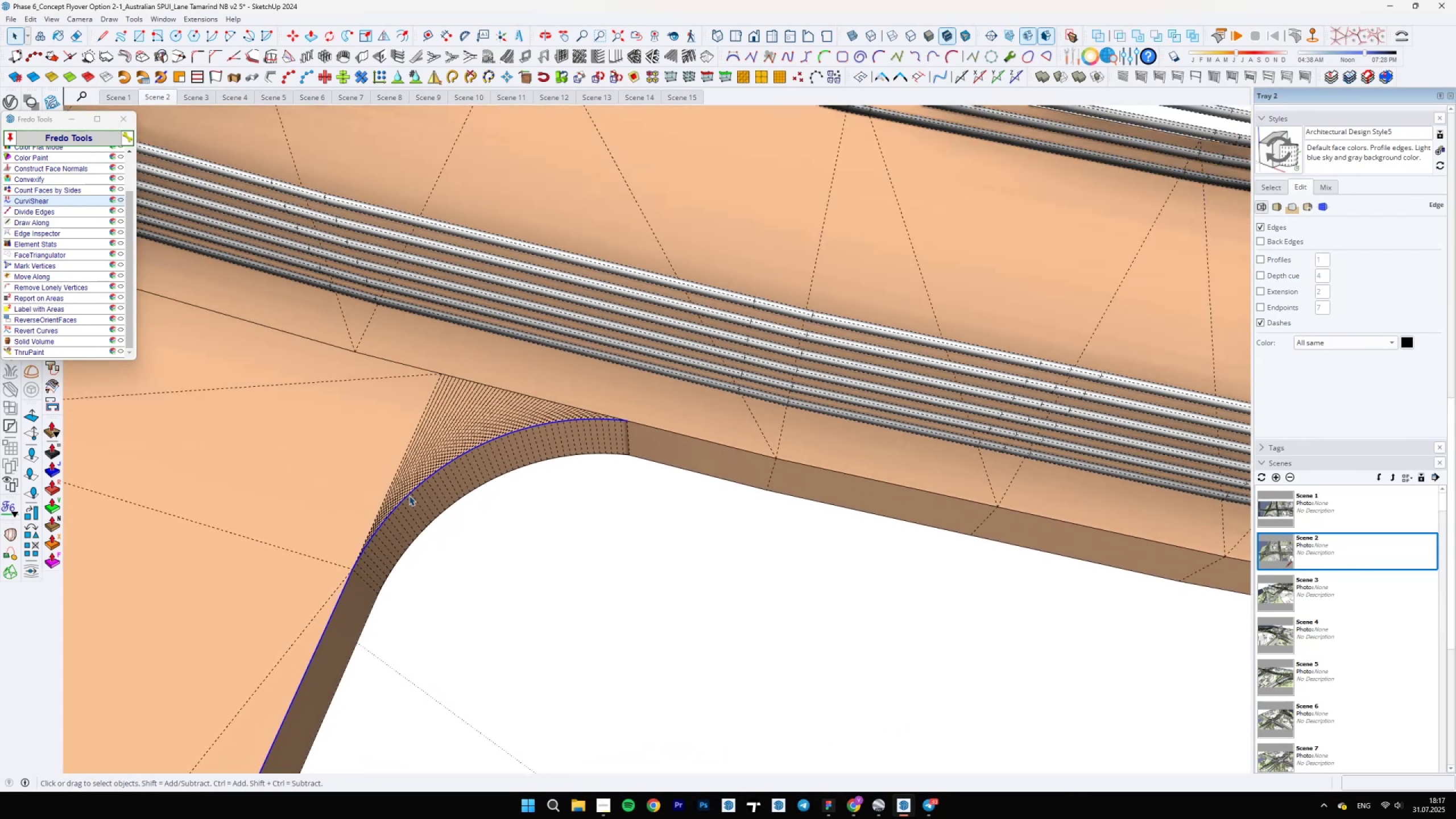 
hold_key(key=ShiftLeft, duration=1.14)
 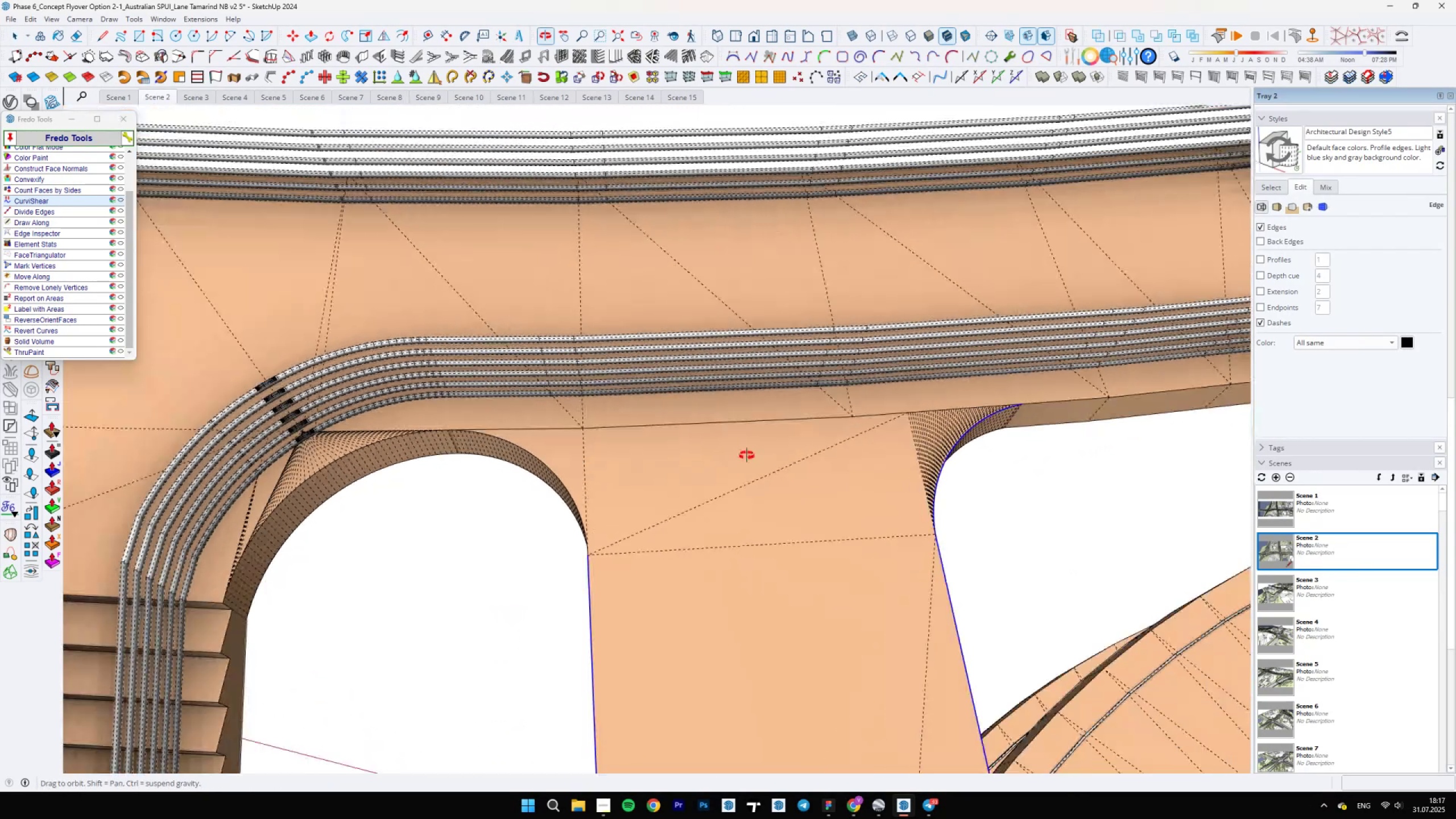 
scroll: coordinate [871, 644], scroll_direction: up, amount: 20.0
 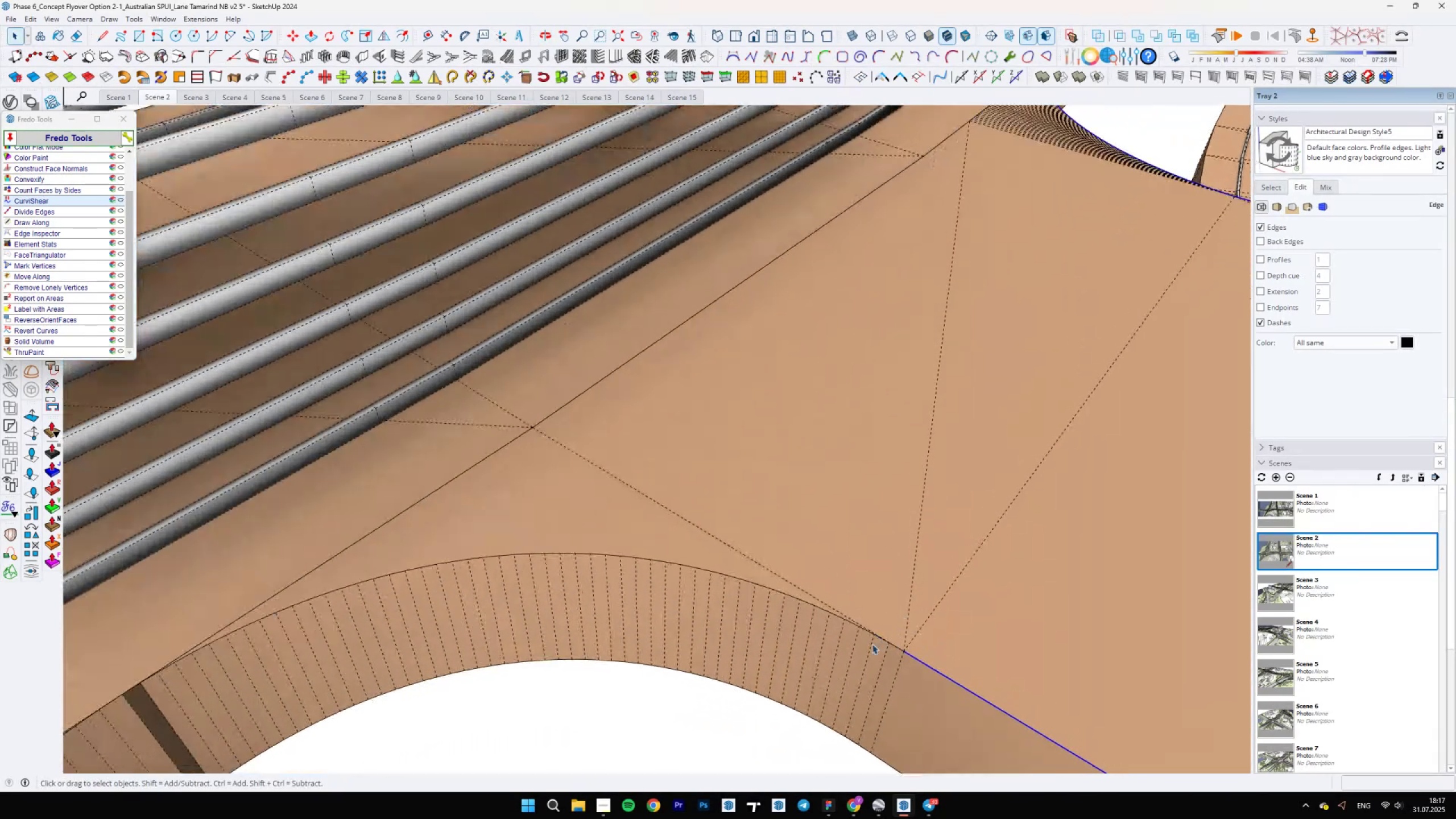 
hold_key(key=ControlLeft, duration=1.25)
left_click([862, 624])
 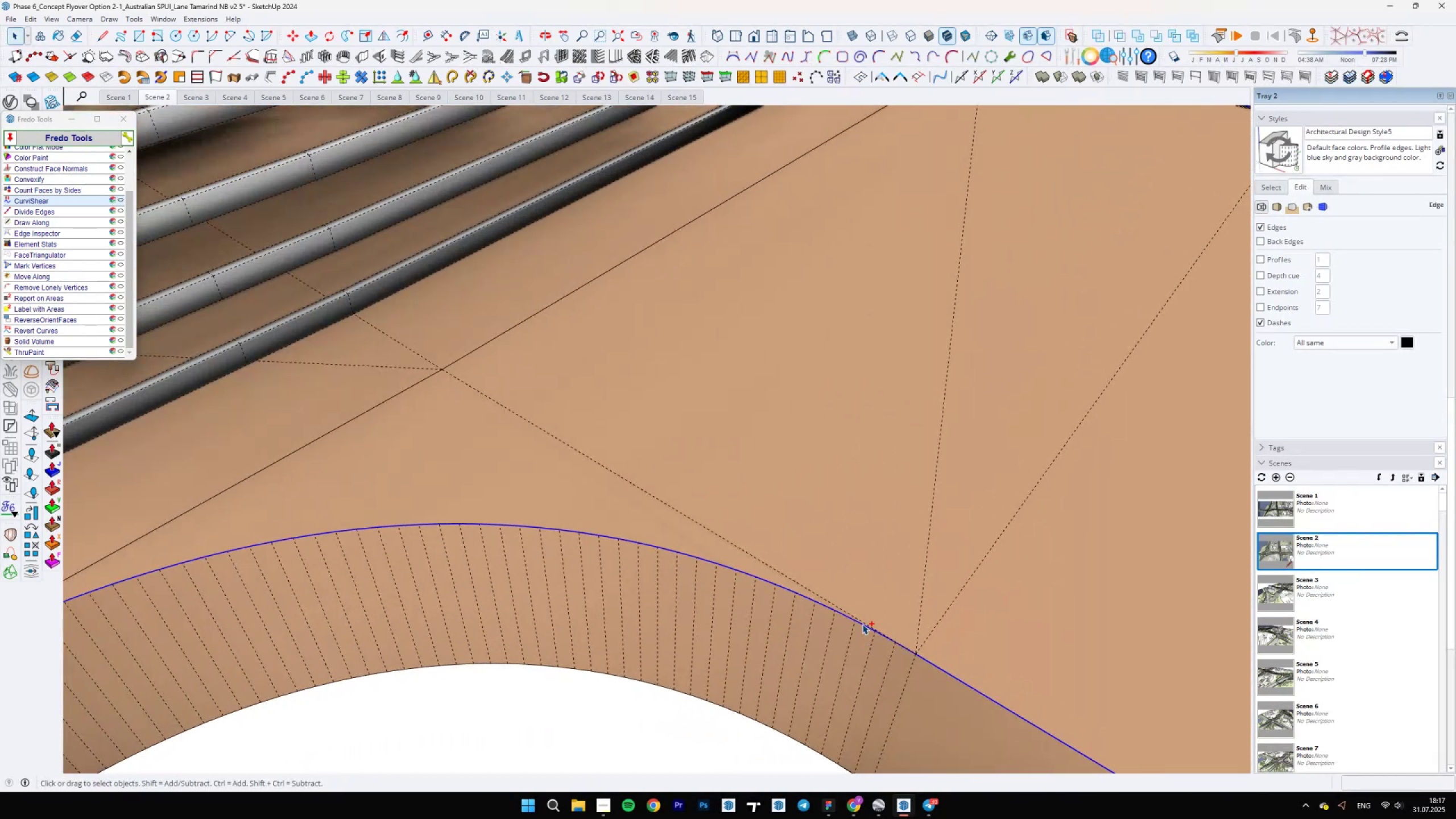 
scroll: coordinate [507, 419], scroll_direction: down, amount: 48.0
 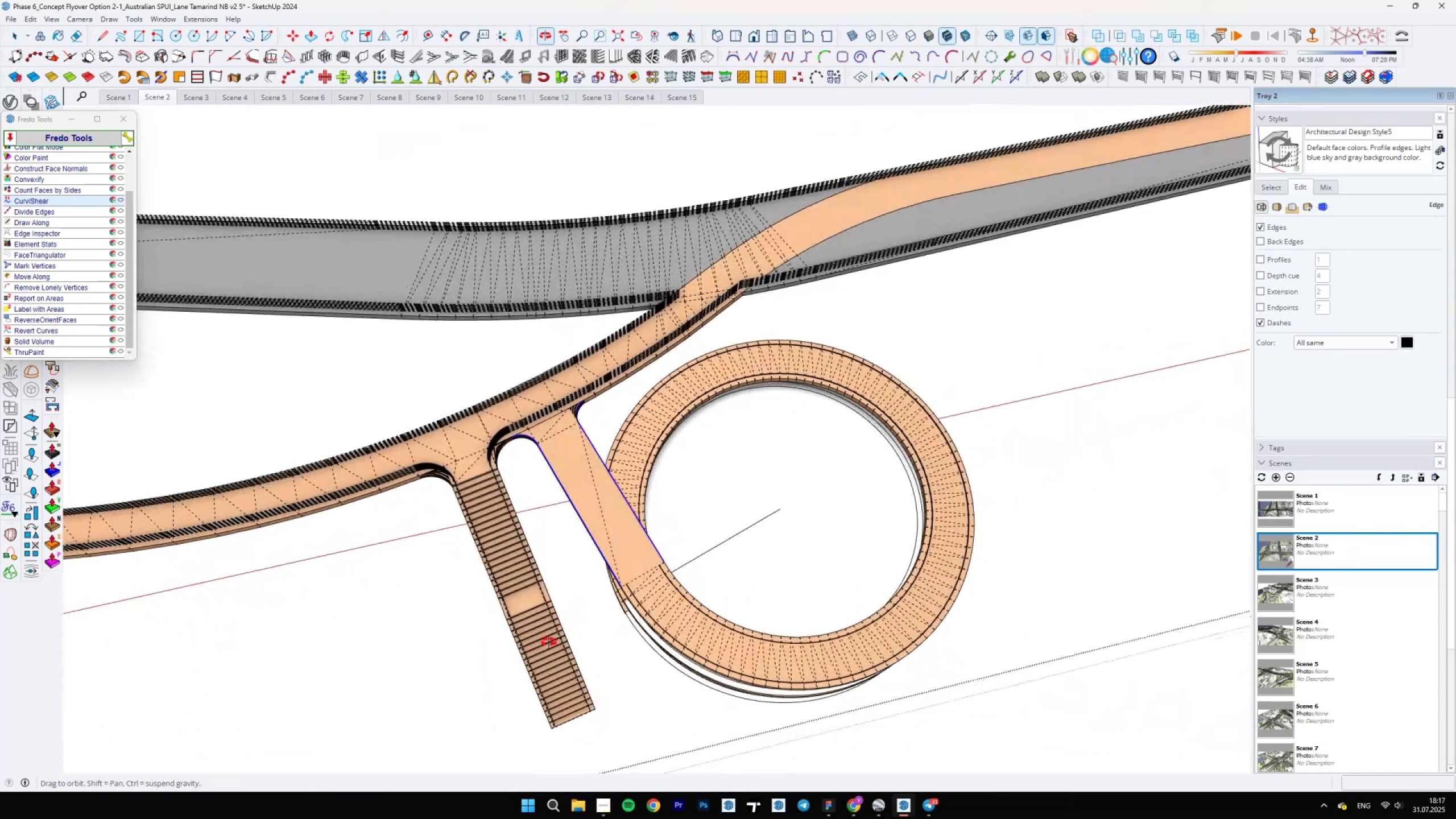 
scroll: coordinate [715, 537], scroll_direction: up, amount: 9.0
 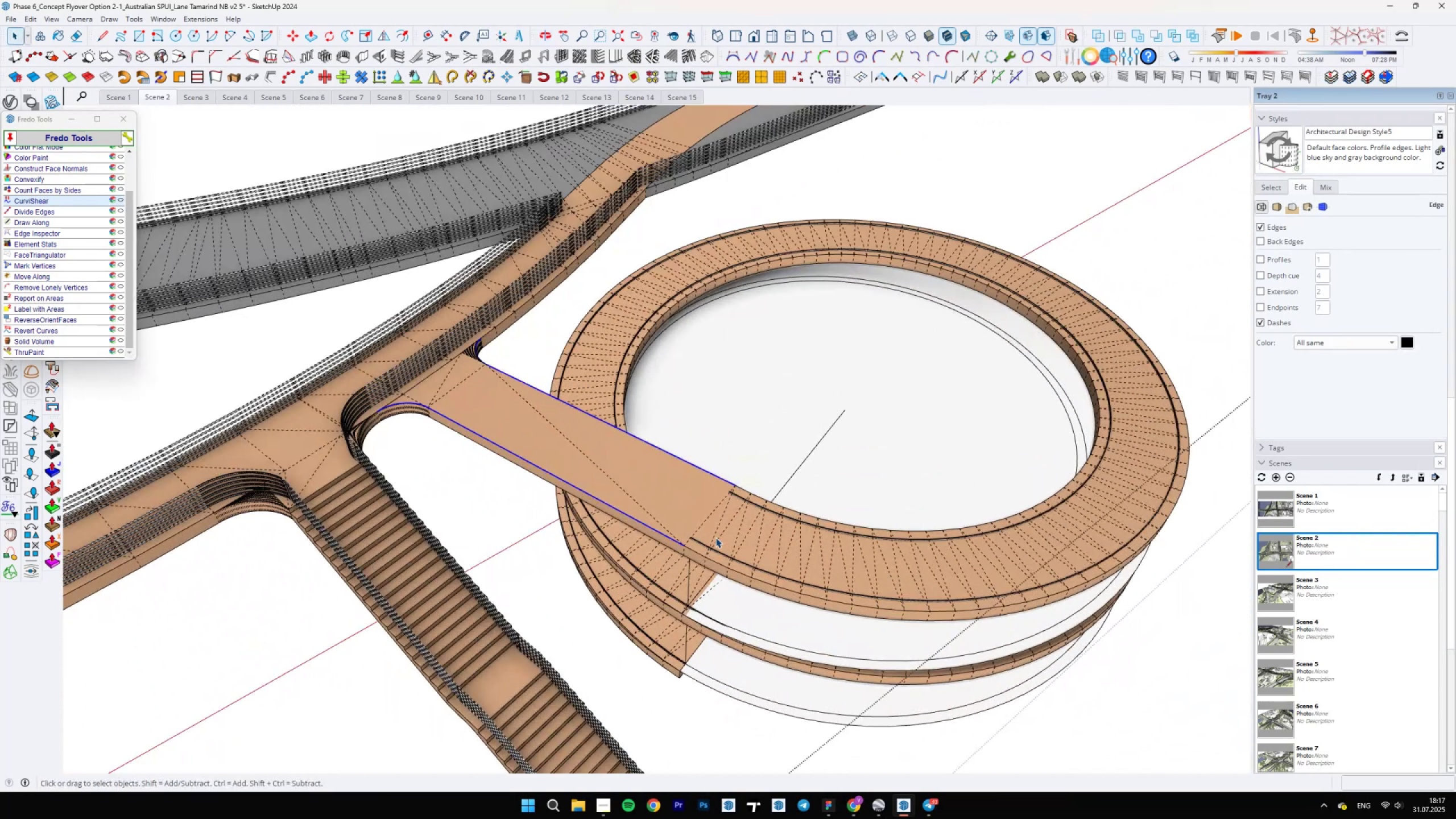 
key(M)
 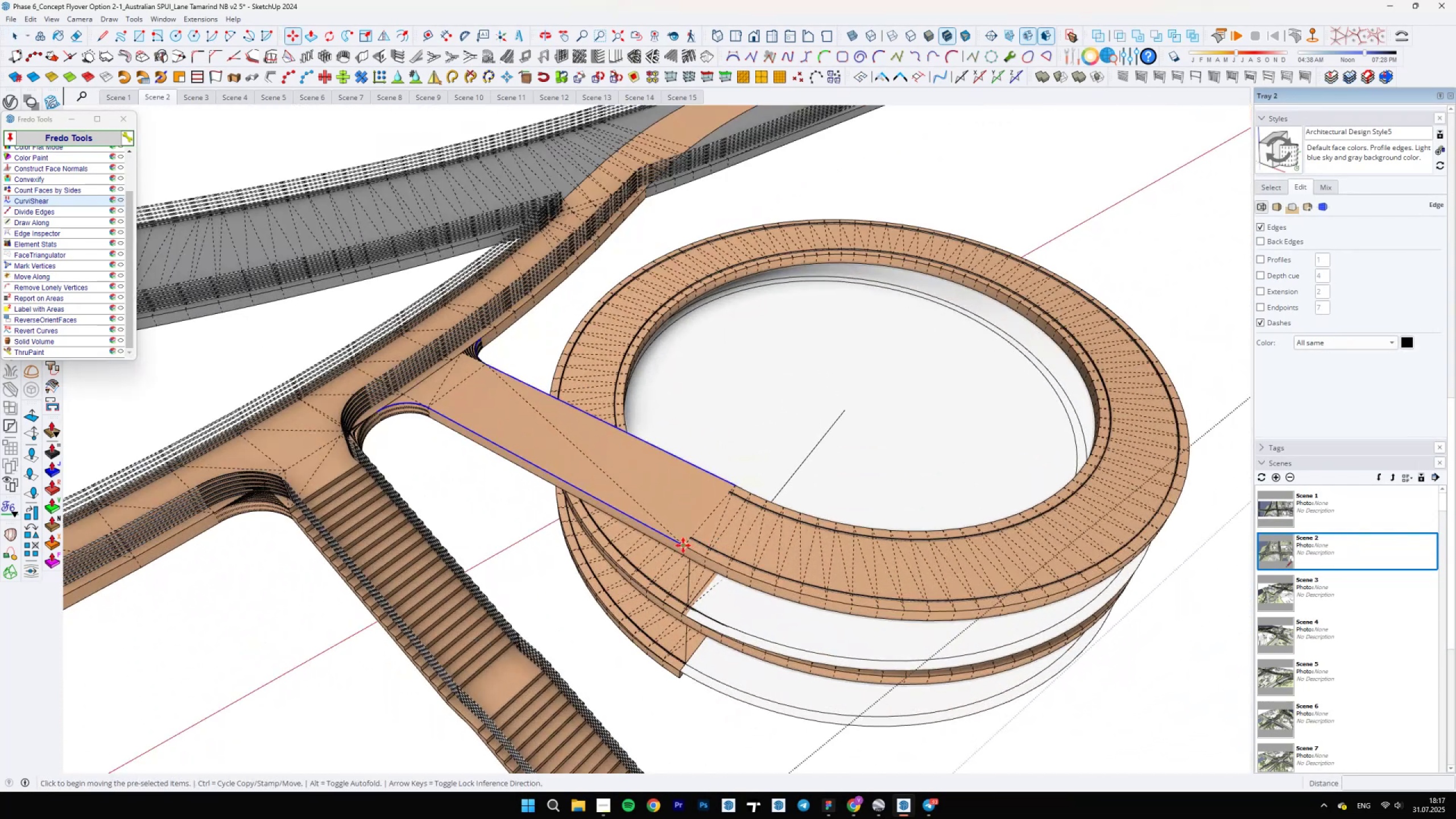 
key(Control+ControlLeft)
 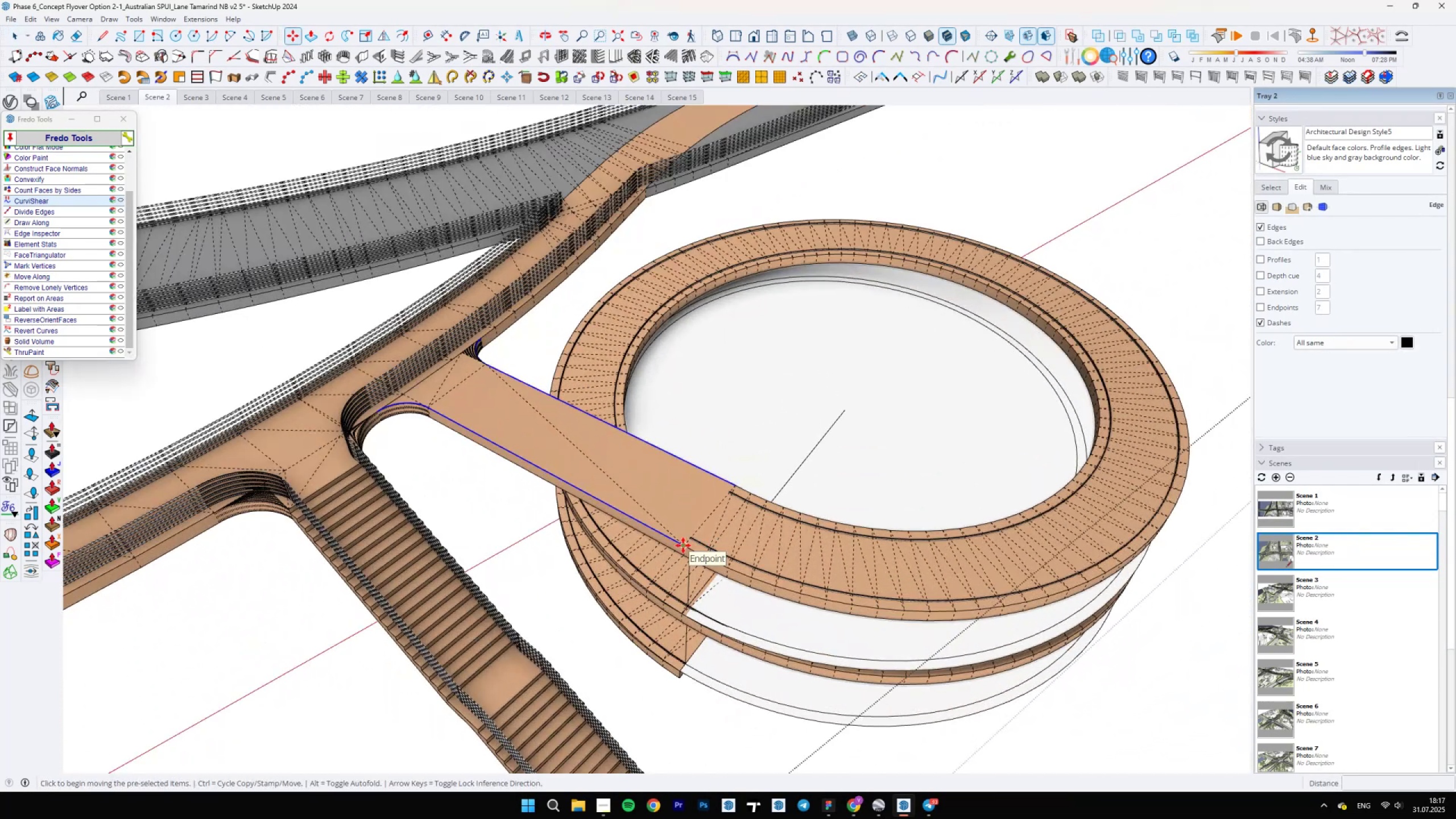 
left_click([683, 545])
 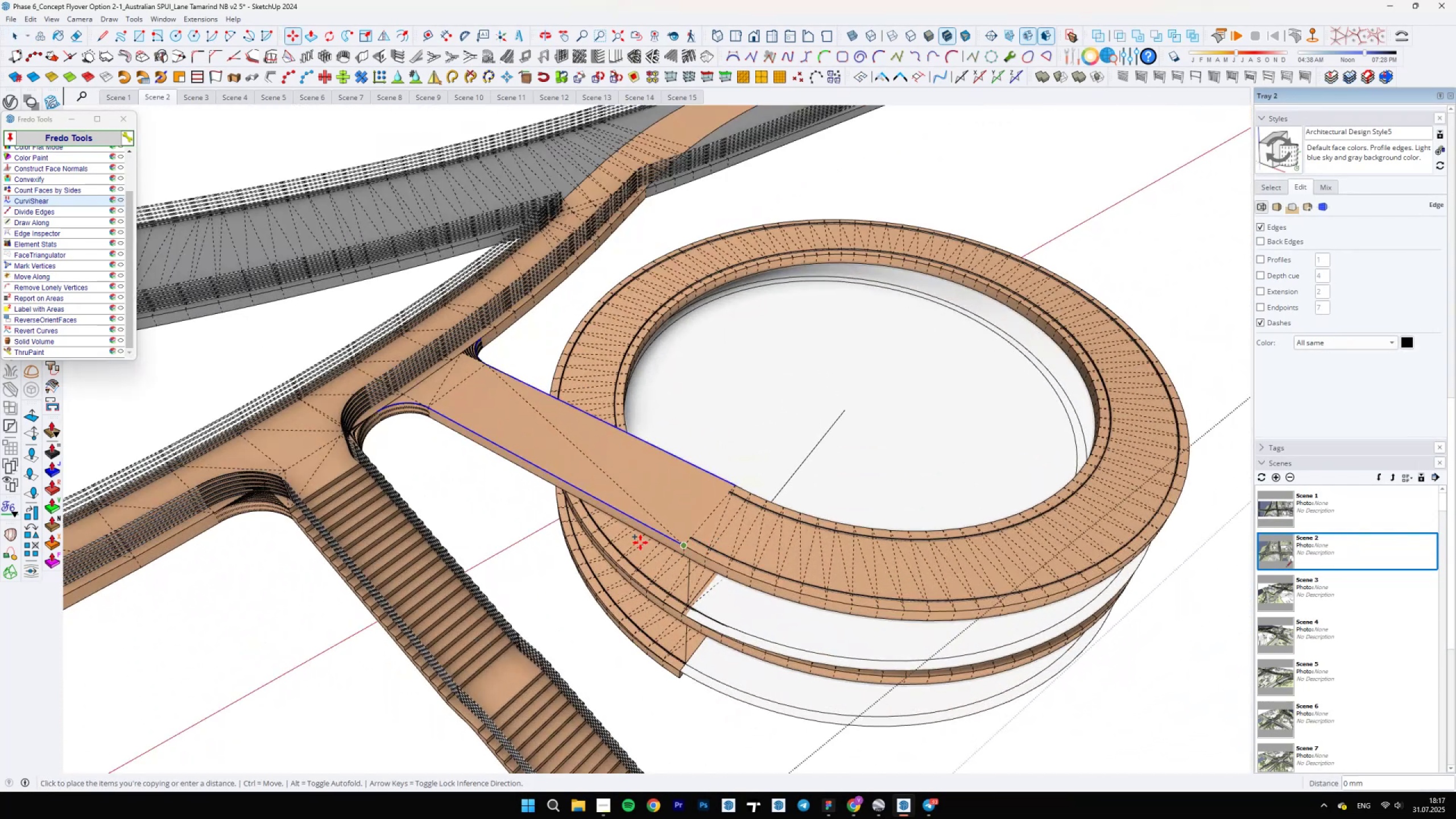 
scroll: coordinate [345, 508], scroll_direction: down, amount: 17.0
 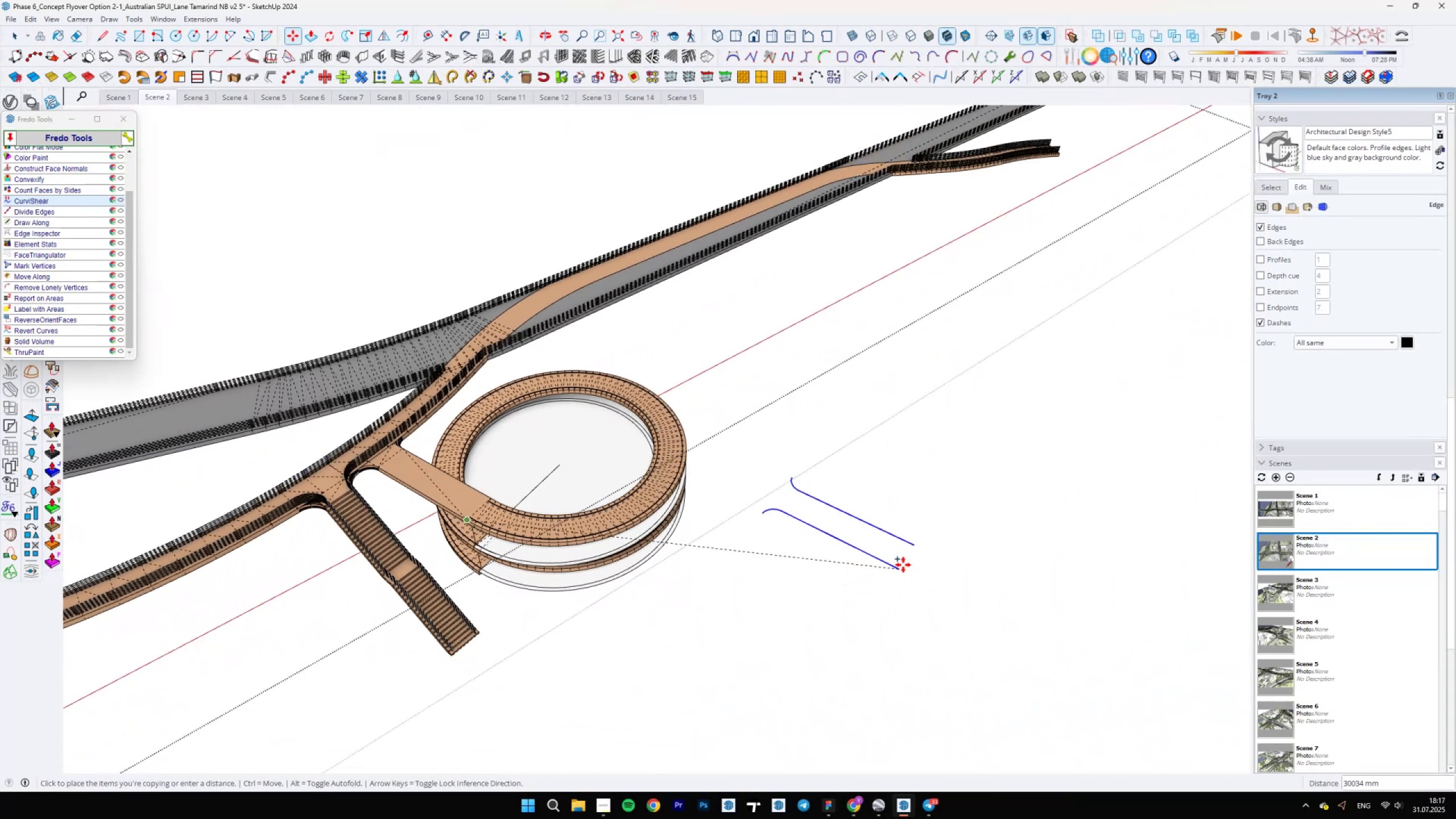 
left_click([938, 547])
 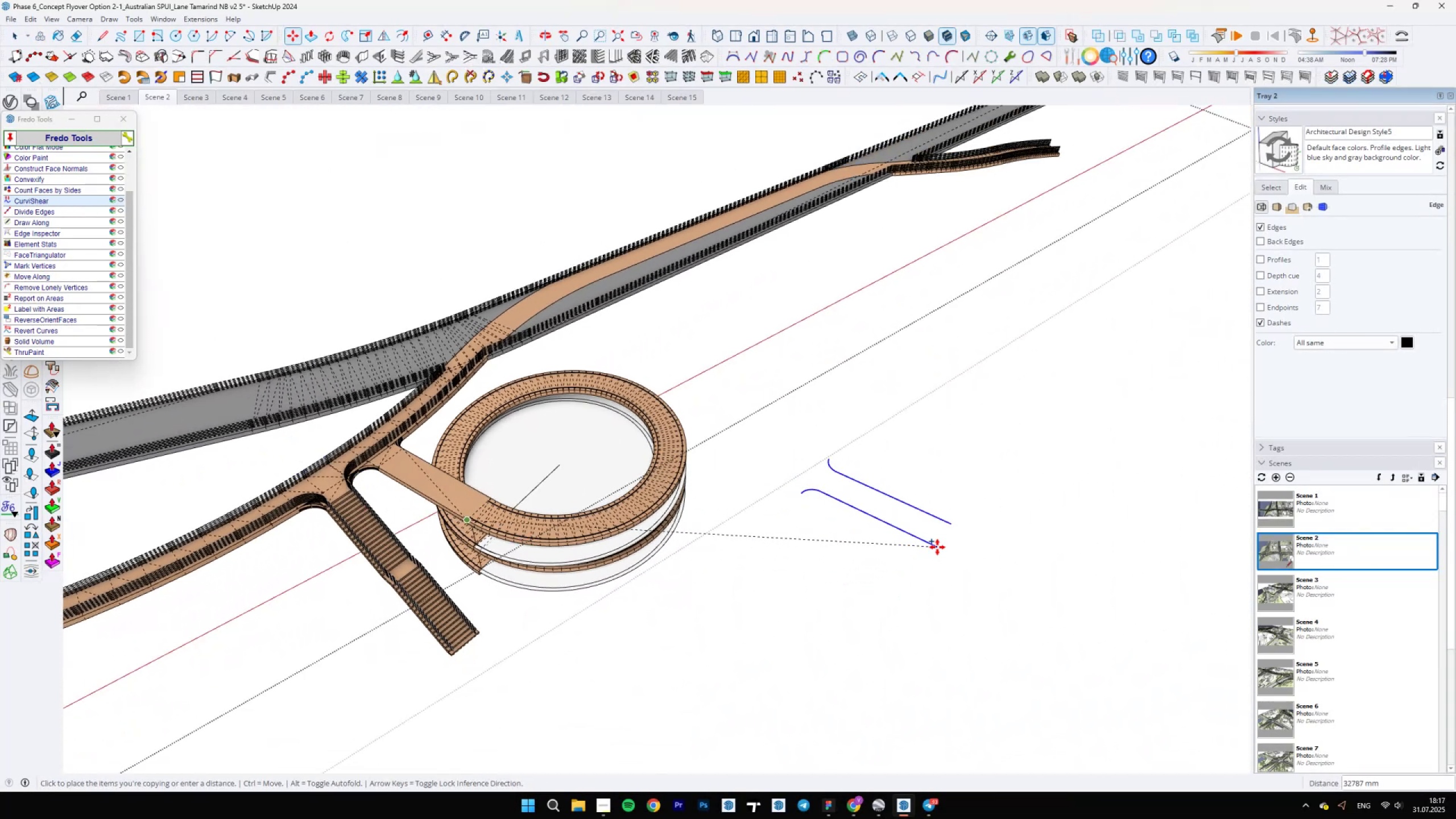 
key(Space)
 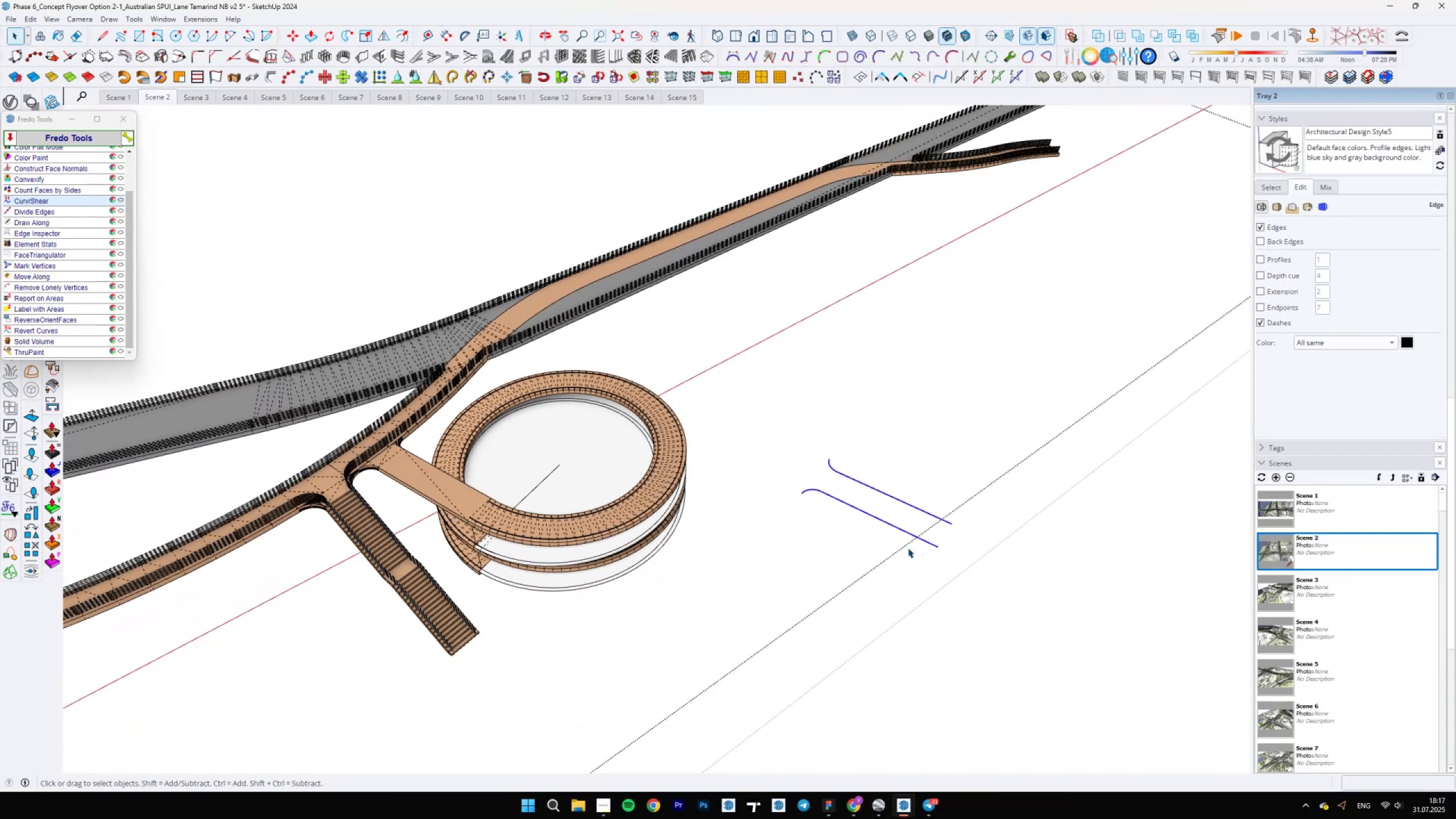 
scroll: coordinate [799, 601], scroll_direction: down, amount: 5.0
 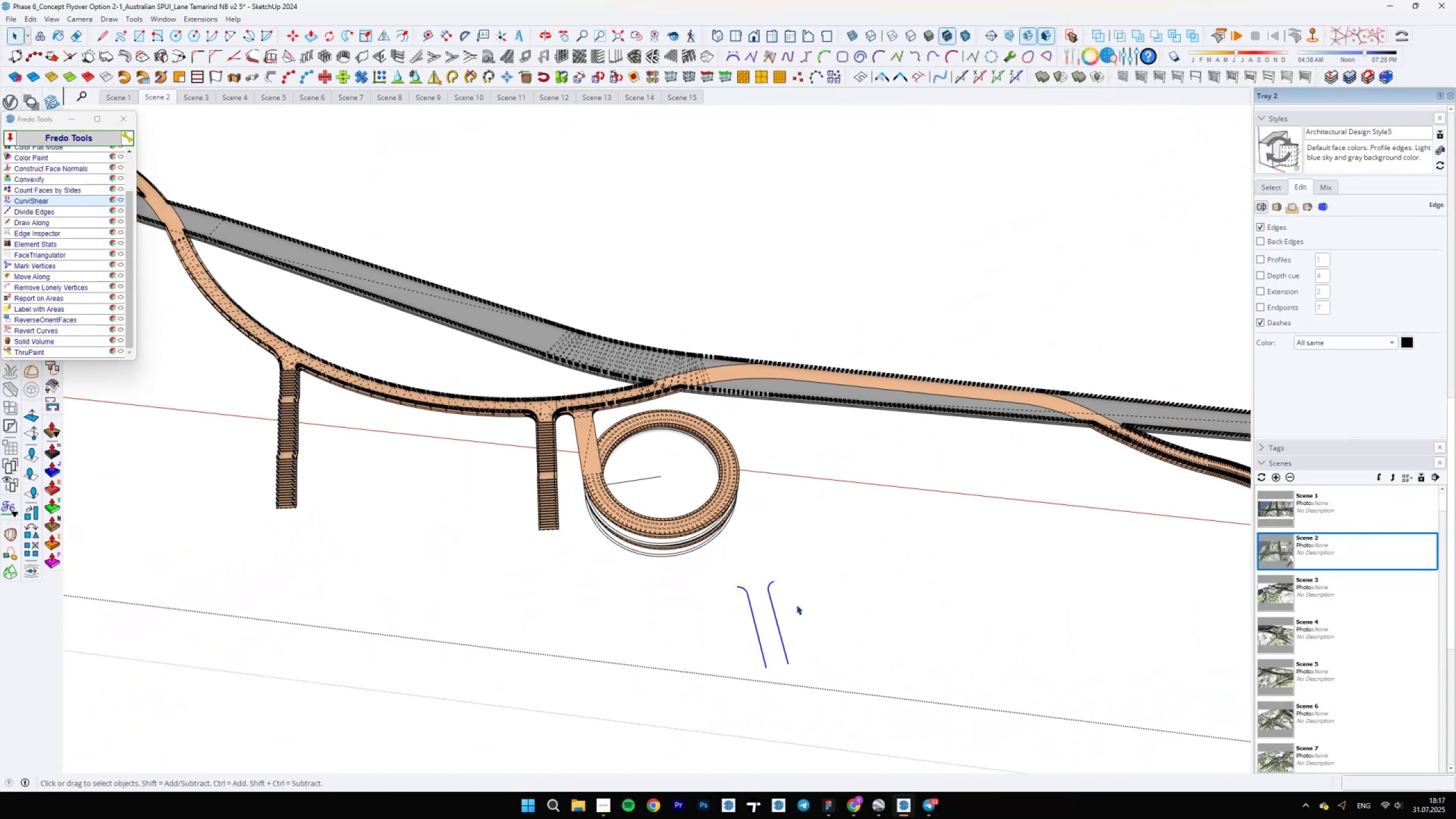 
key(L)
 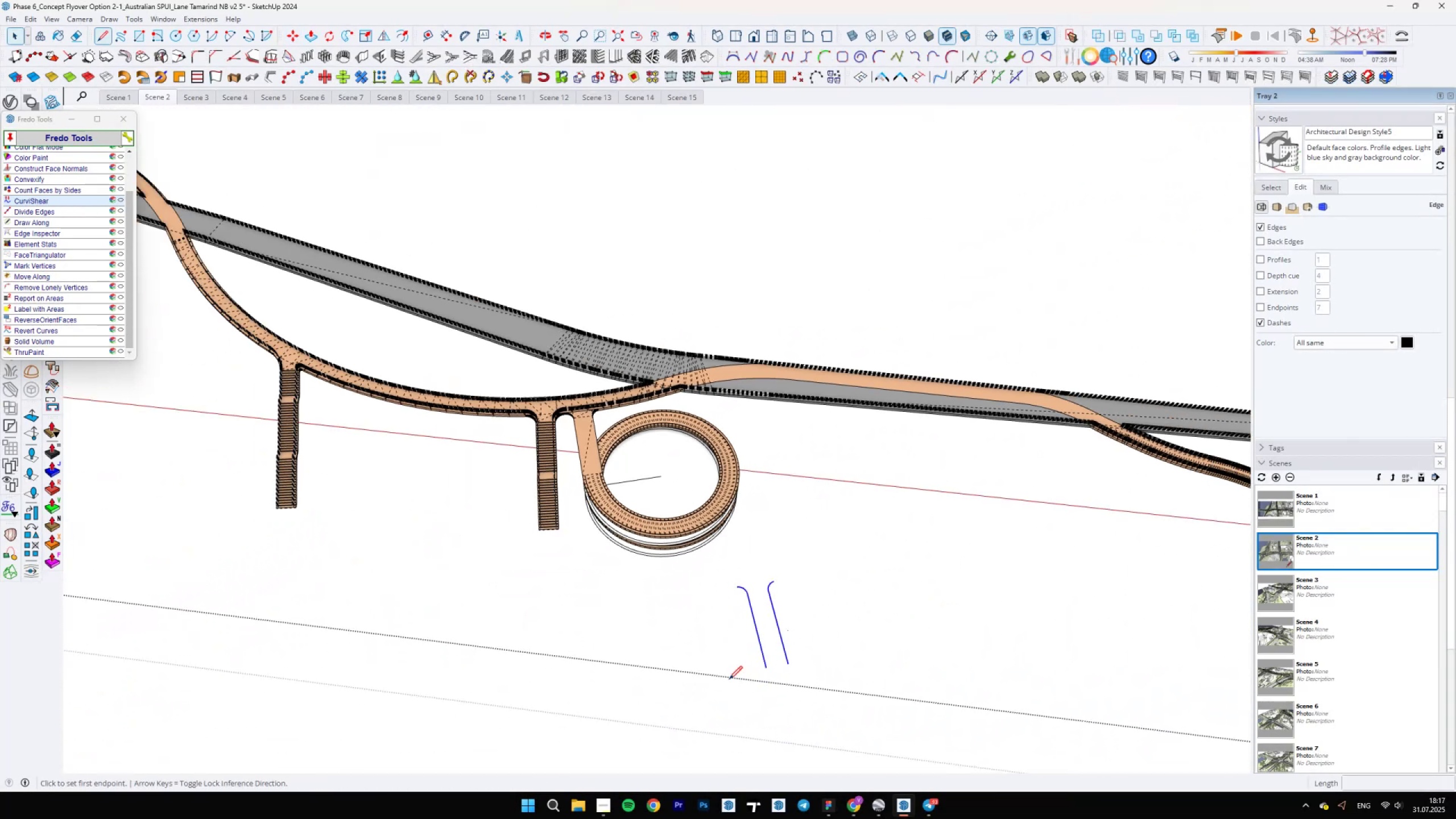 
left_click([719, 684])
 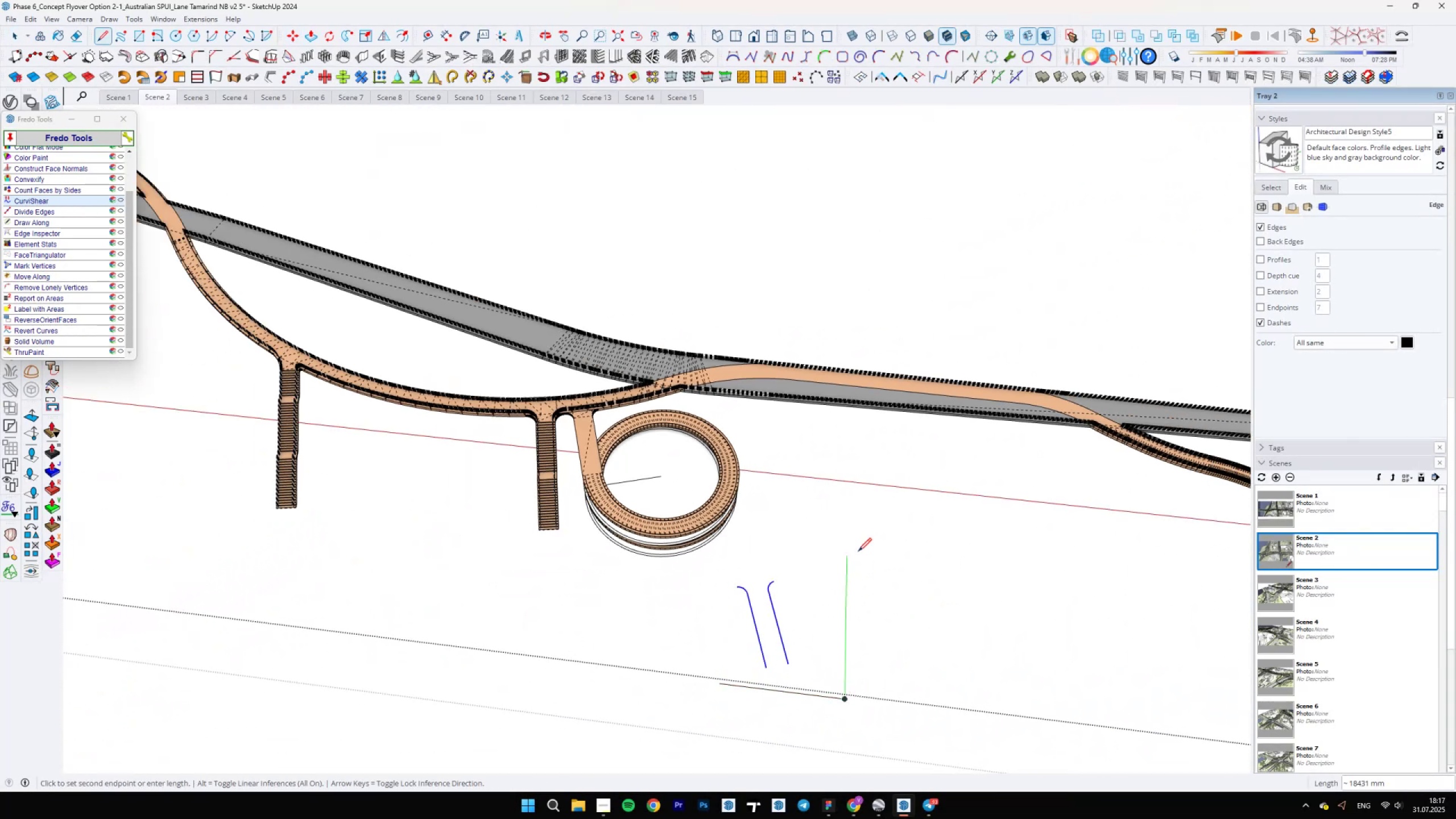 
left_click([860, 543])
 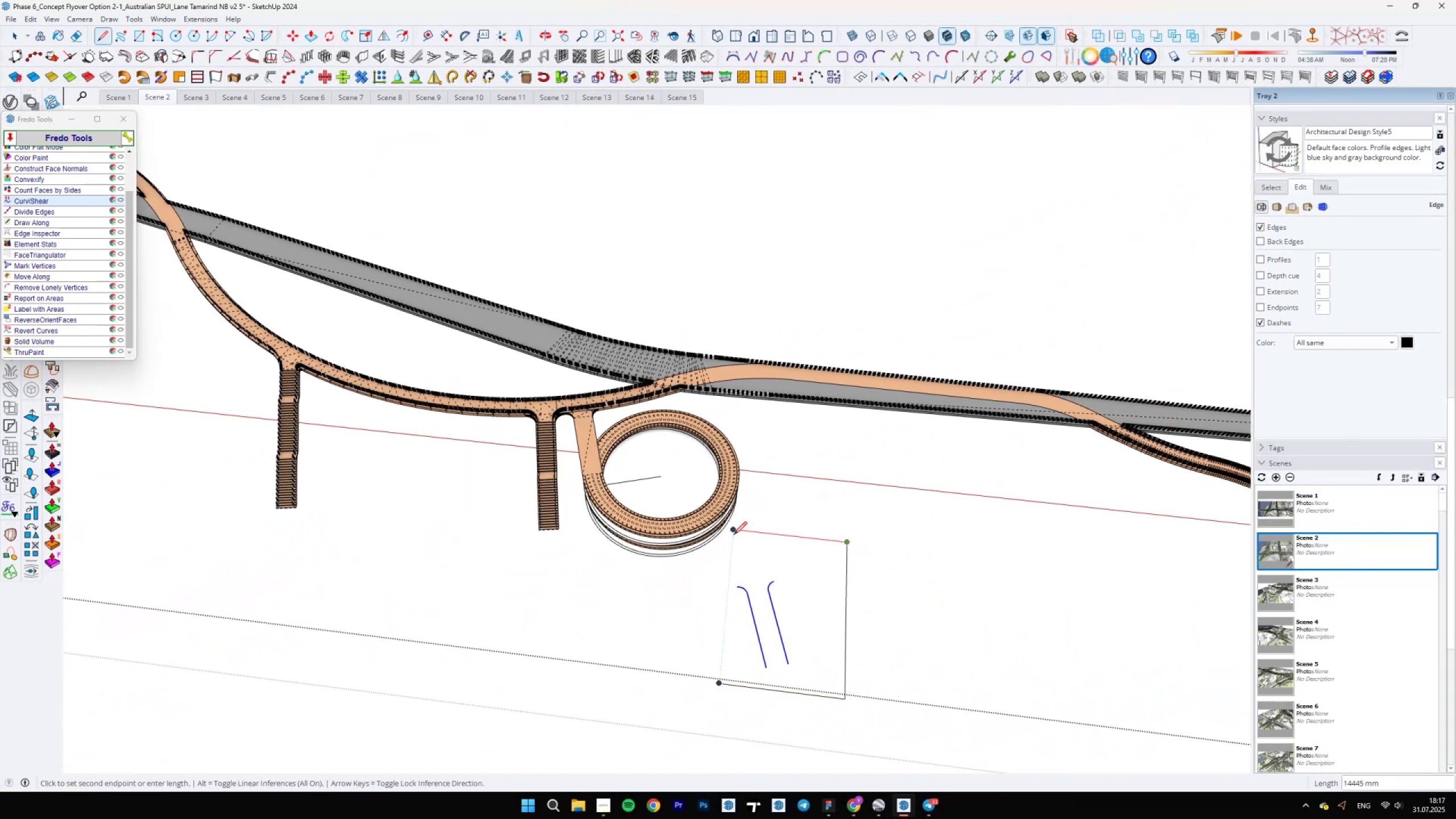 
left_click([734, 534])
 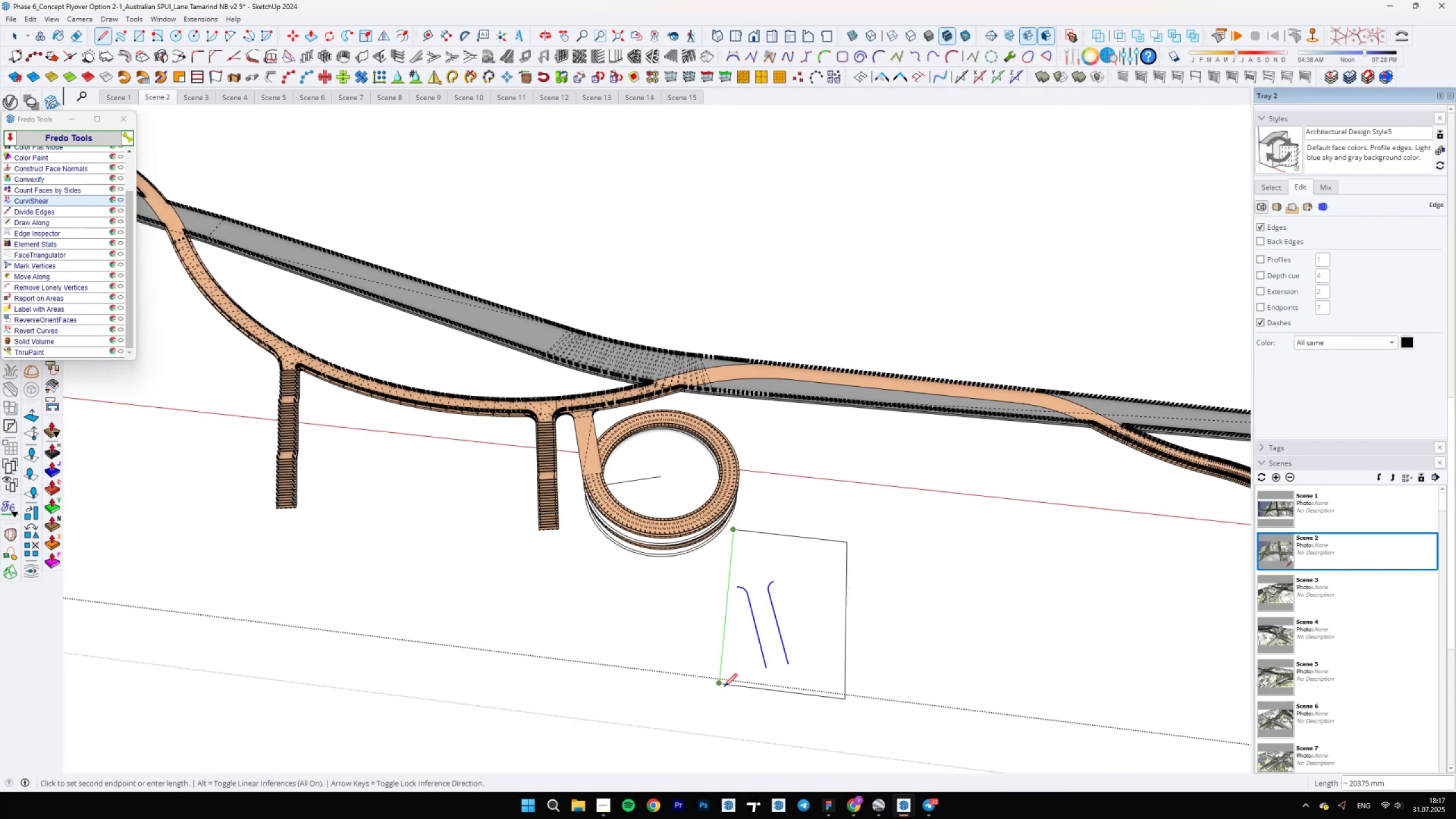 
left_click([722, 686])
 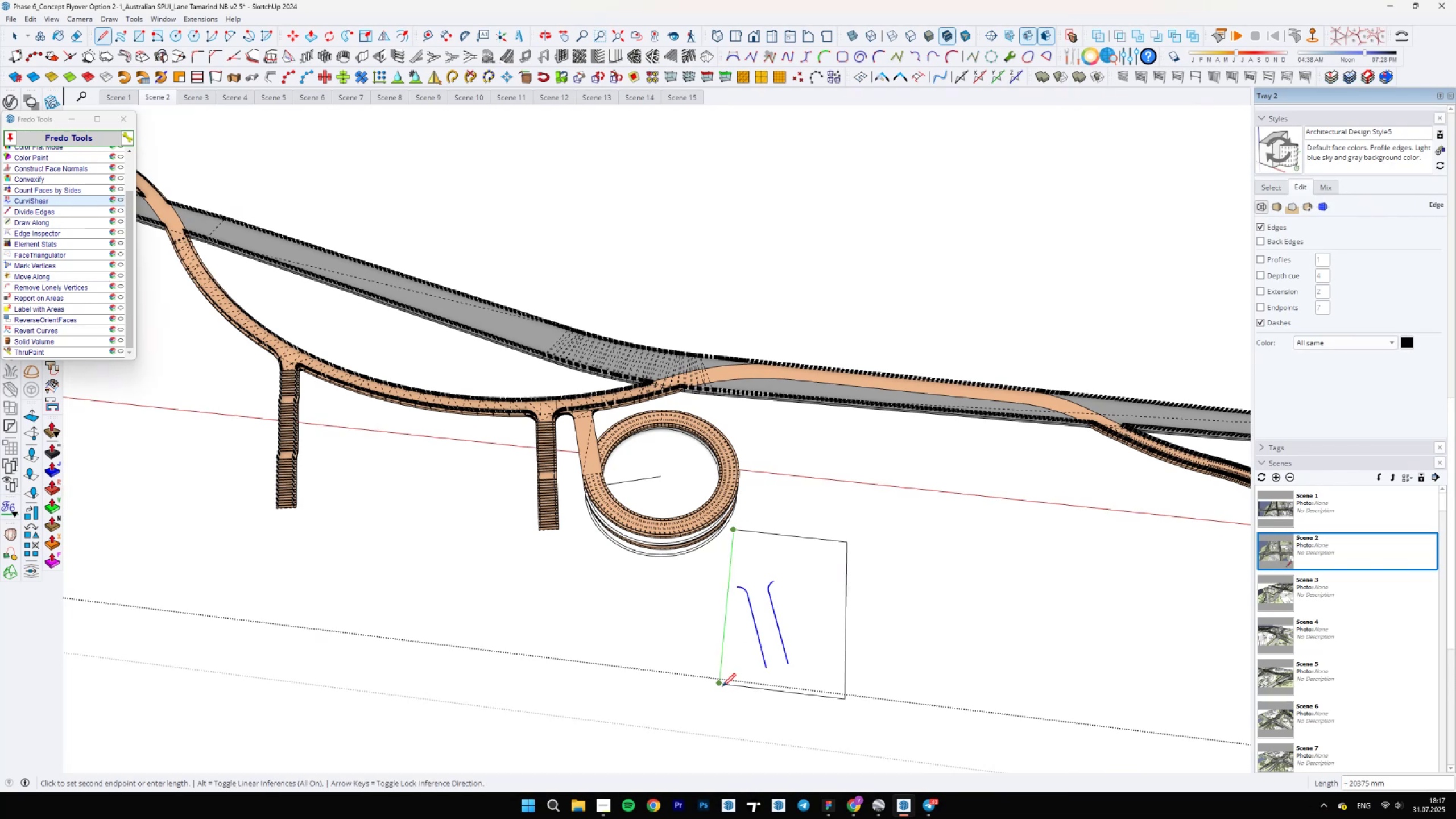 
key(Space)
 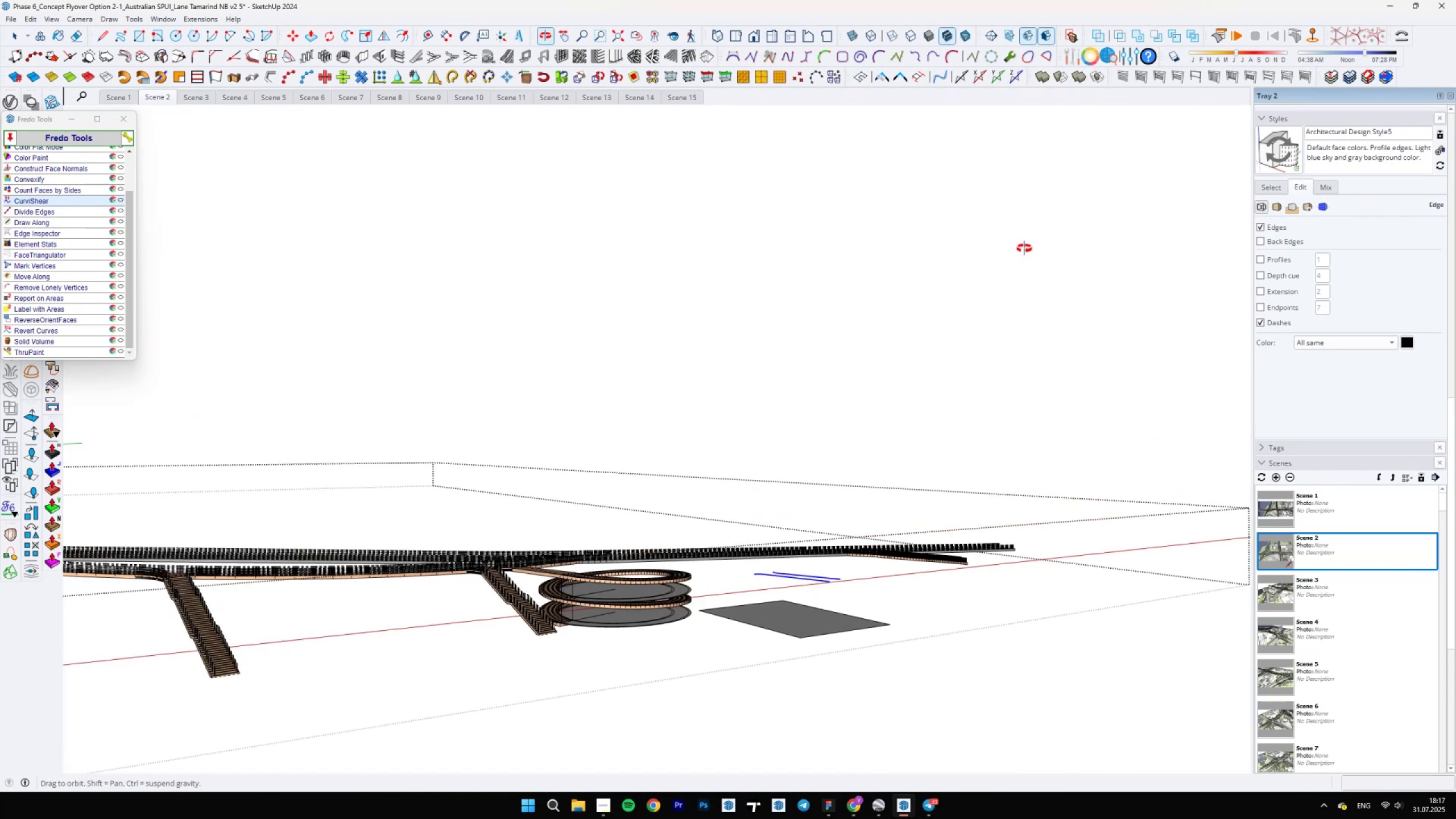 
scroll: coordinate [861, 594], scroll_direction: up, amount: 5.0
 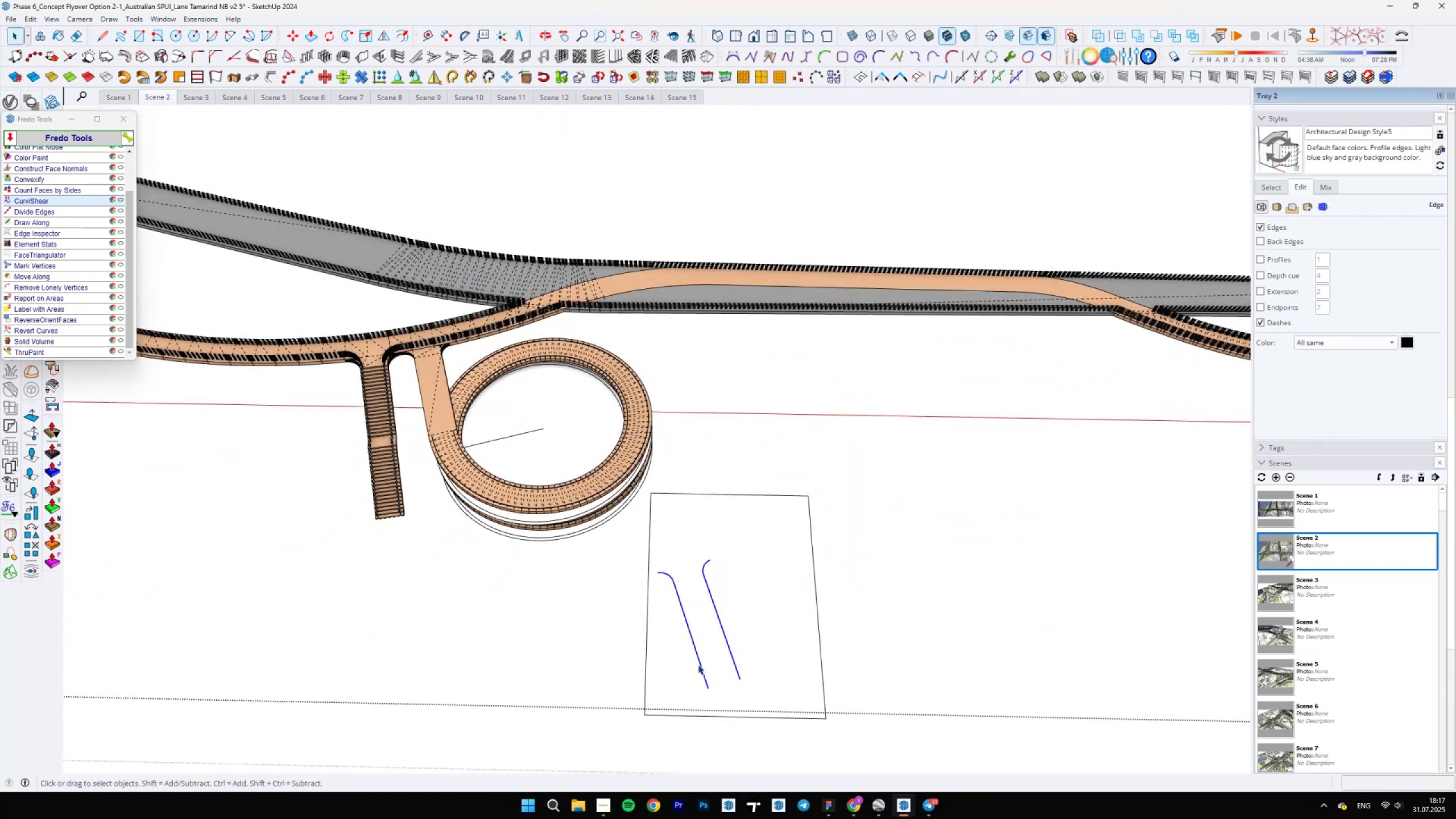 
scroll: coordinate [705, 626], scroll_direction: down, amount: 6.0
 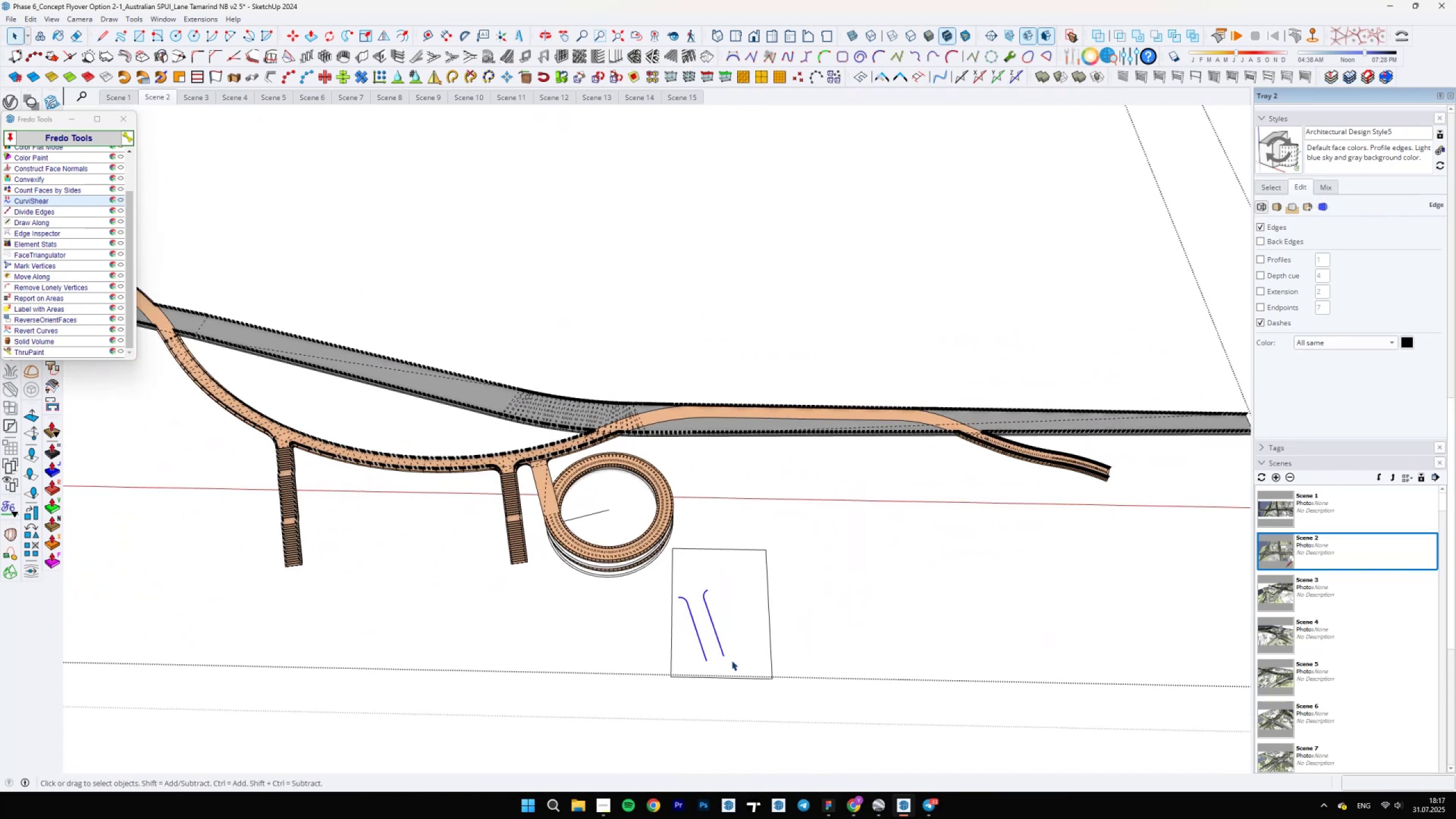 
double_click([731, 660])
 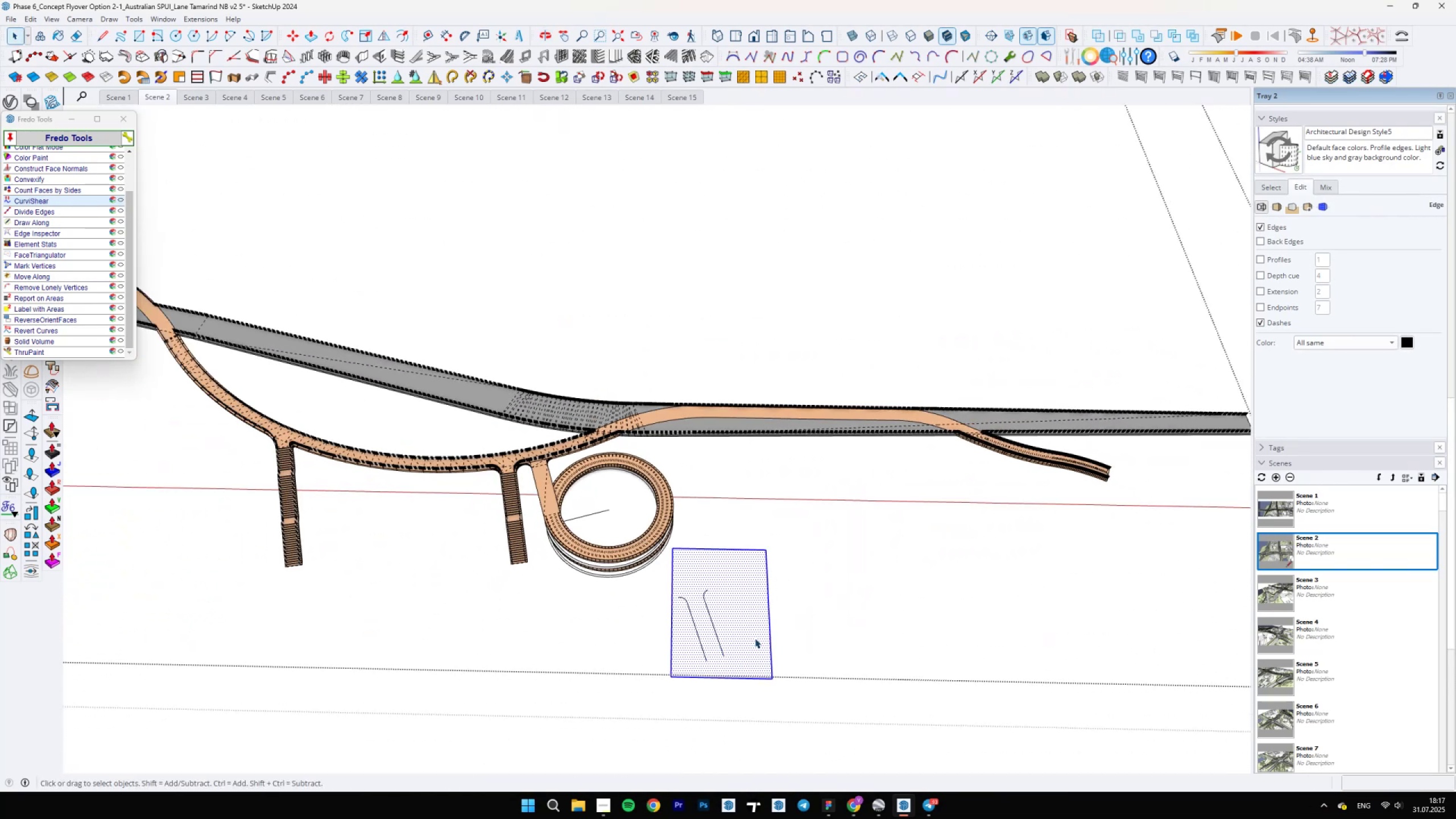 
key(M)
 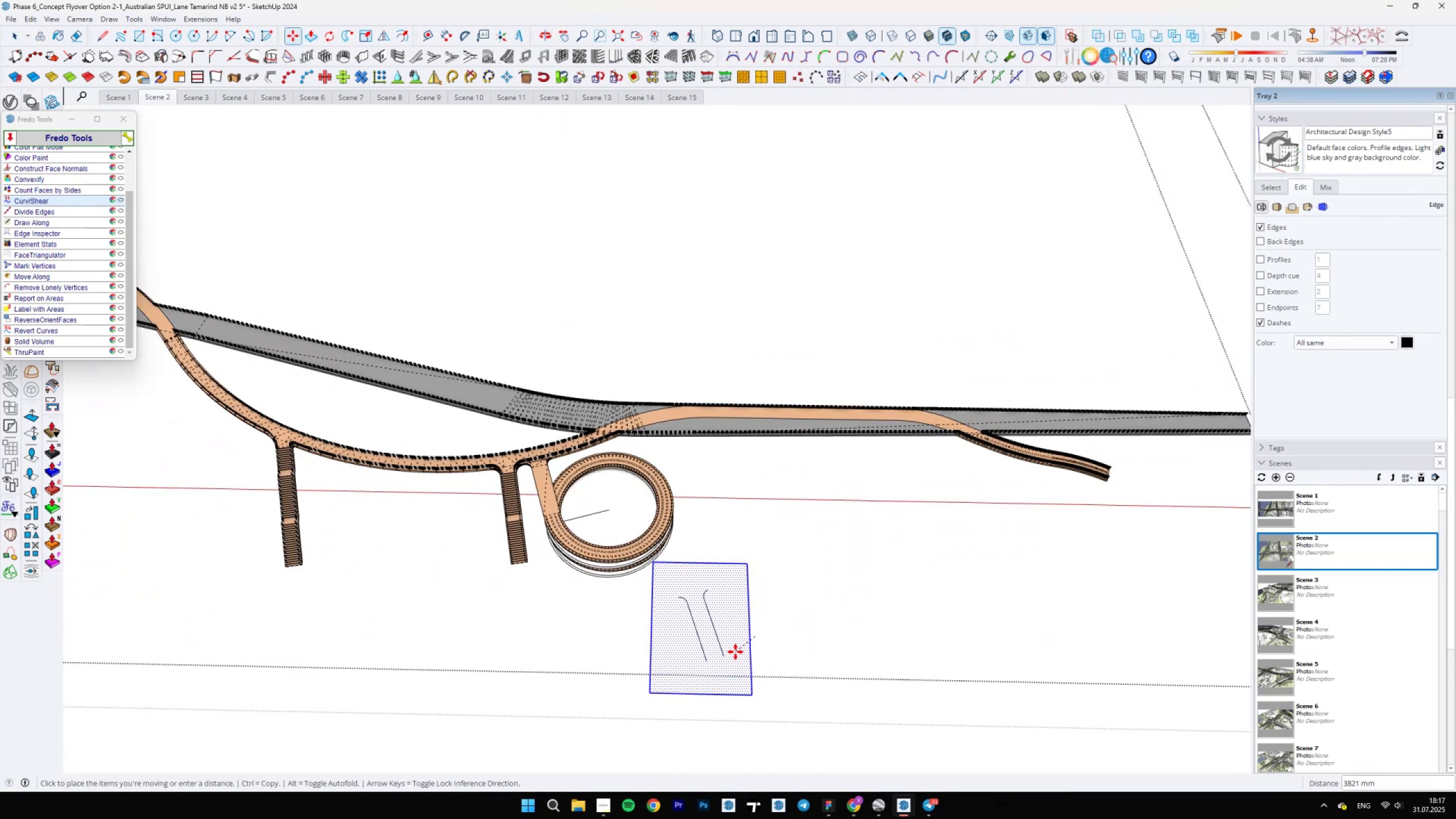 
left_click([732, 653])
 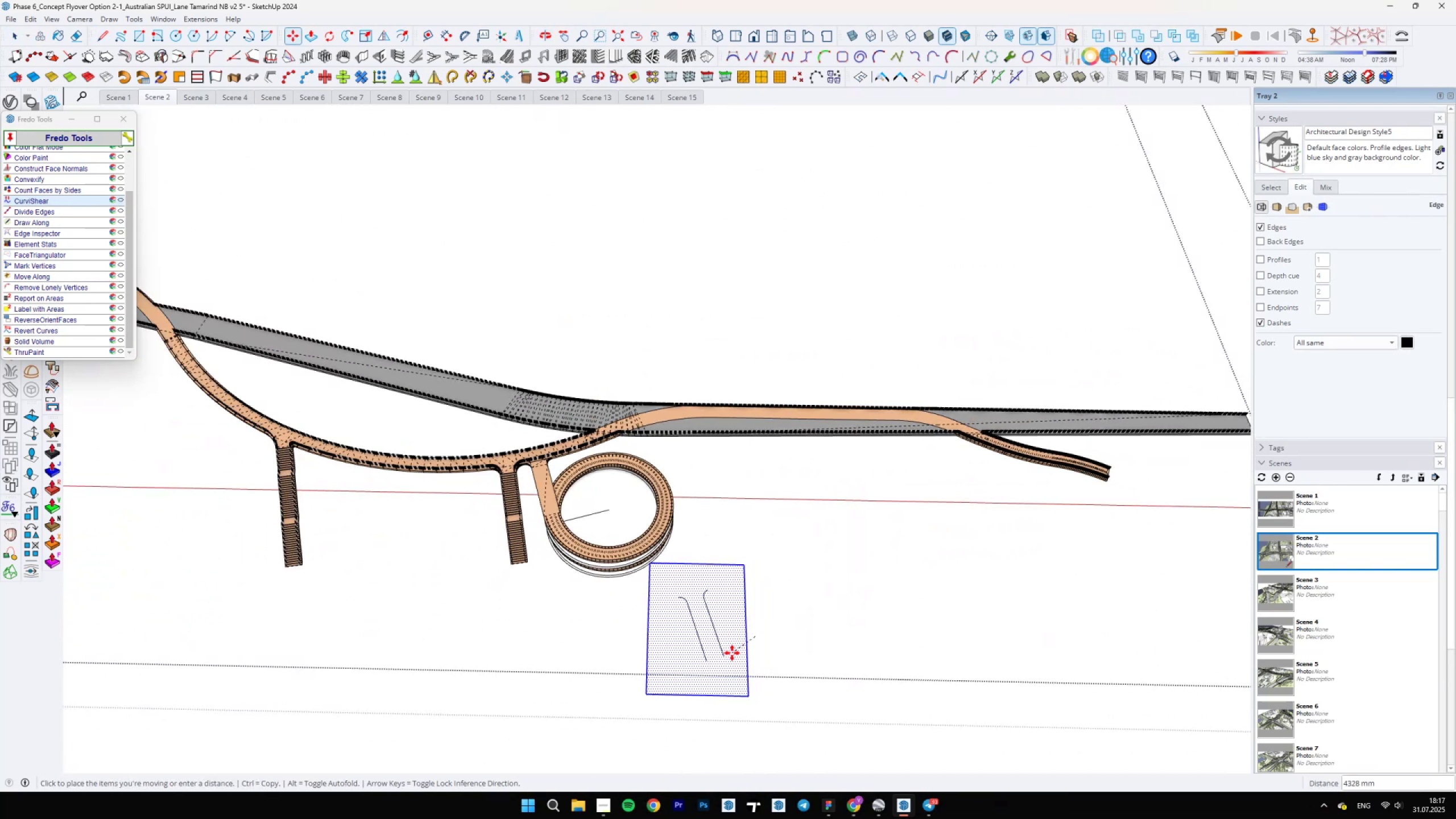 
key(Space)
 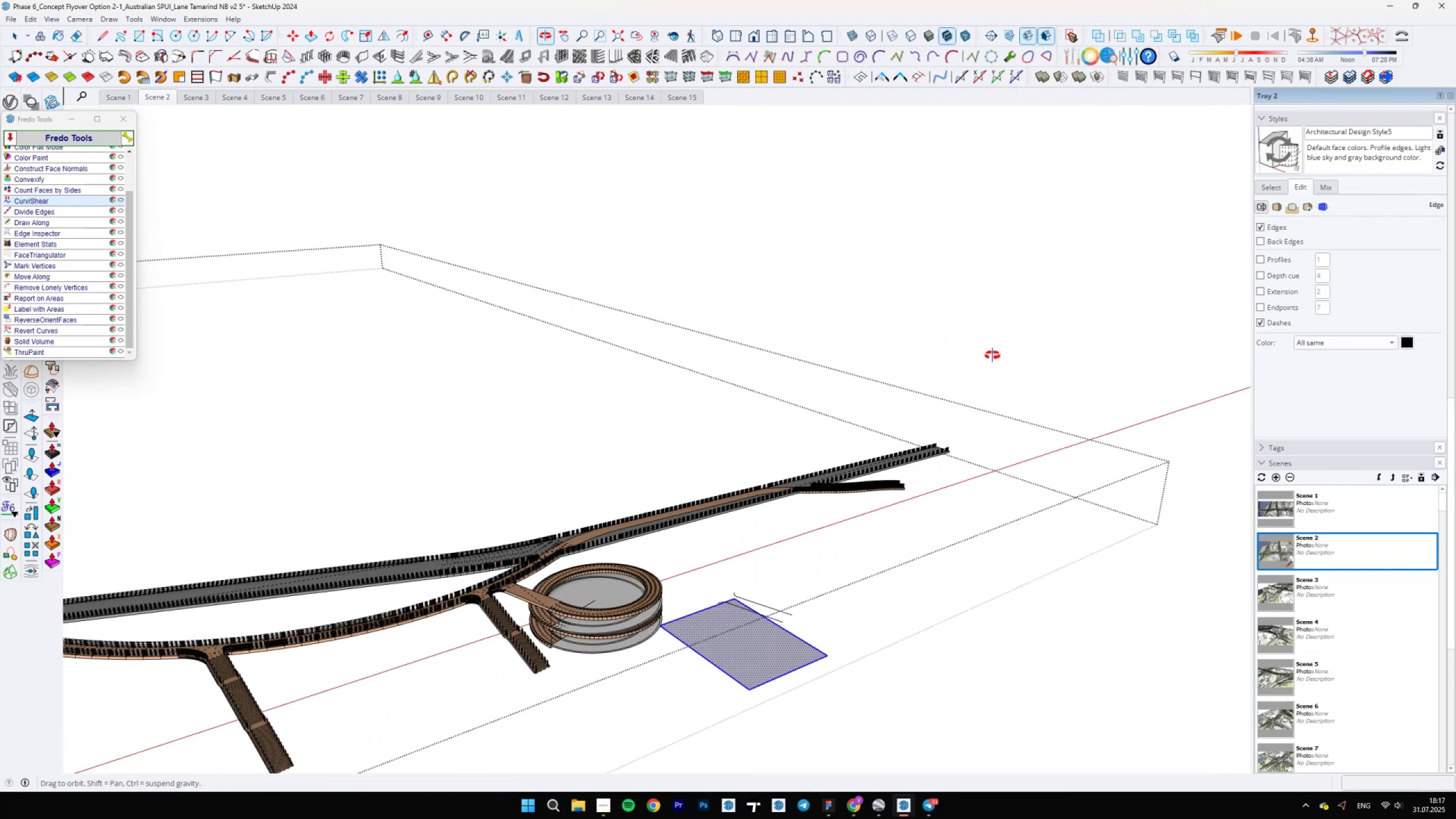 
scroll: coordinate [603, 609], scroll_direction: up, amount: 15.0
 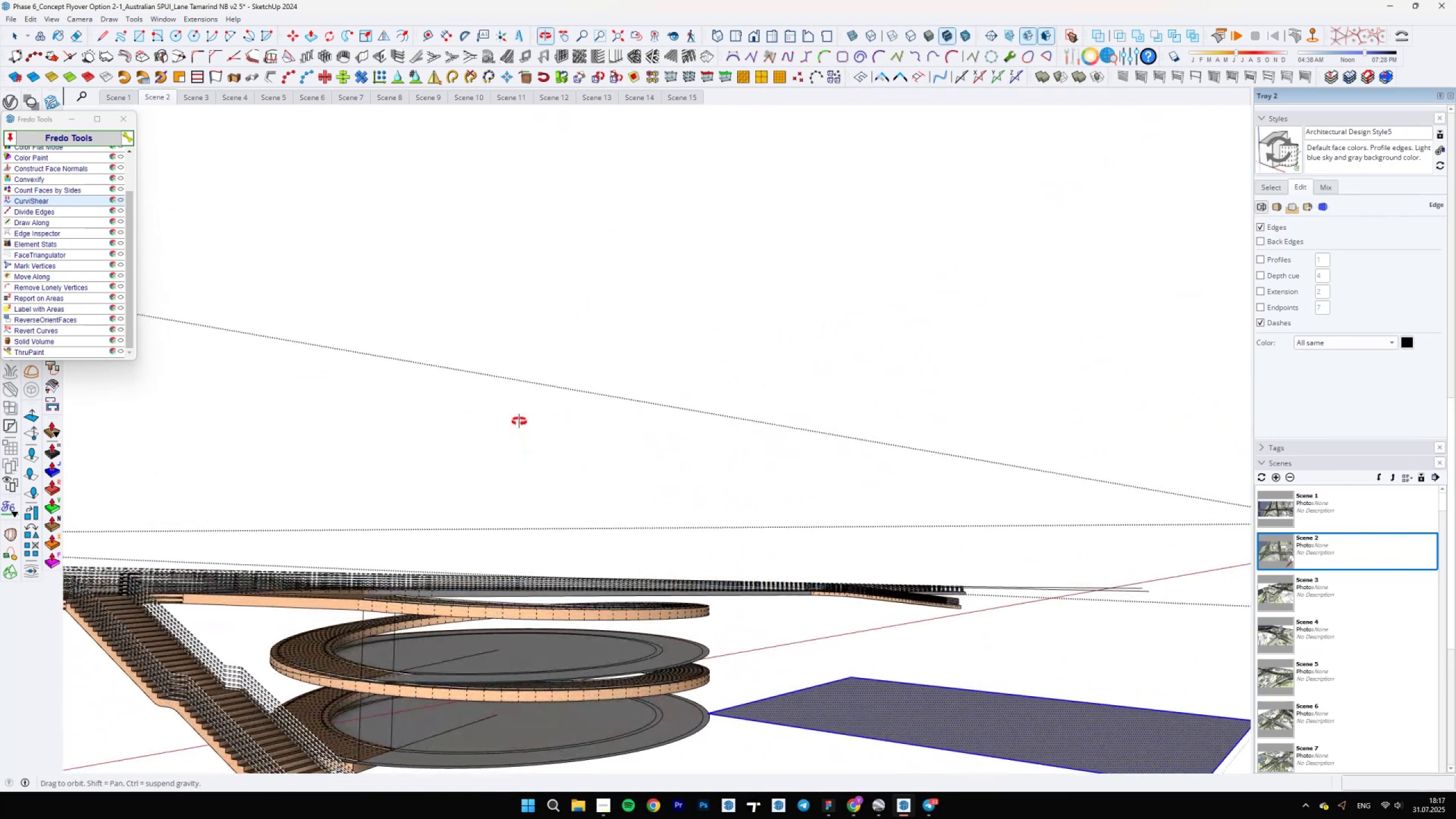 
scroll: coordinate [523, 512], scroll_direction: down, amount: 17.0
 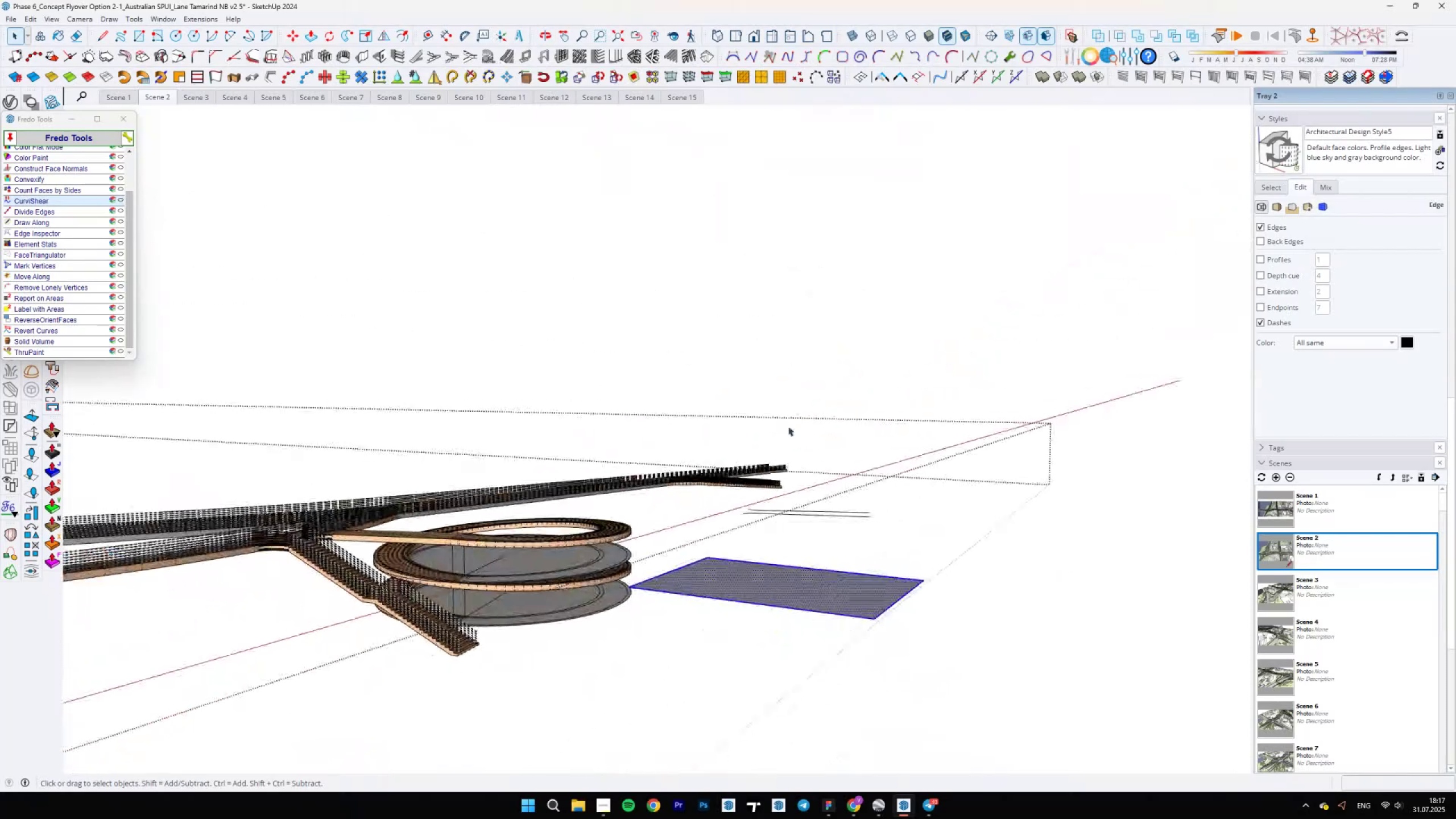 
left_click_drag(start_coordinate=[719, 495], to_coordinate=[913, 559])
 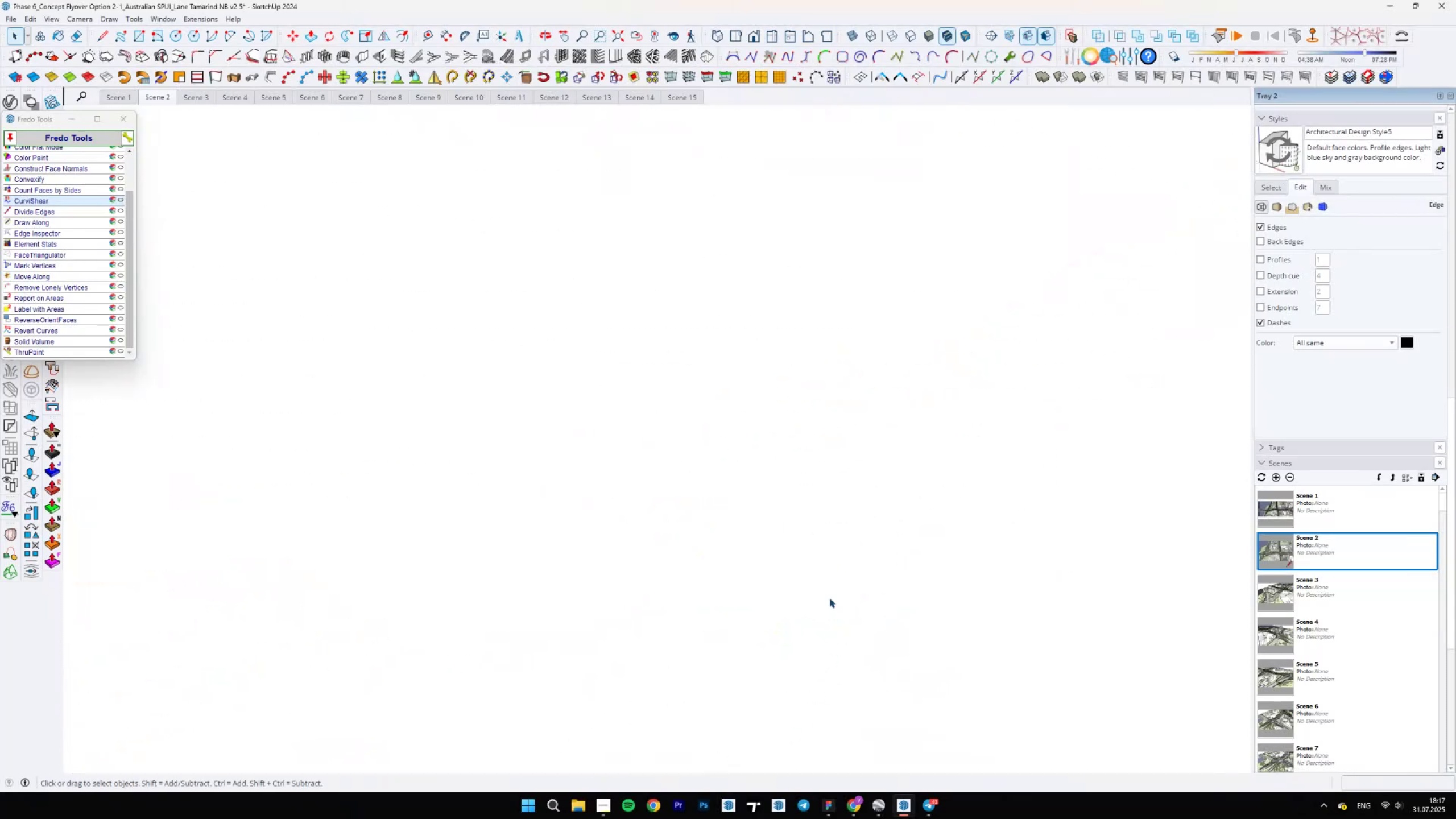 
key(Home)
 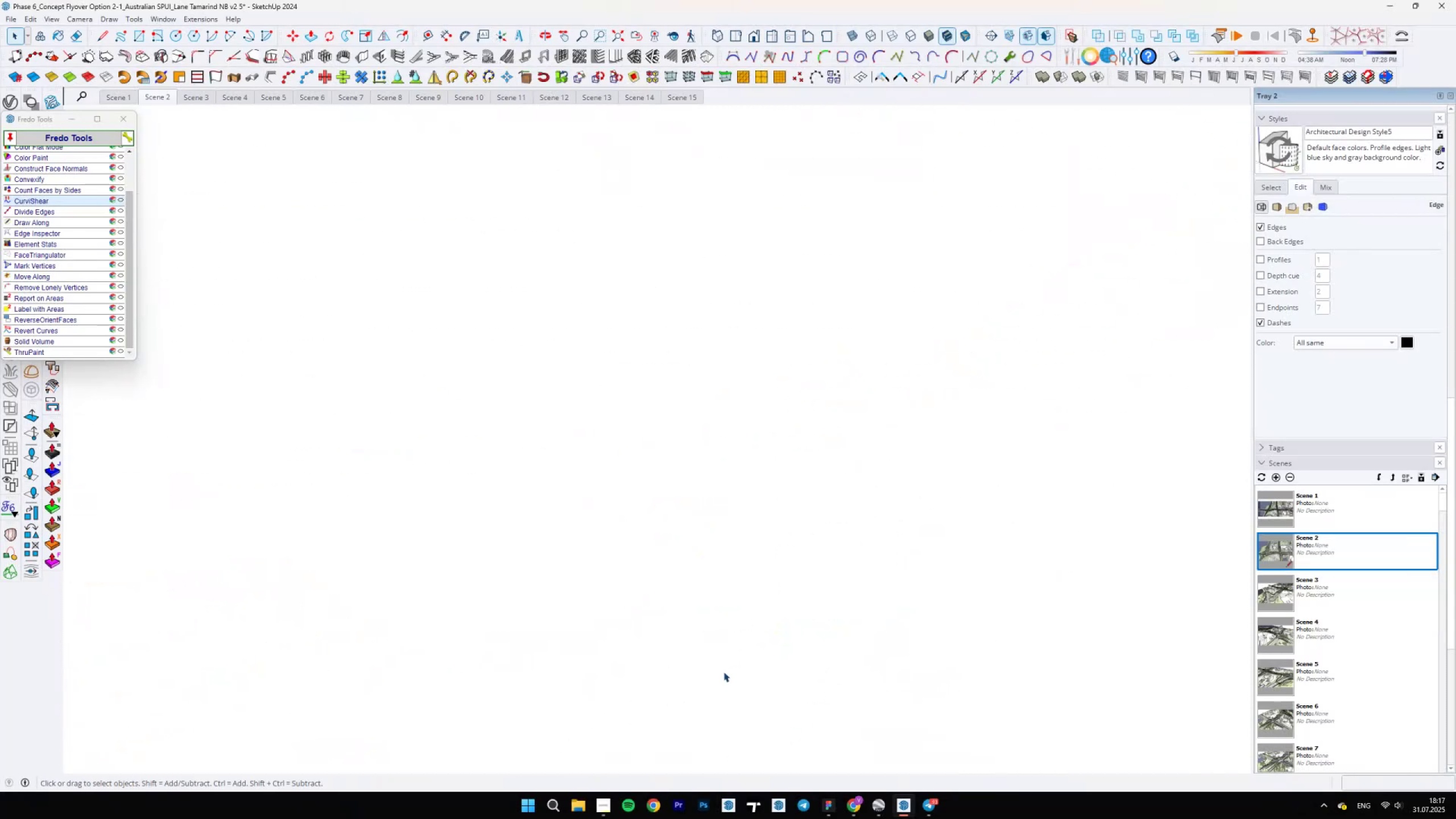 
key(Home)
 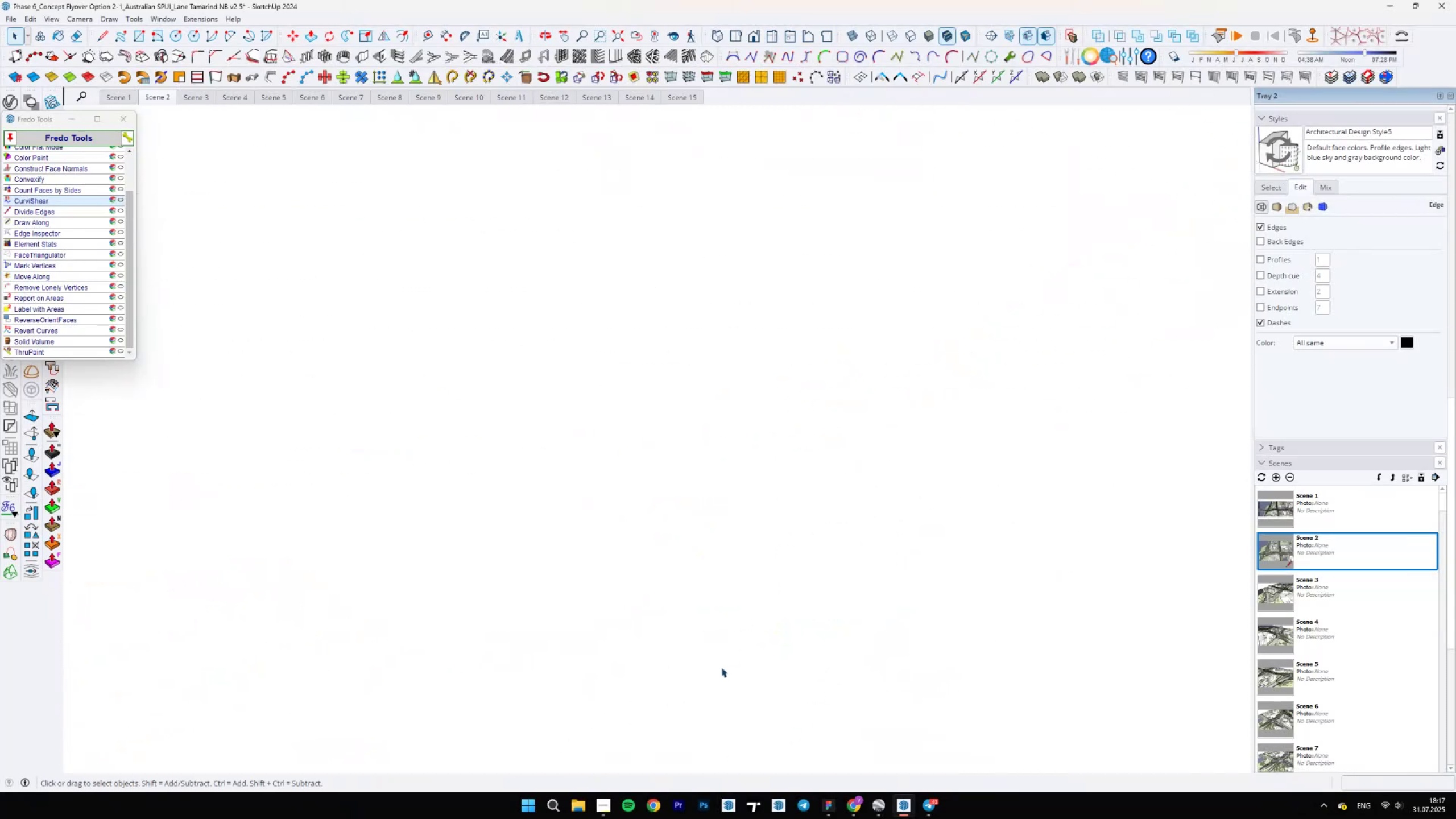 
key(Backspace)
 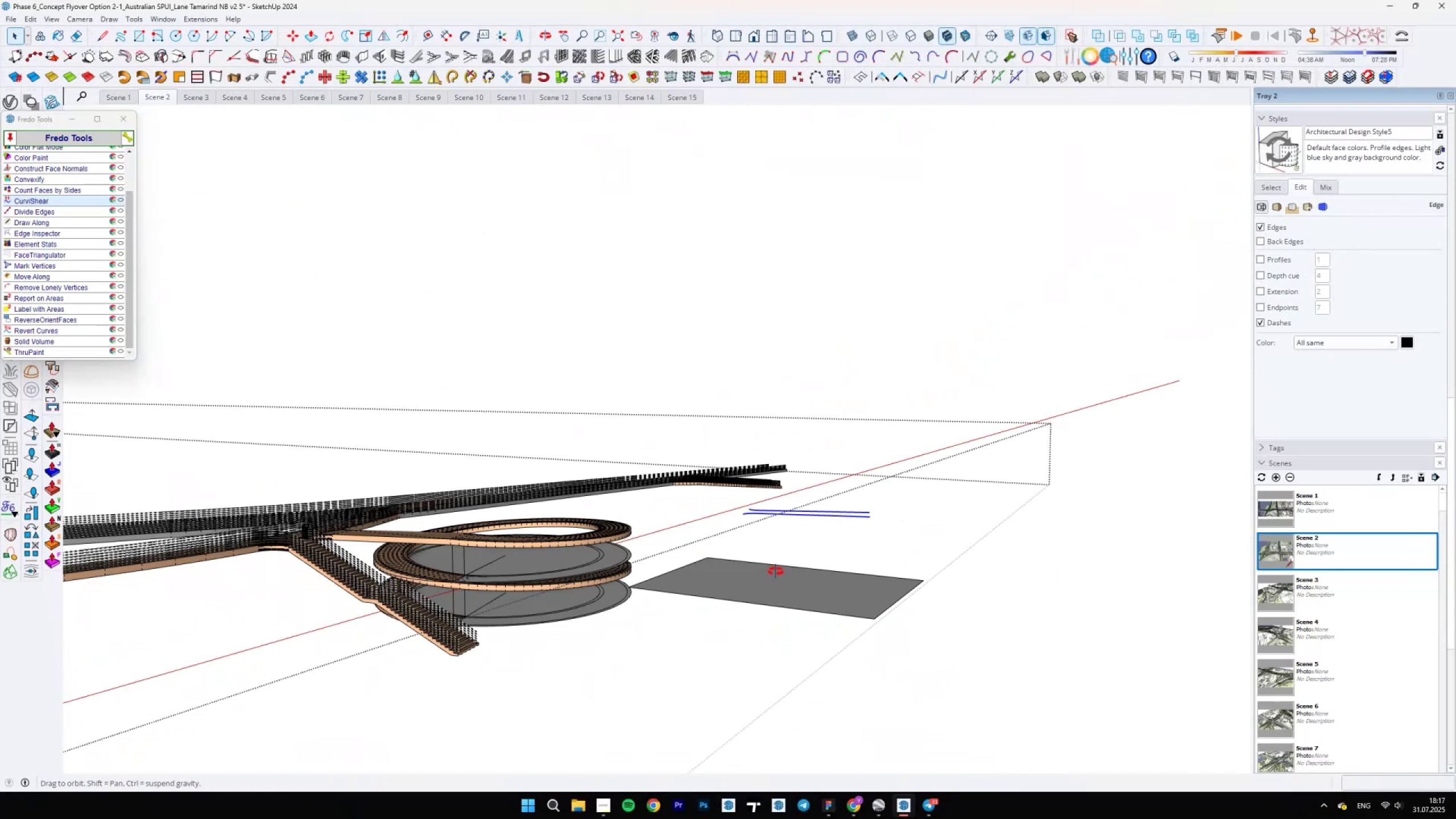 
scroll: coordinate [696, 661], scroll_direction: down, amount: 4.0
 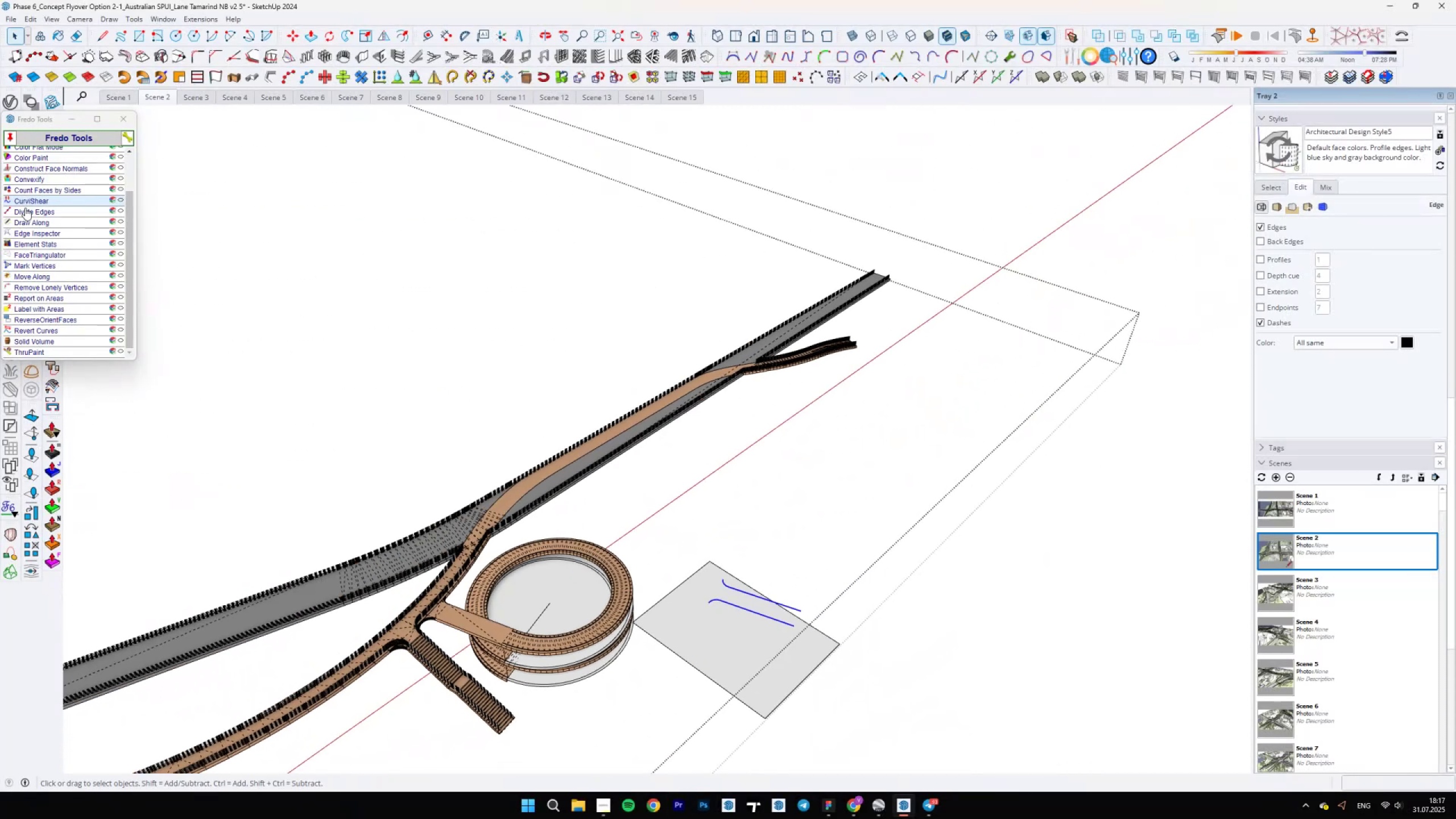 
left_click_drag(start_coordinate=[44, 118], to_coordinate=[241, 119])
 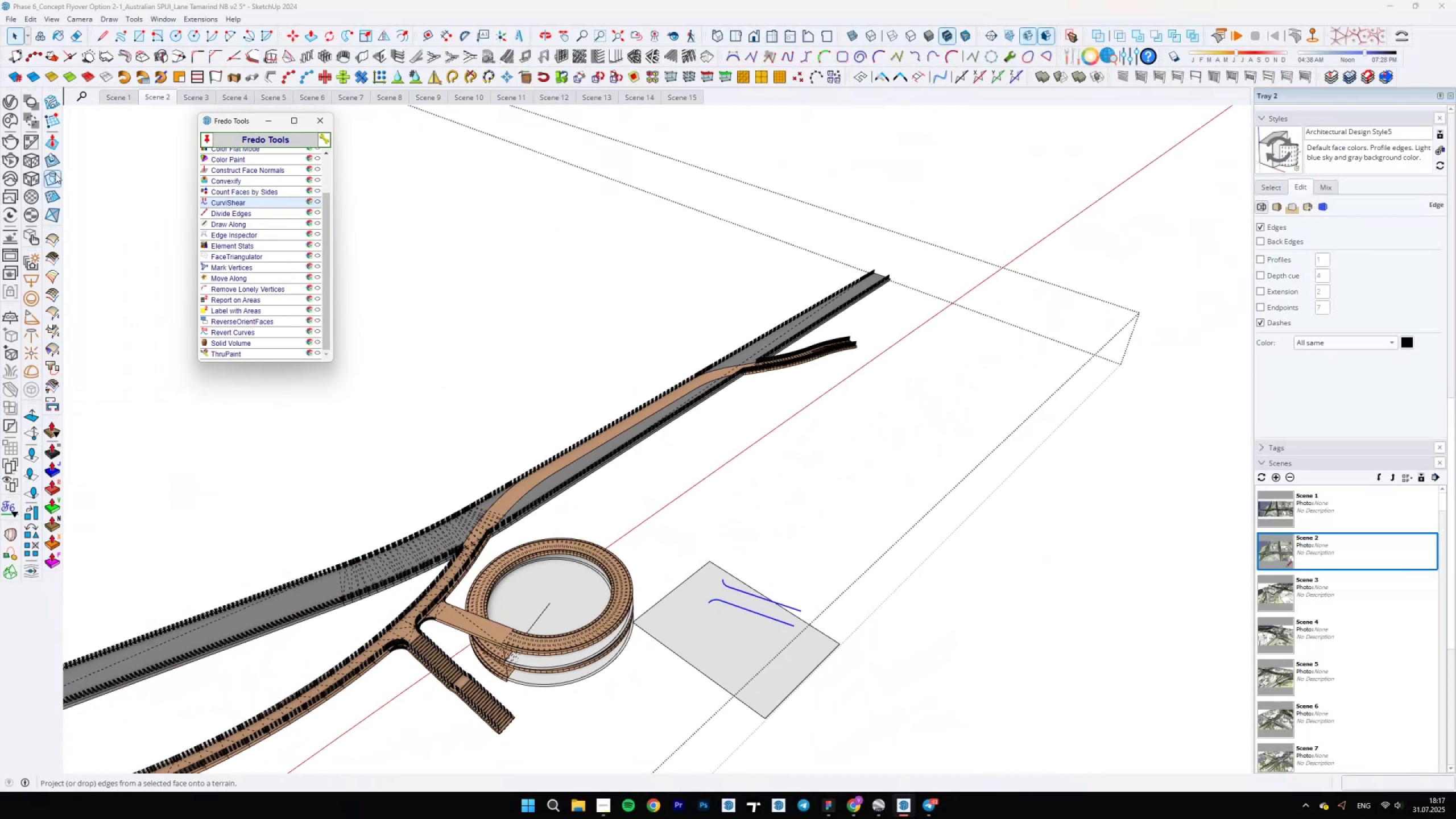 
left_click([52, 176])
 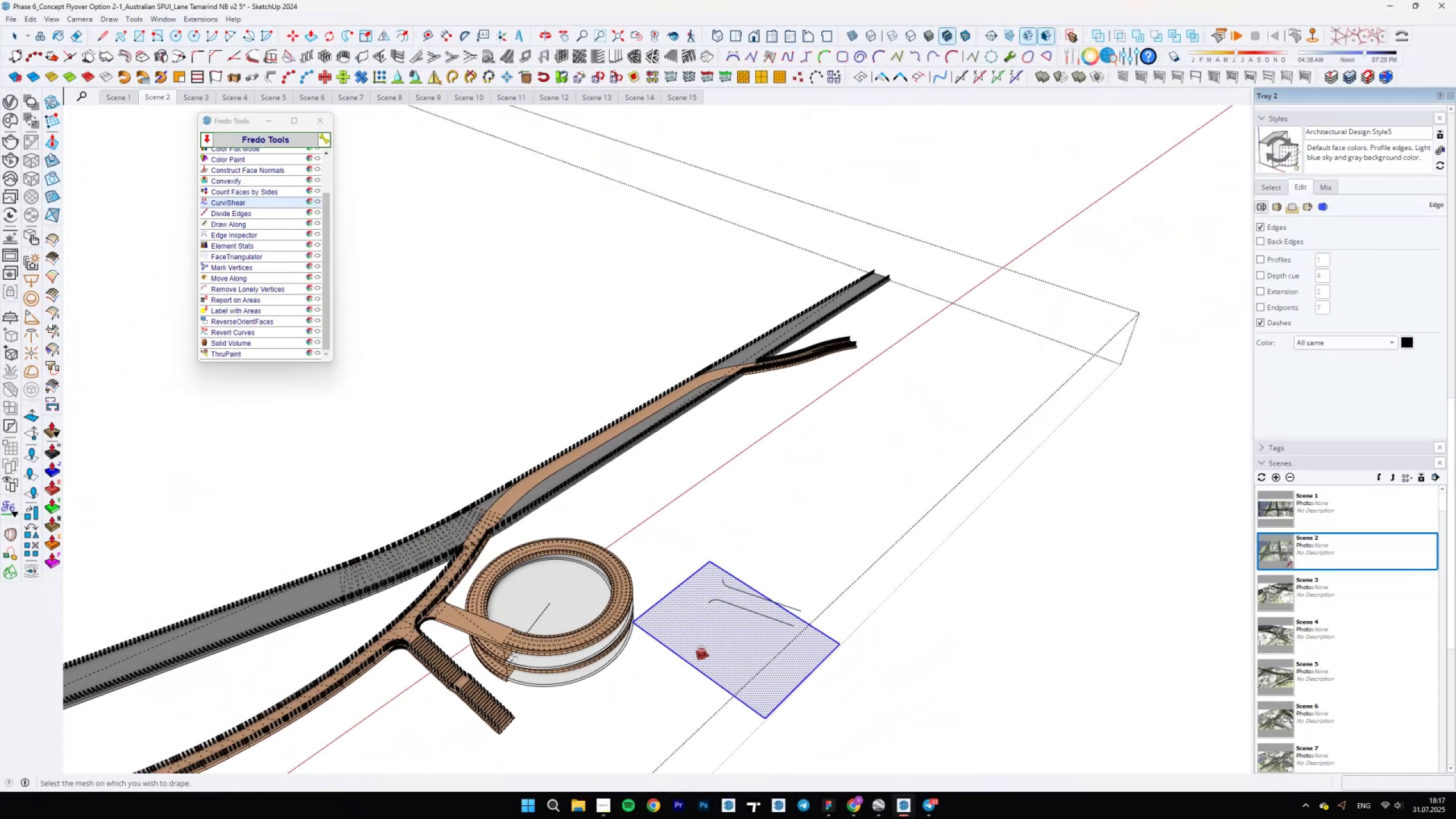 
left_click([705, 652])
 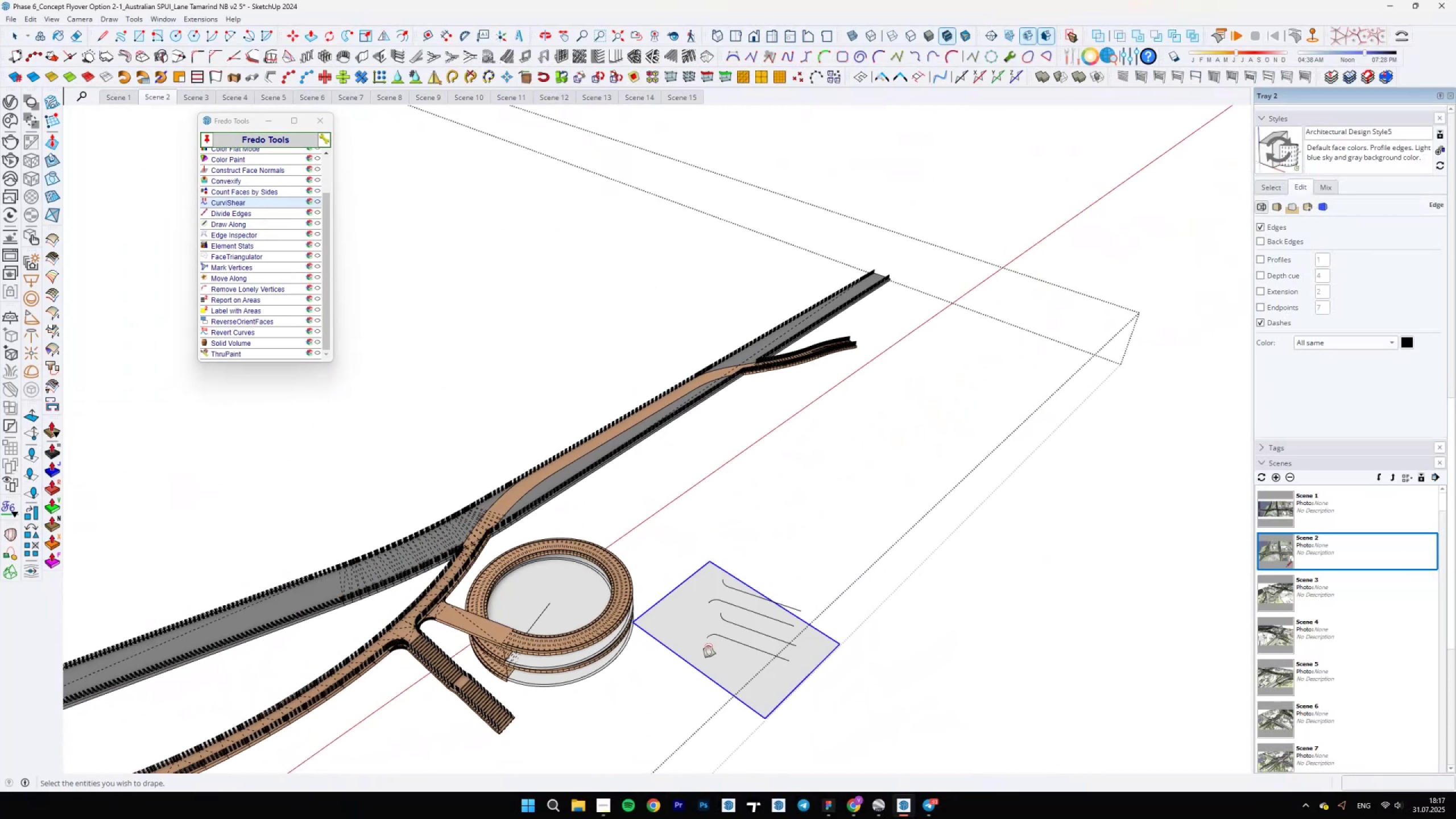 
scroll: coordinate [764, 640], scroll_direction: up, amount: 10.0
 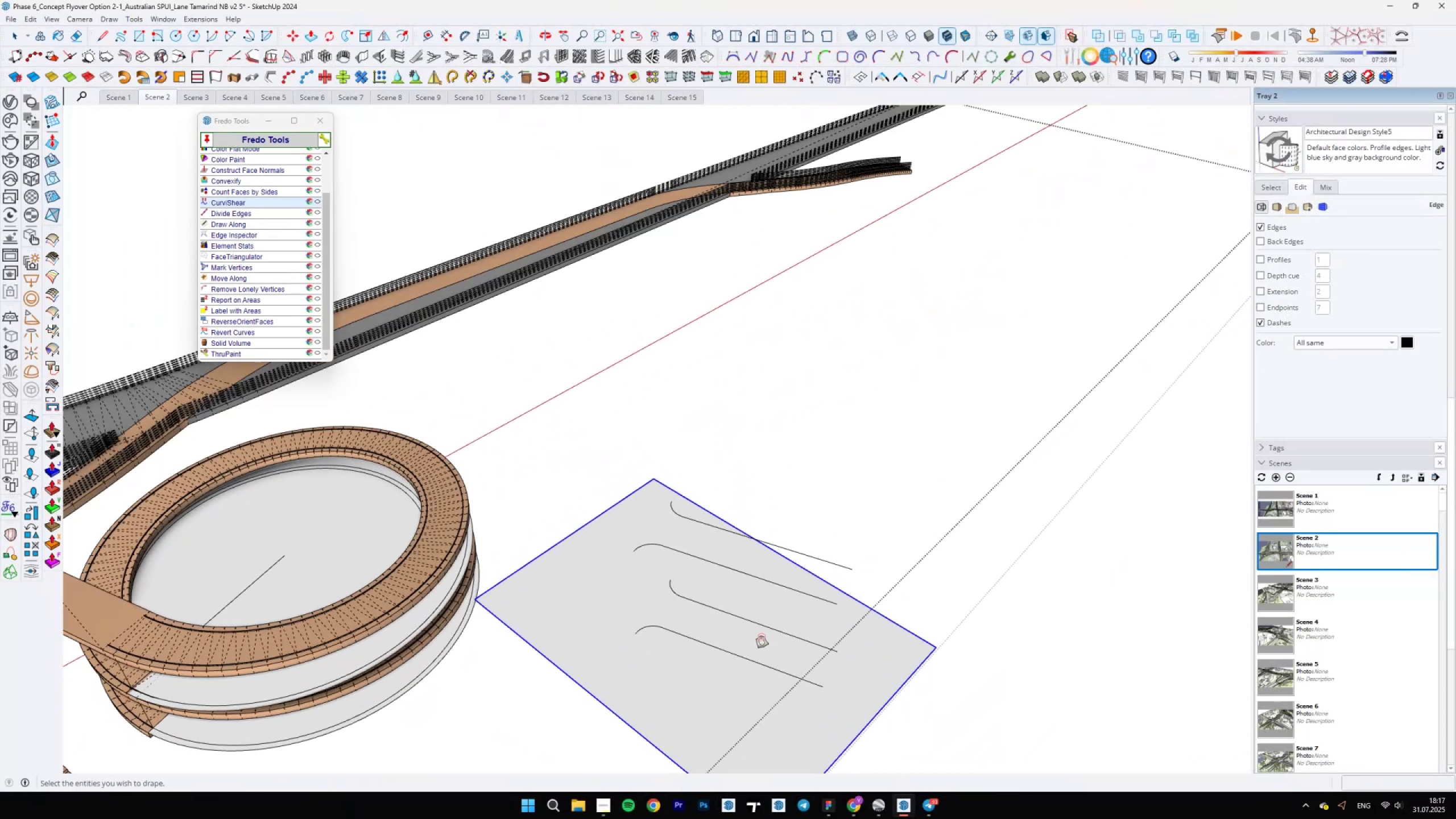 
key(E)
 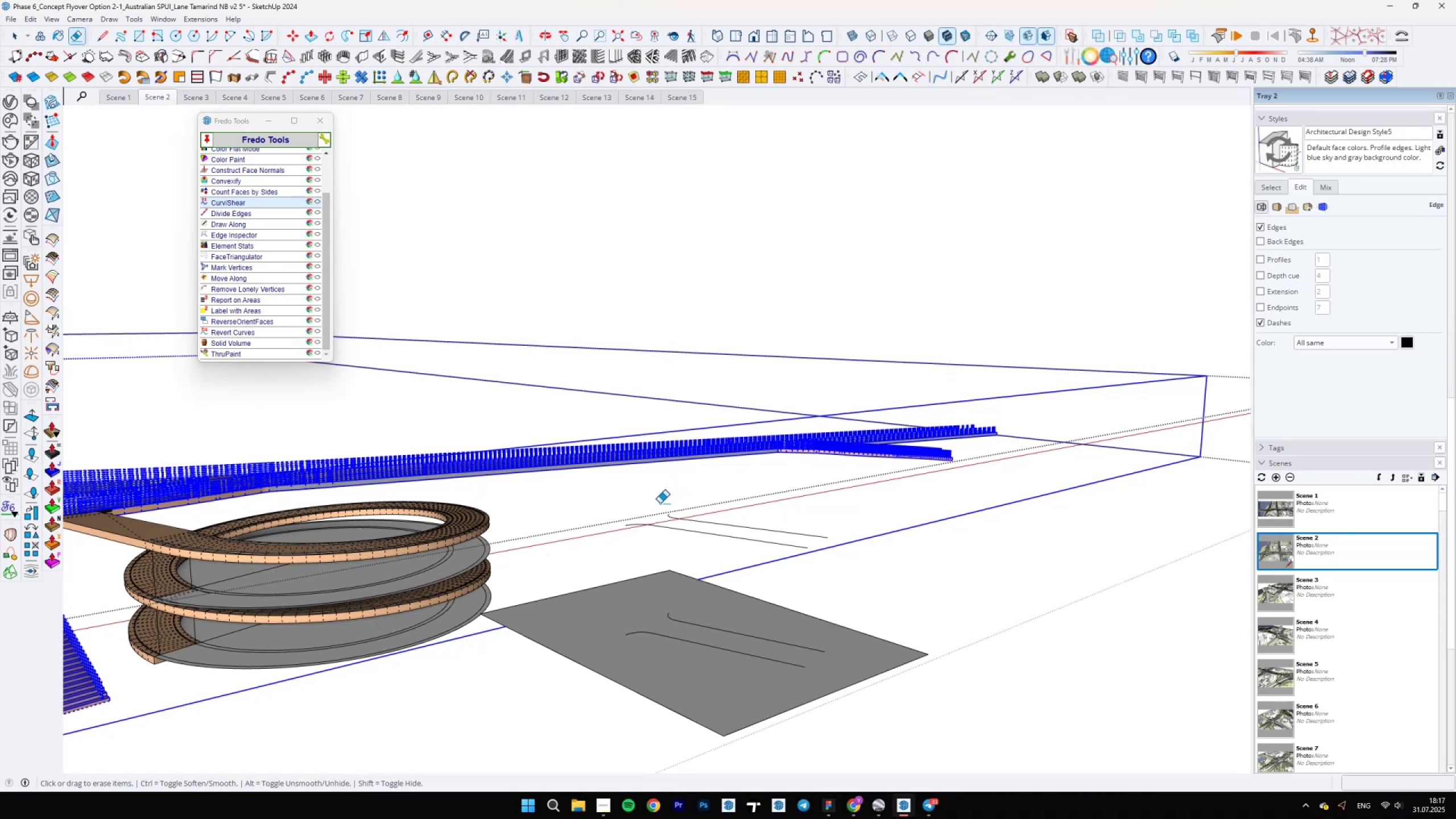 
key(Space)
 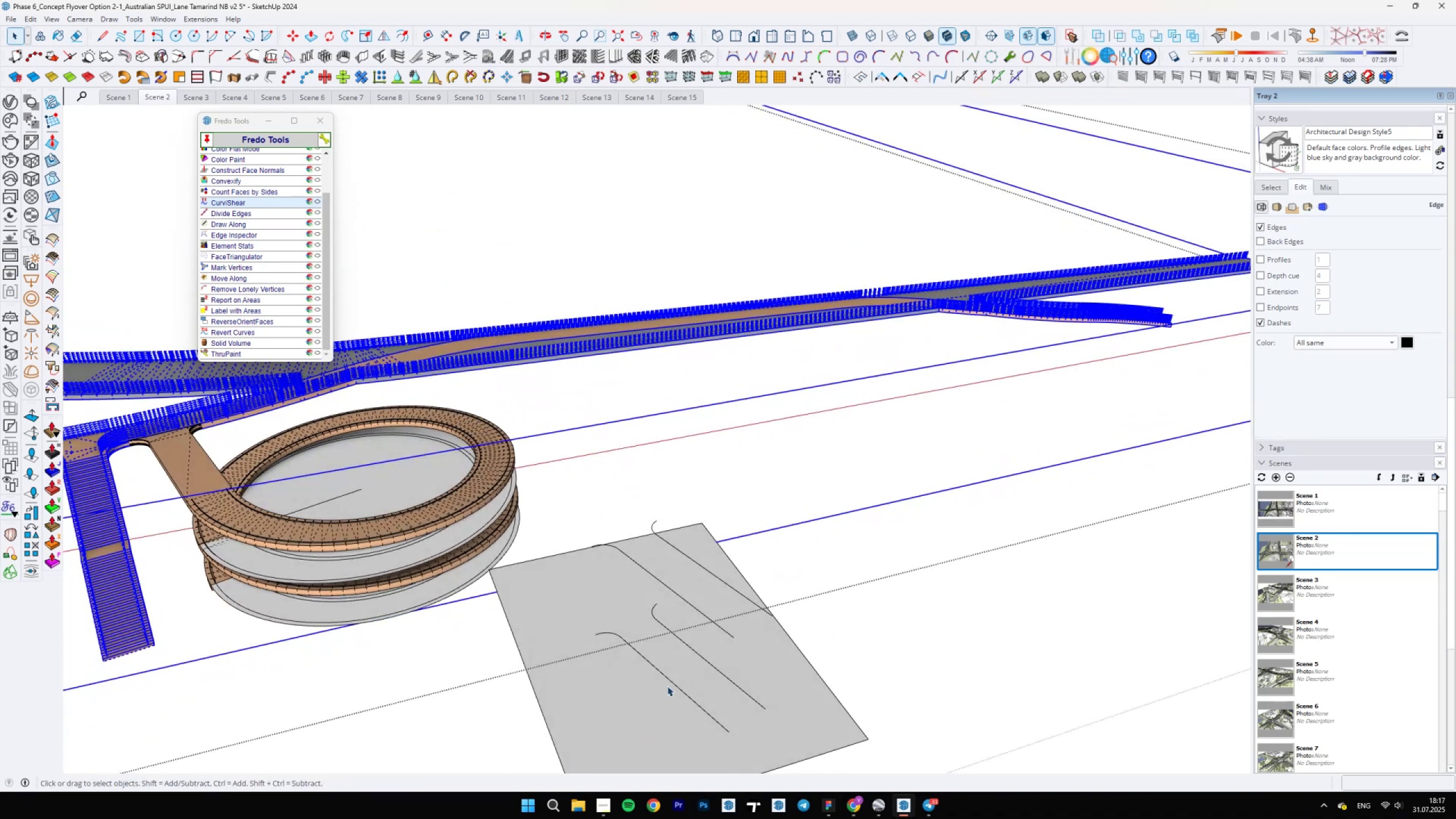 
double_click([674, 684])
 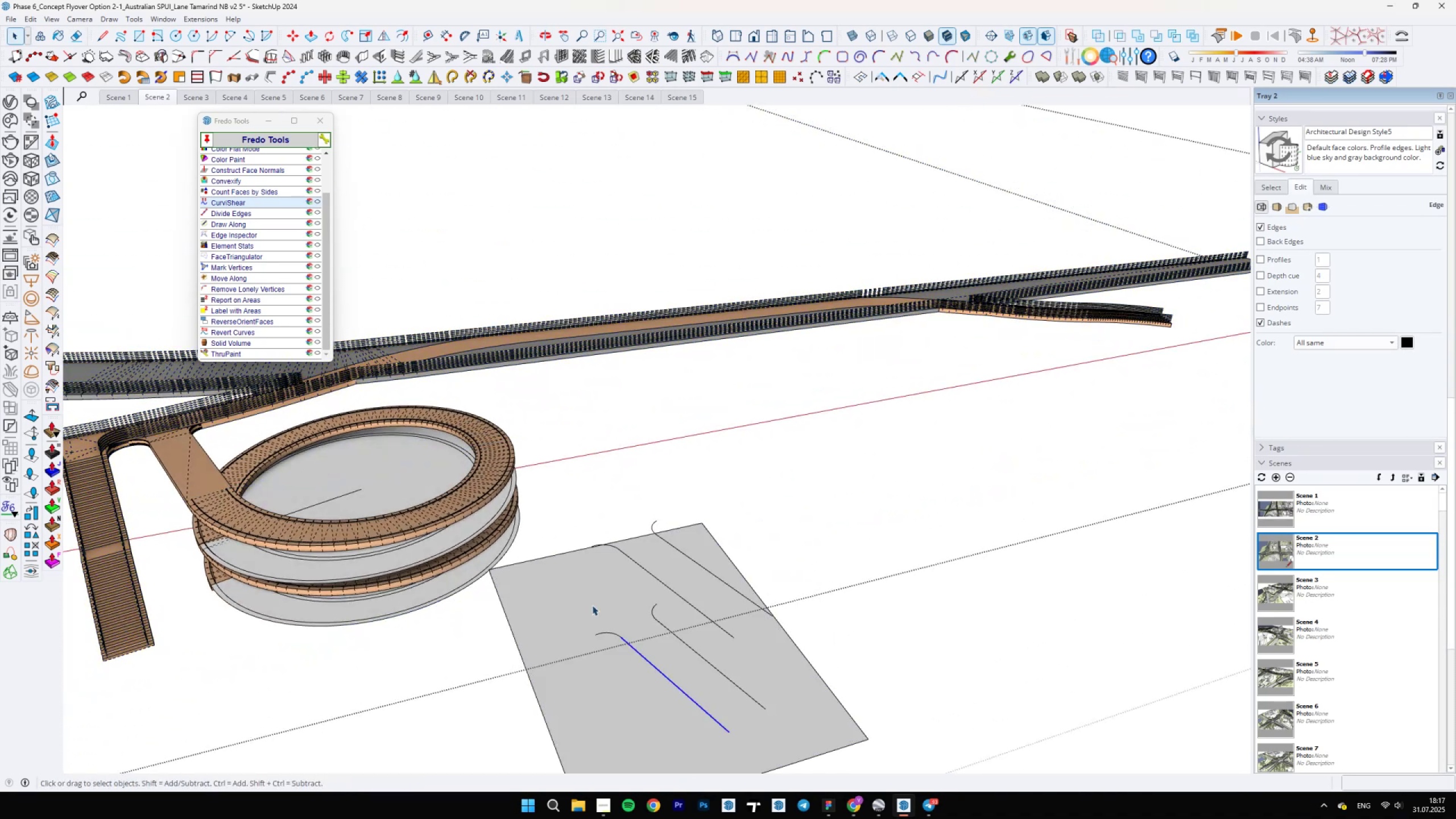 
left_click_drag(start_coordinate=[572, 583], to_coordinate=[769, 738])
 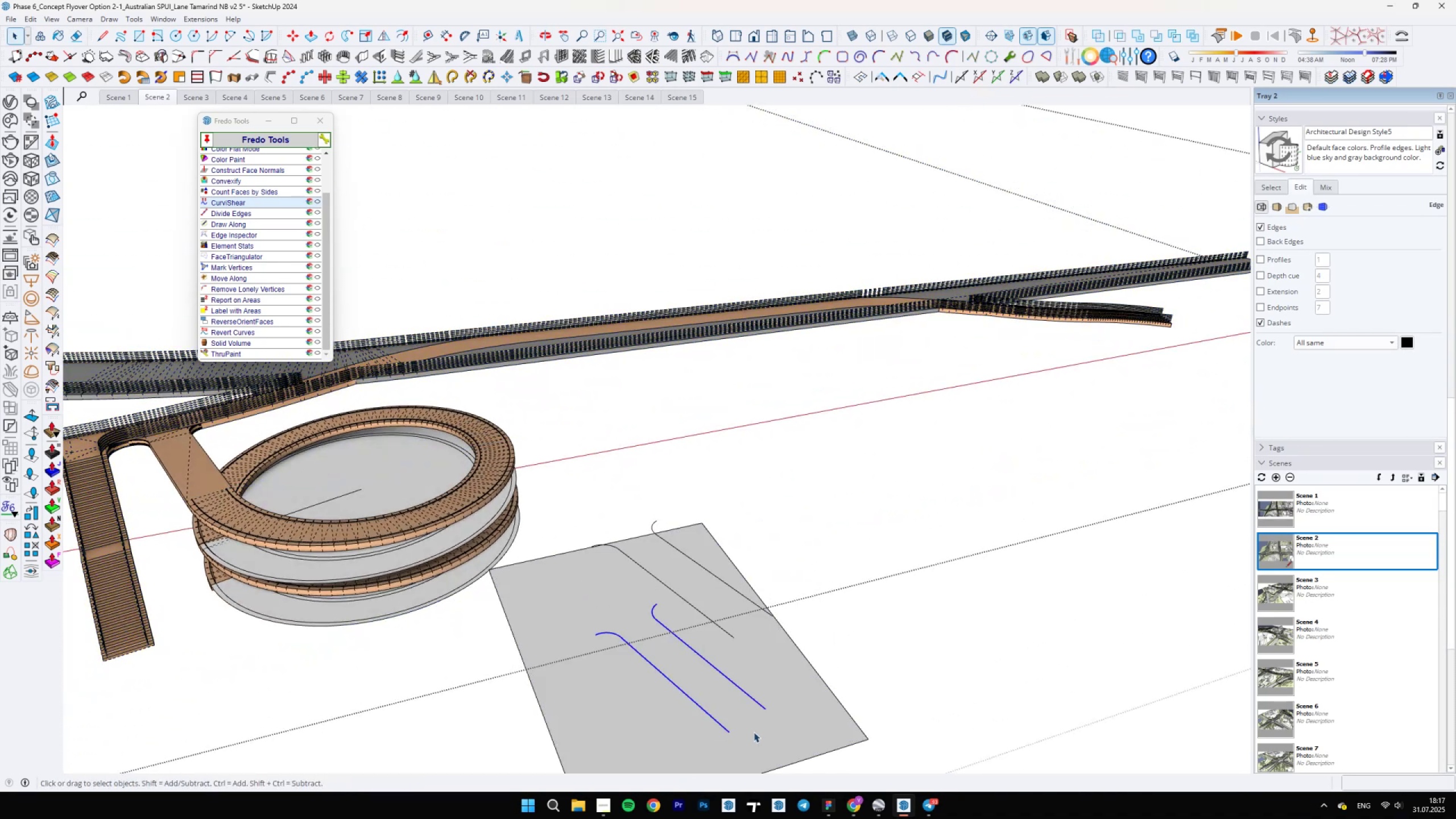 
scroll: coordinate [720, 693], scroll_direction: up, amount: 4.0
 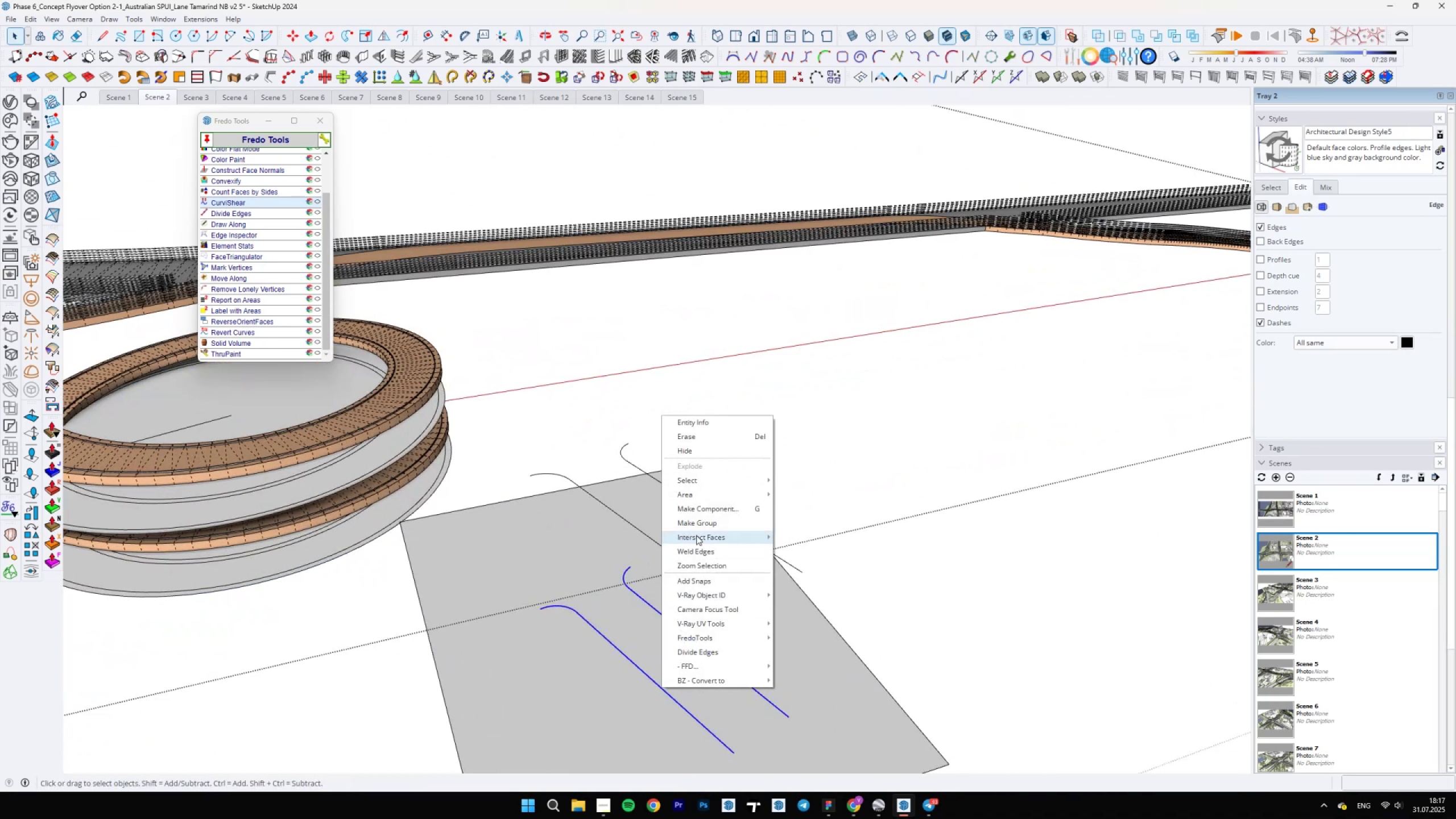 
left_click([689, 547])
 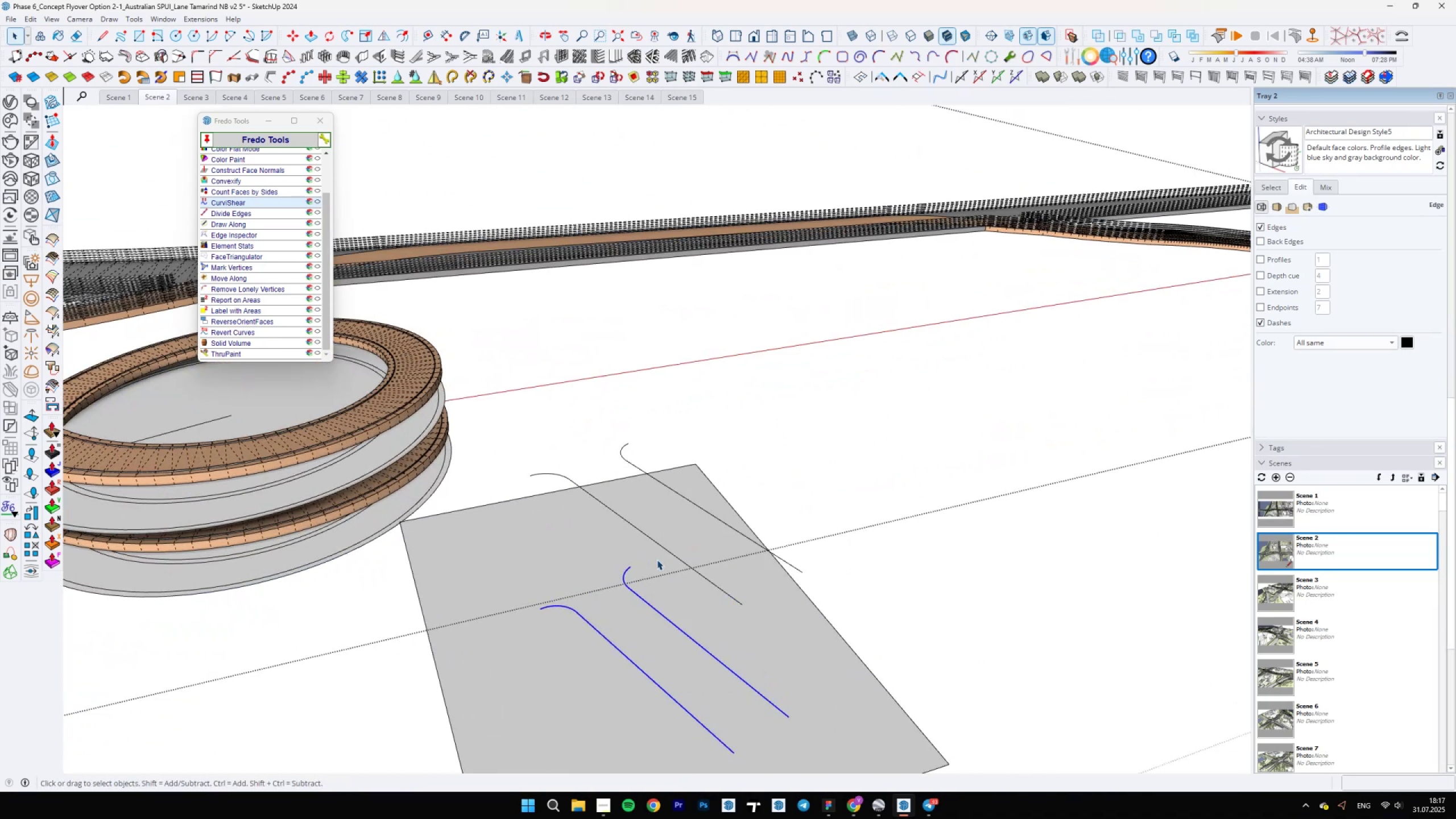 
scroll: coordinate [594, 580], scroll_direction: up, amount: 2.0
 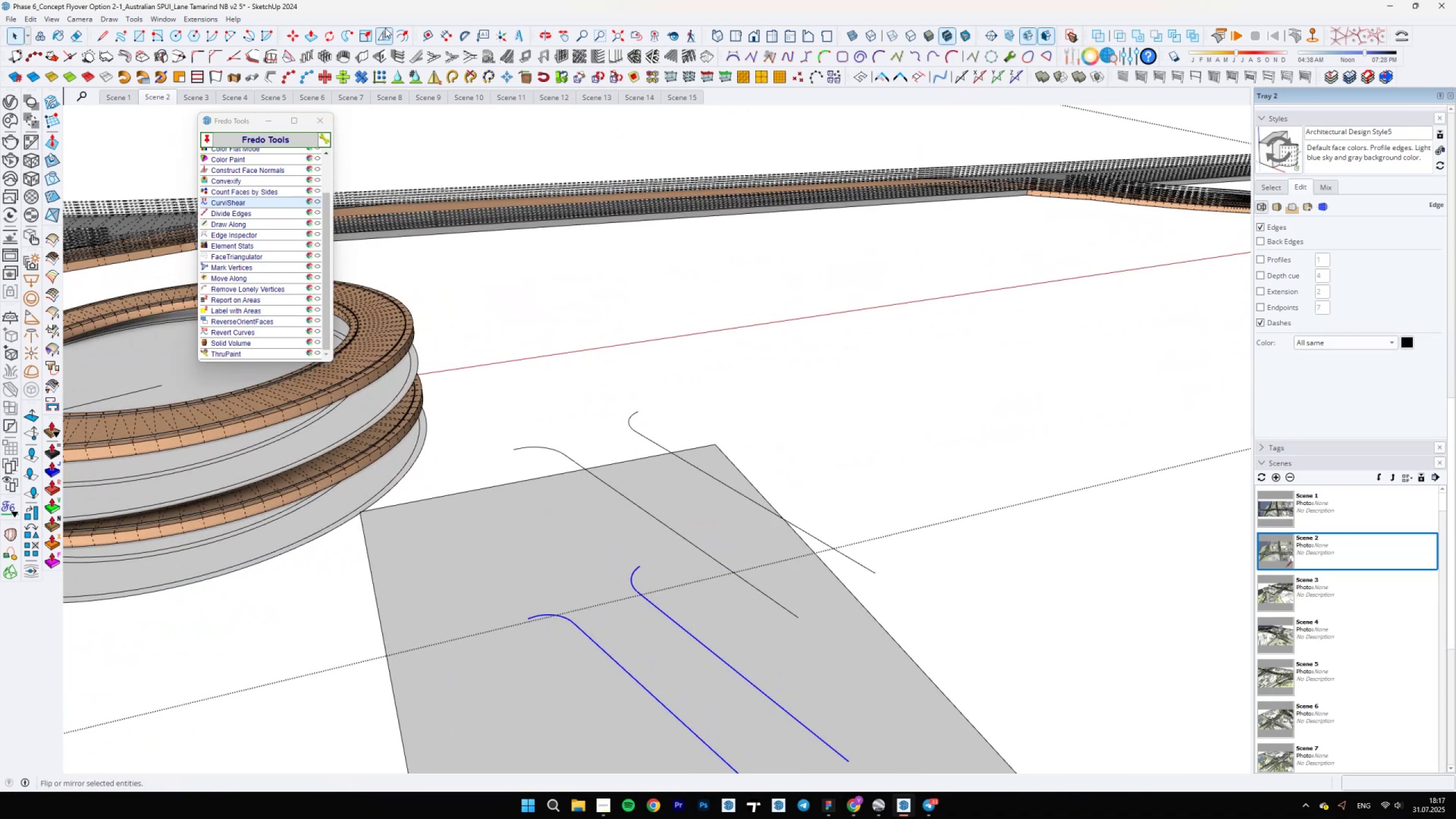 
left_click([396, 36])
 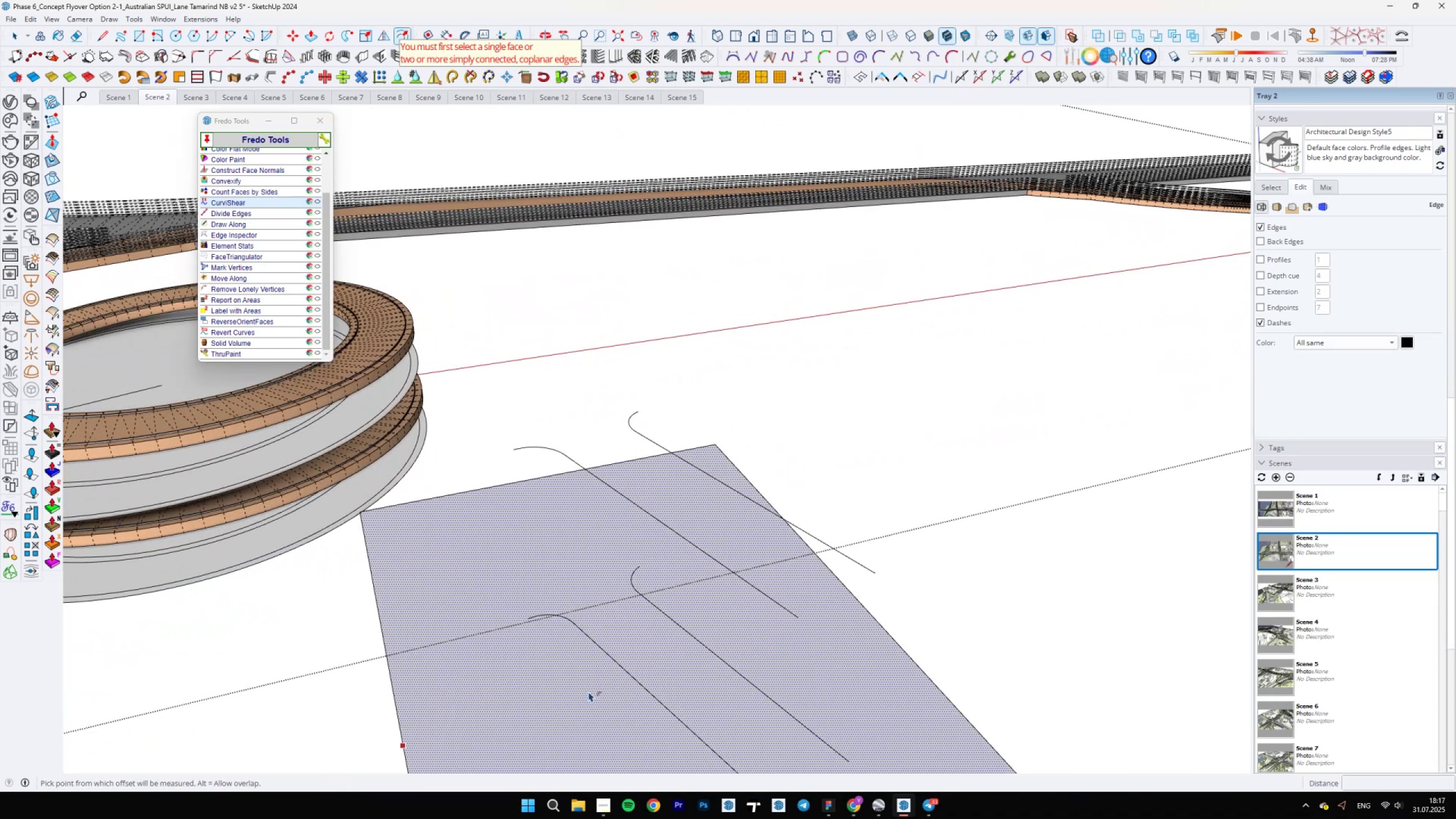 
key(Space)
 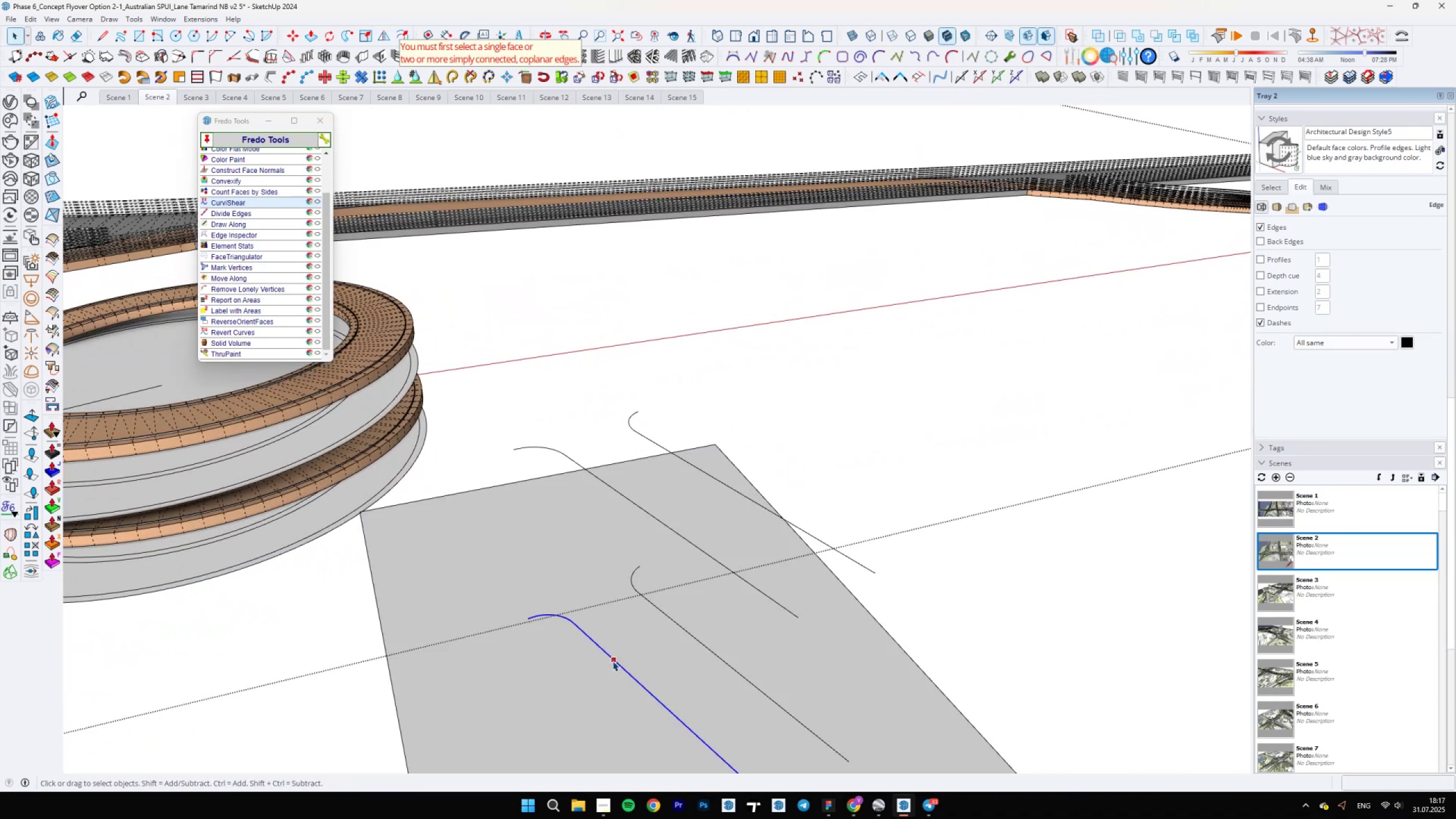 
left_click([613, 660])
 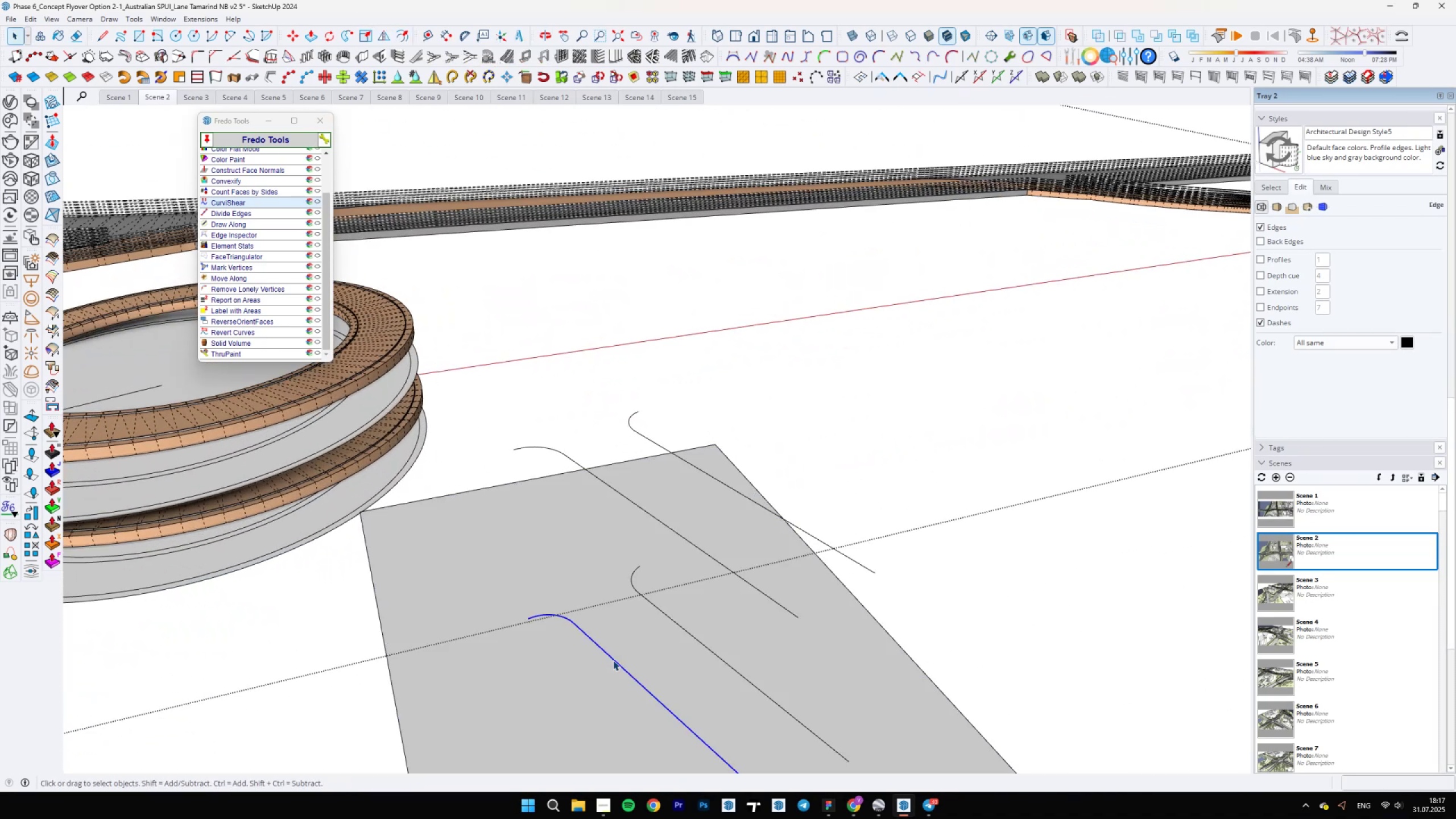 
scroll: coordinate [533, 465], scroll_direction: down, amount: 5.0
 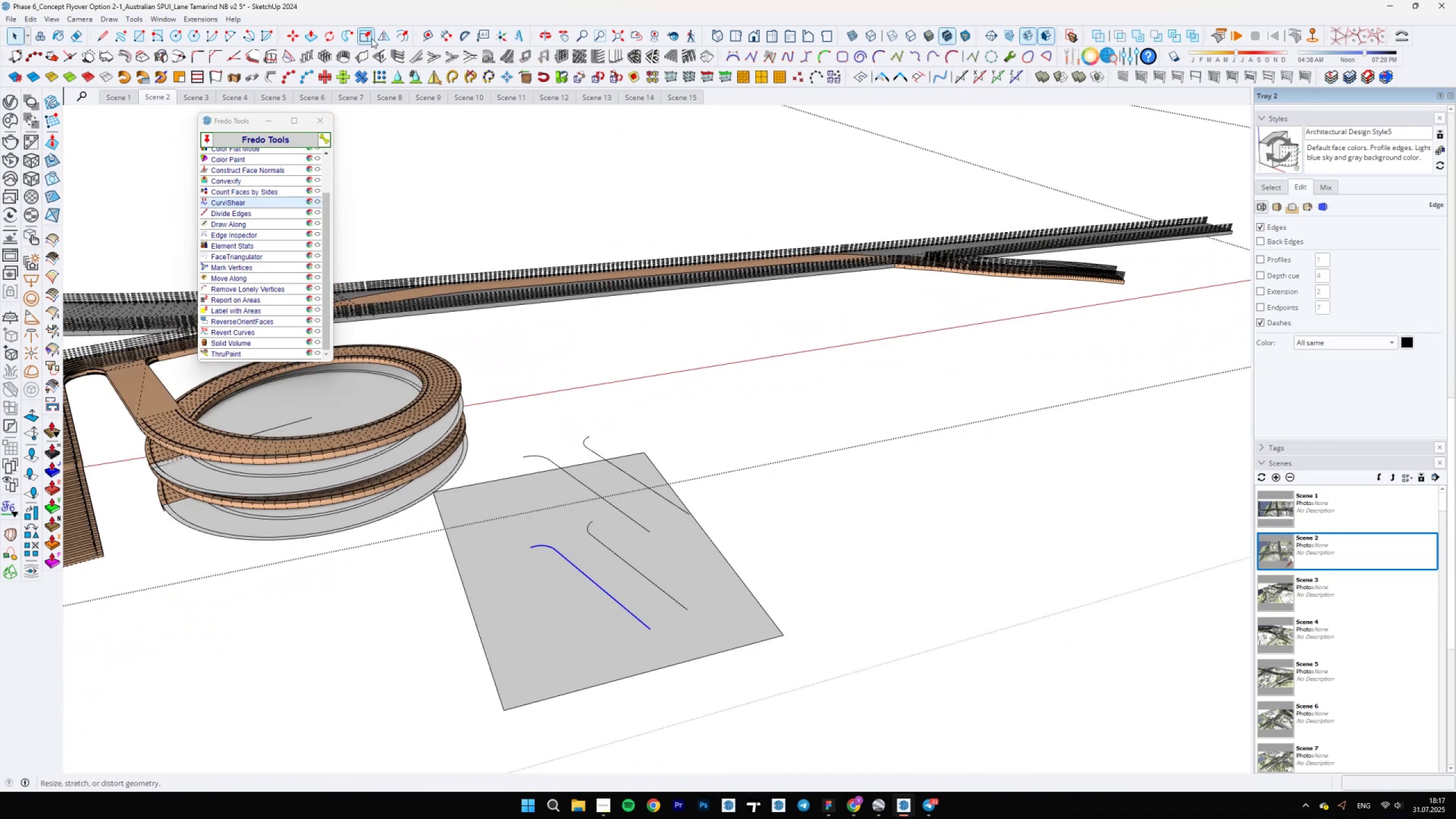 
left_click([407, 38])
 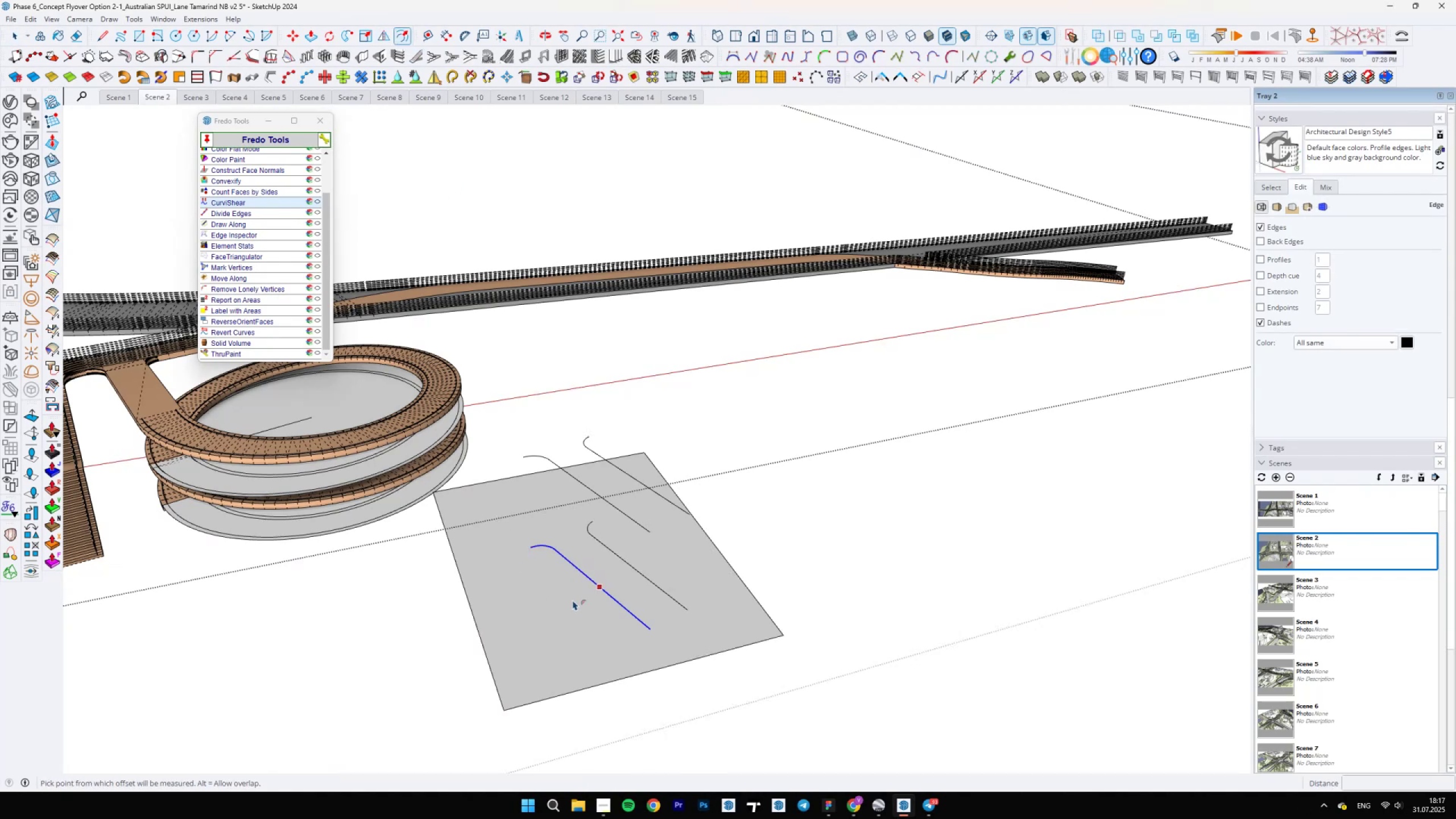 
left_click([587, 573])
 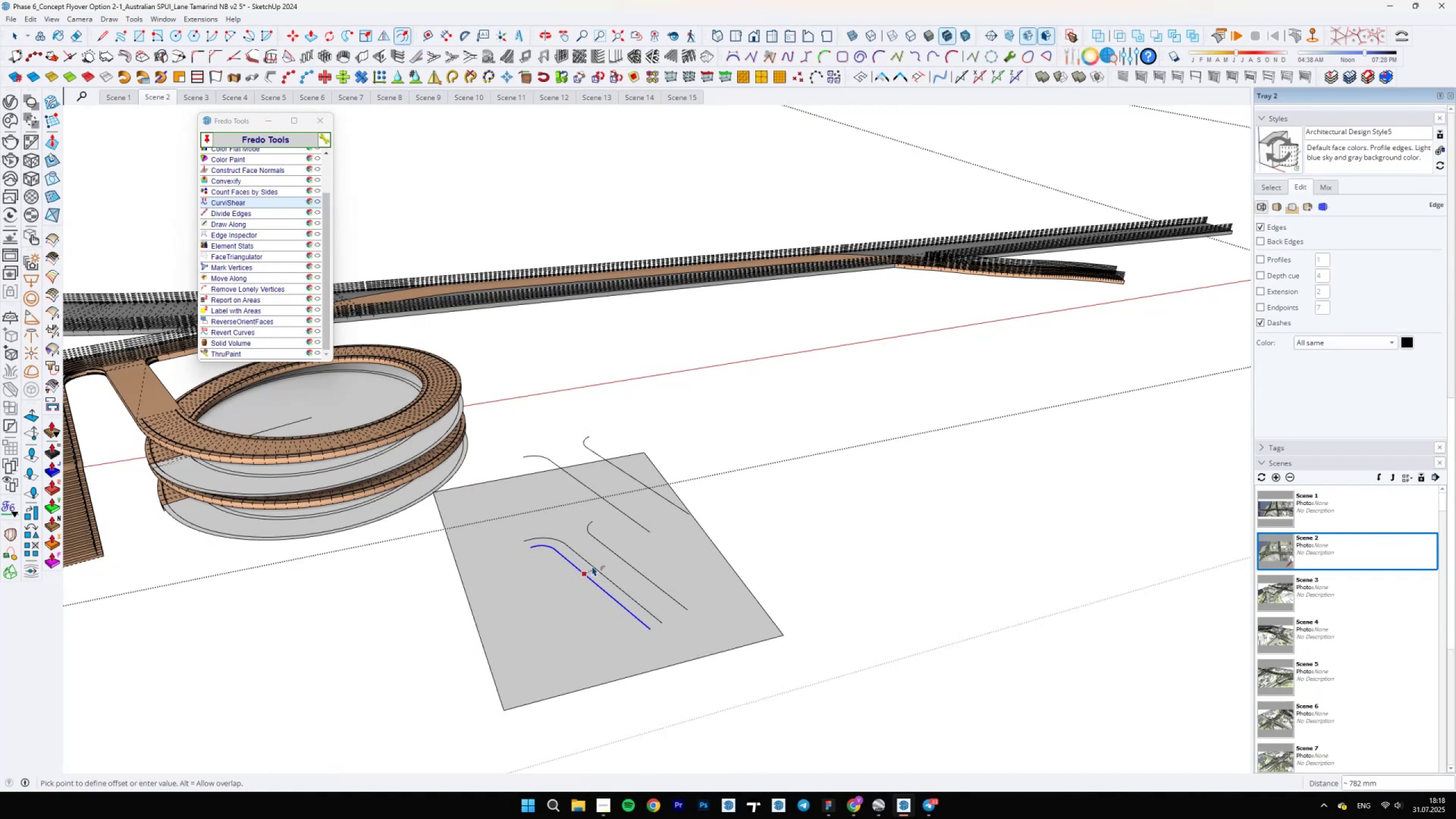 
key(Space)
 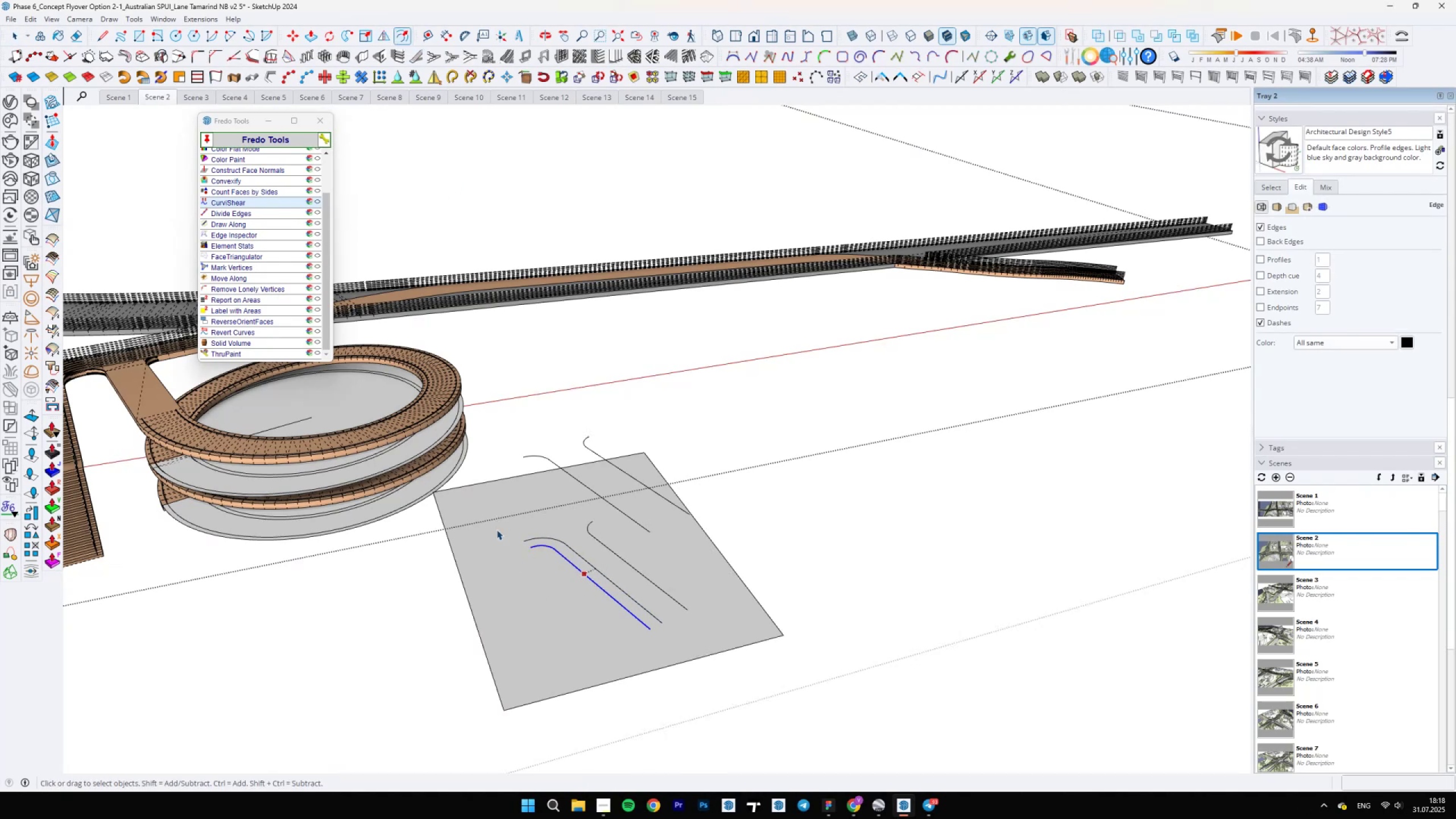 
scroll: coordinate [407, 564], scroll_direction: up, amount: 34.0
 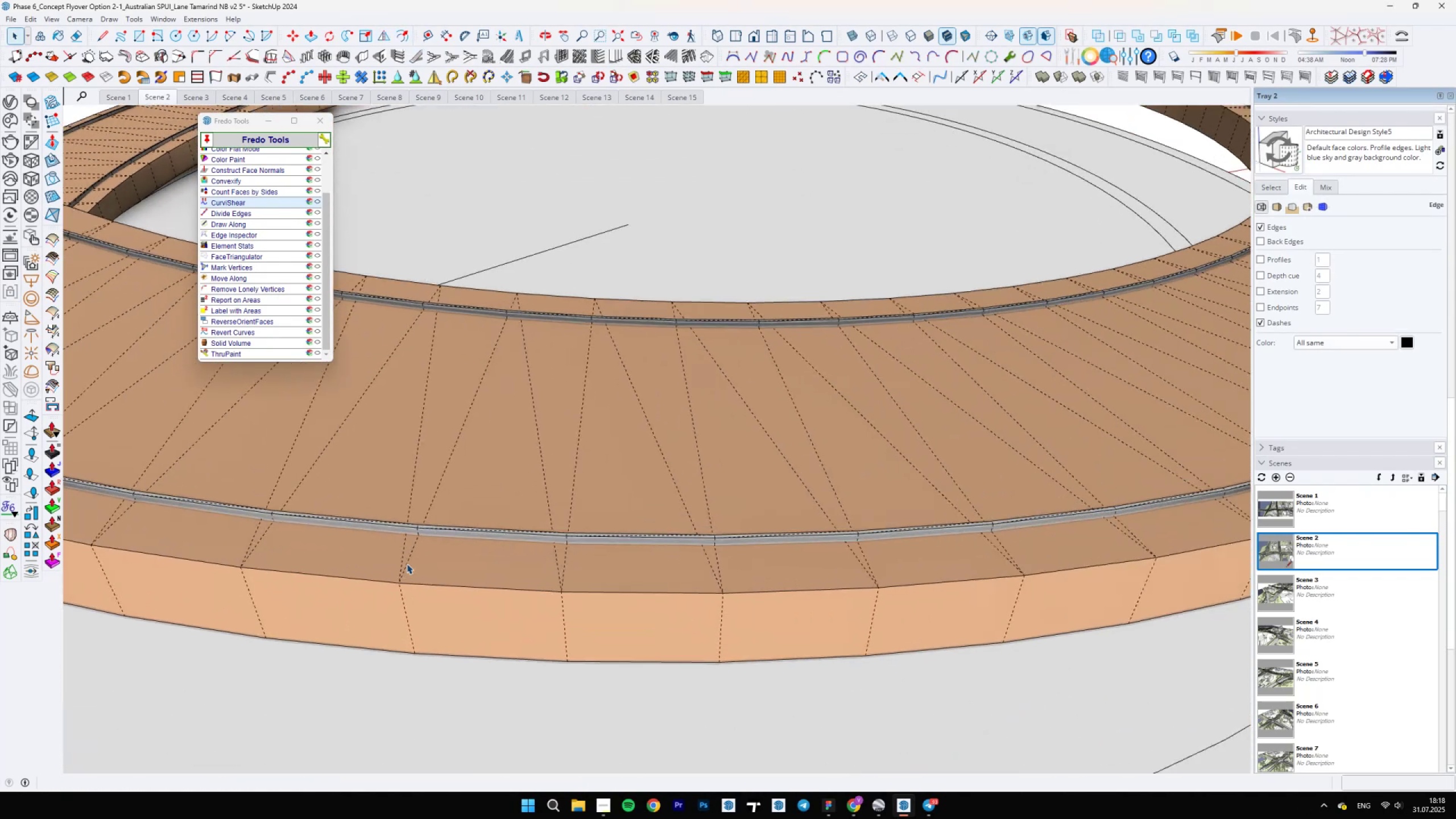 
key(L)
 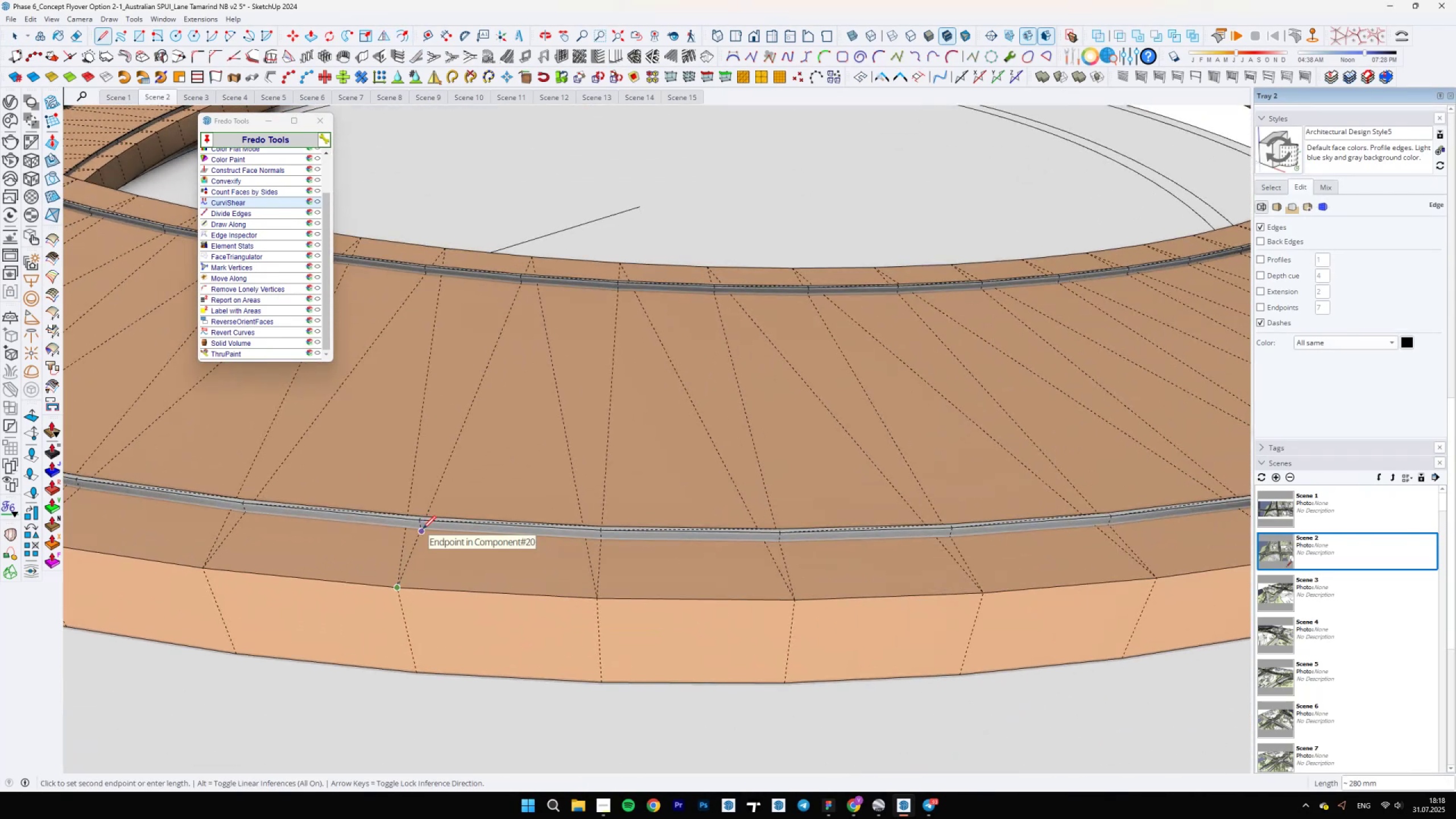 
scroll: coordinate [428, 477], scroll_direction: down, amount: 33.0
 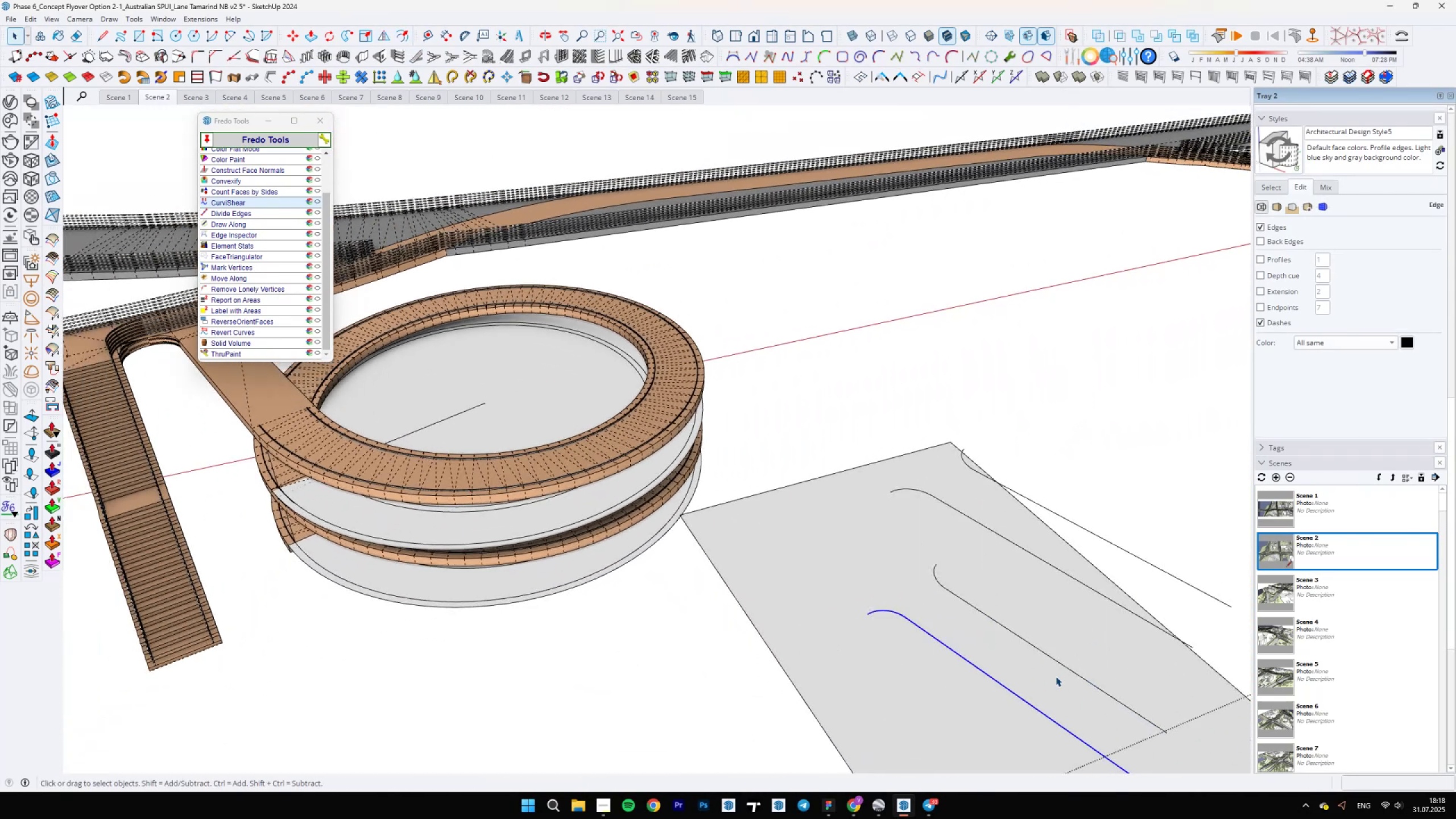 
key(W)
 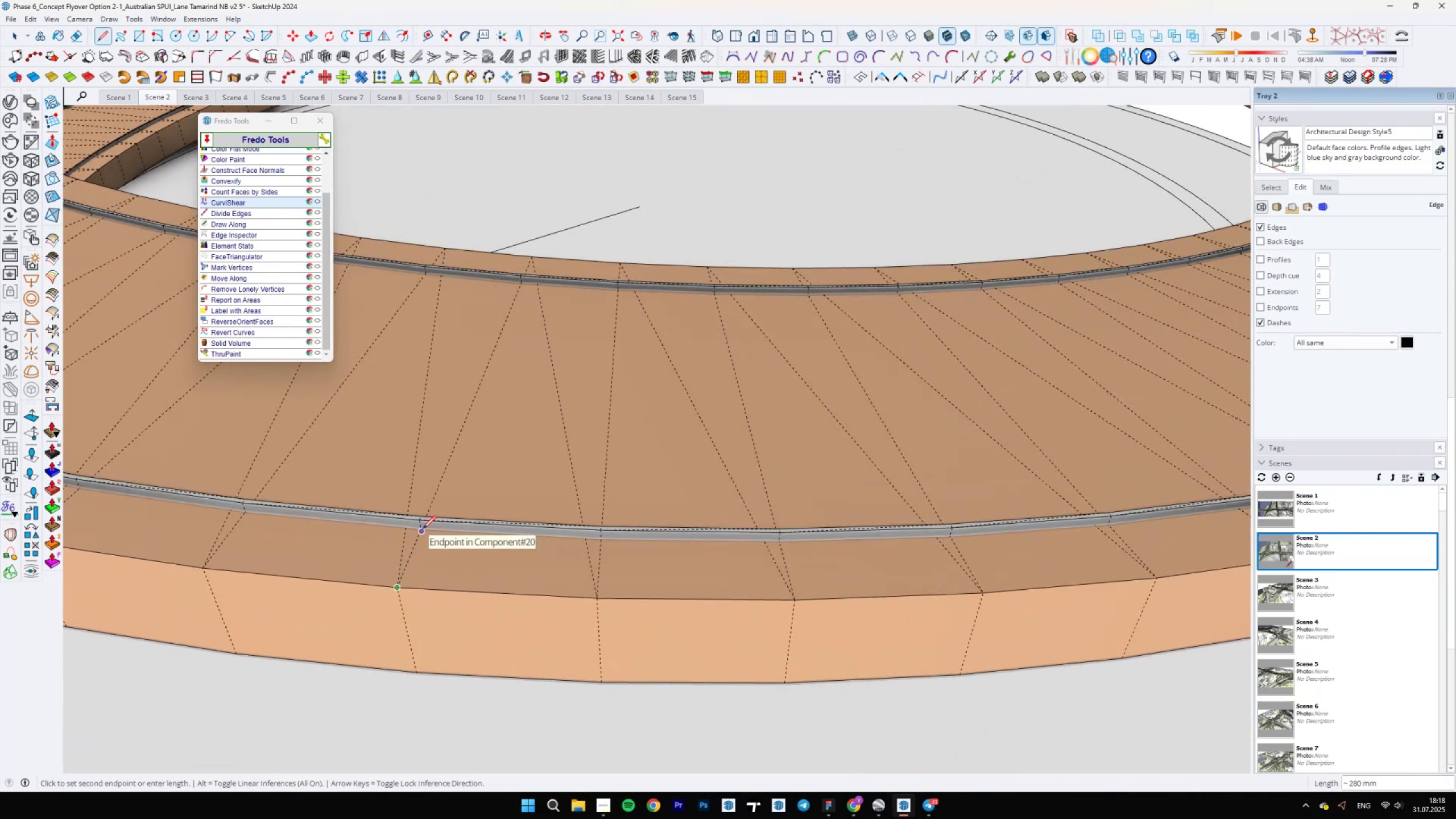 
key(Space)
 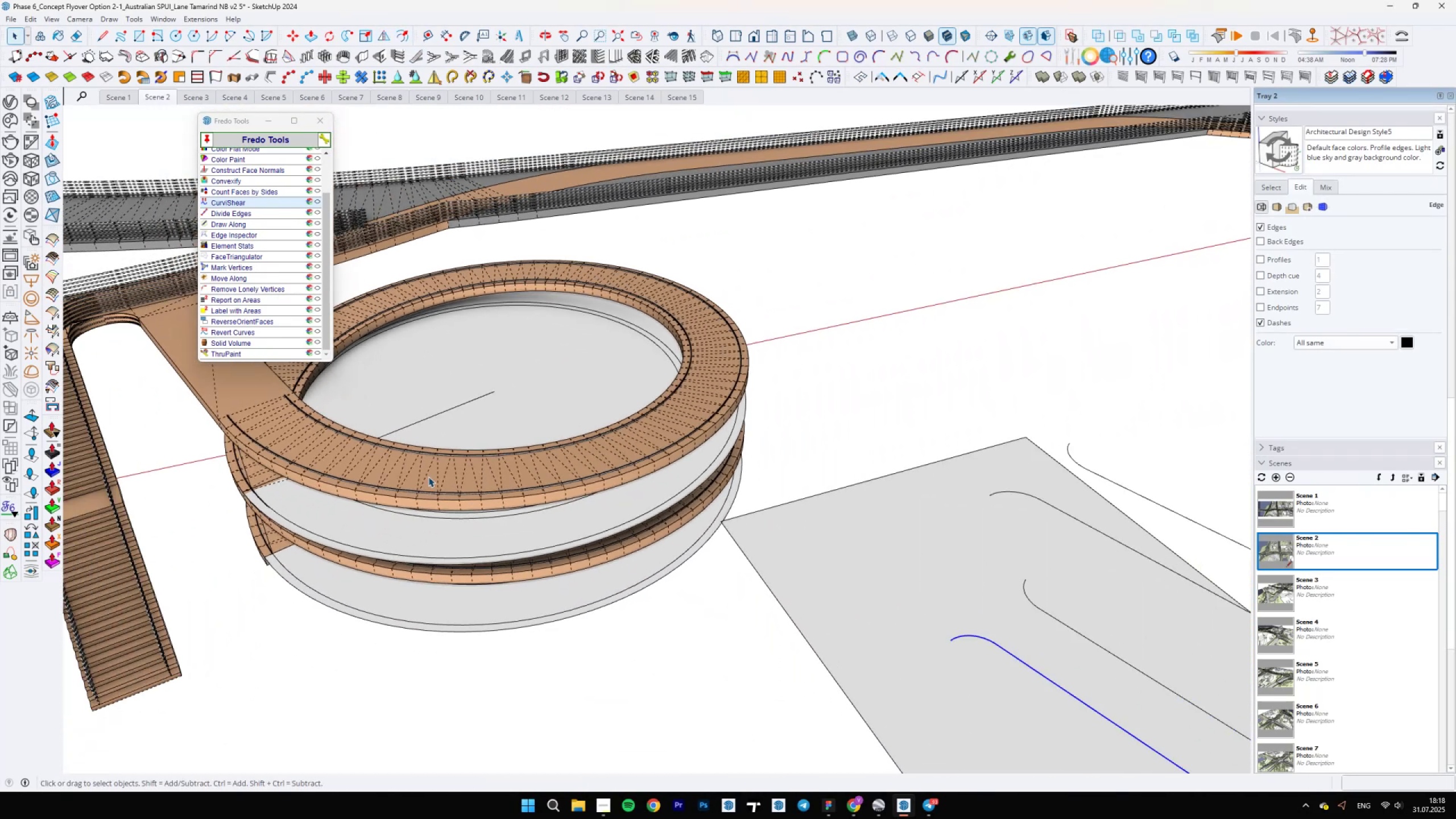 
hold_key(key=ShiftLeft, duration=0.48)
 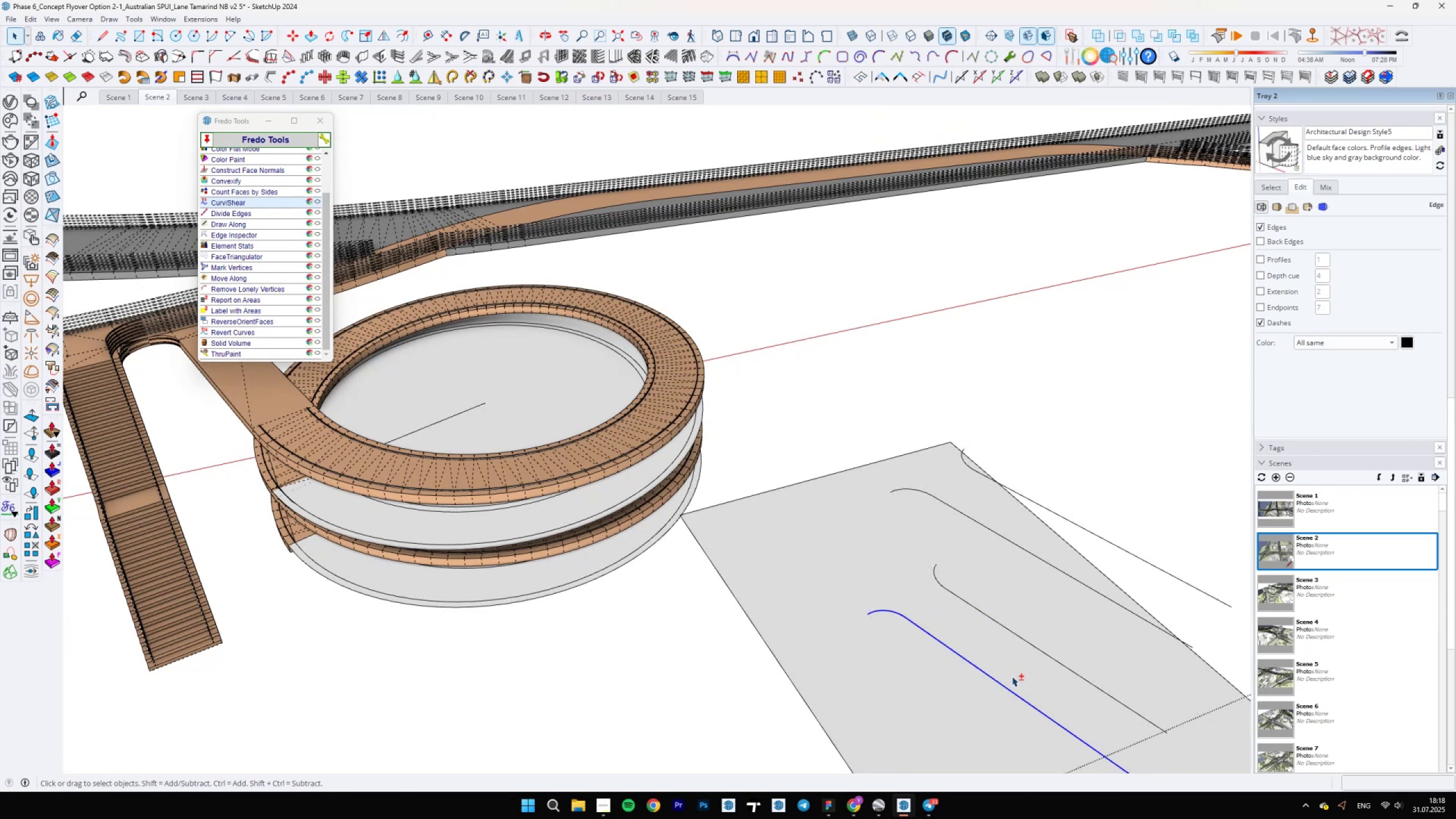 
scroll: coordinate [799, 656], scroll_direction: up, amount: 5.0
 